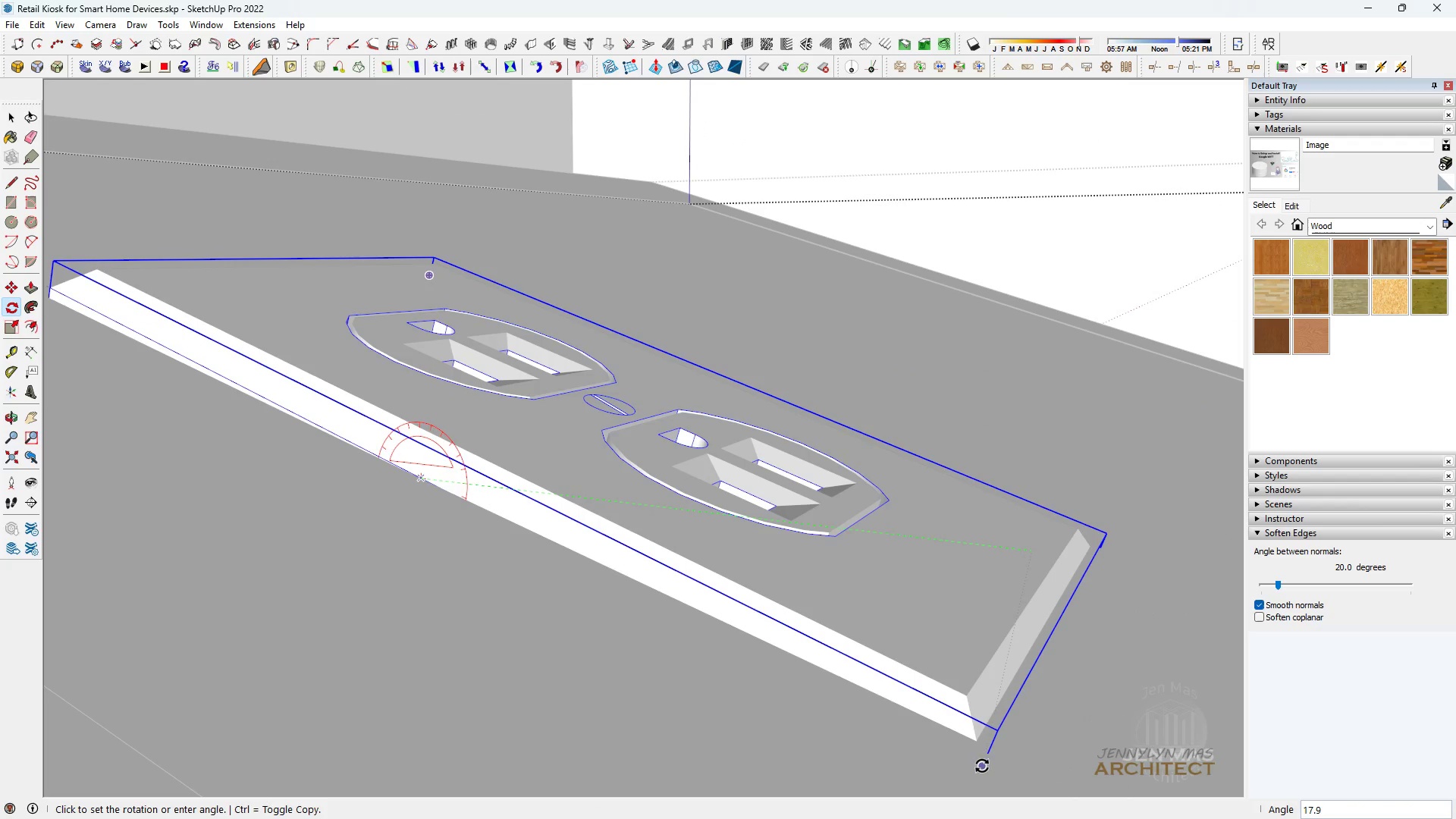 
wait(7.07)
 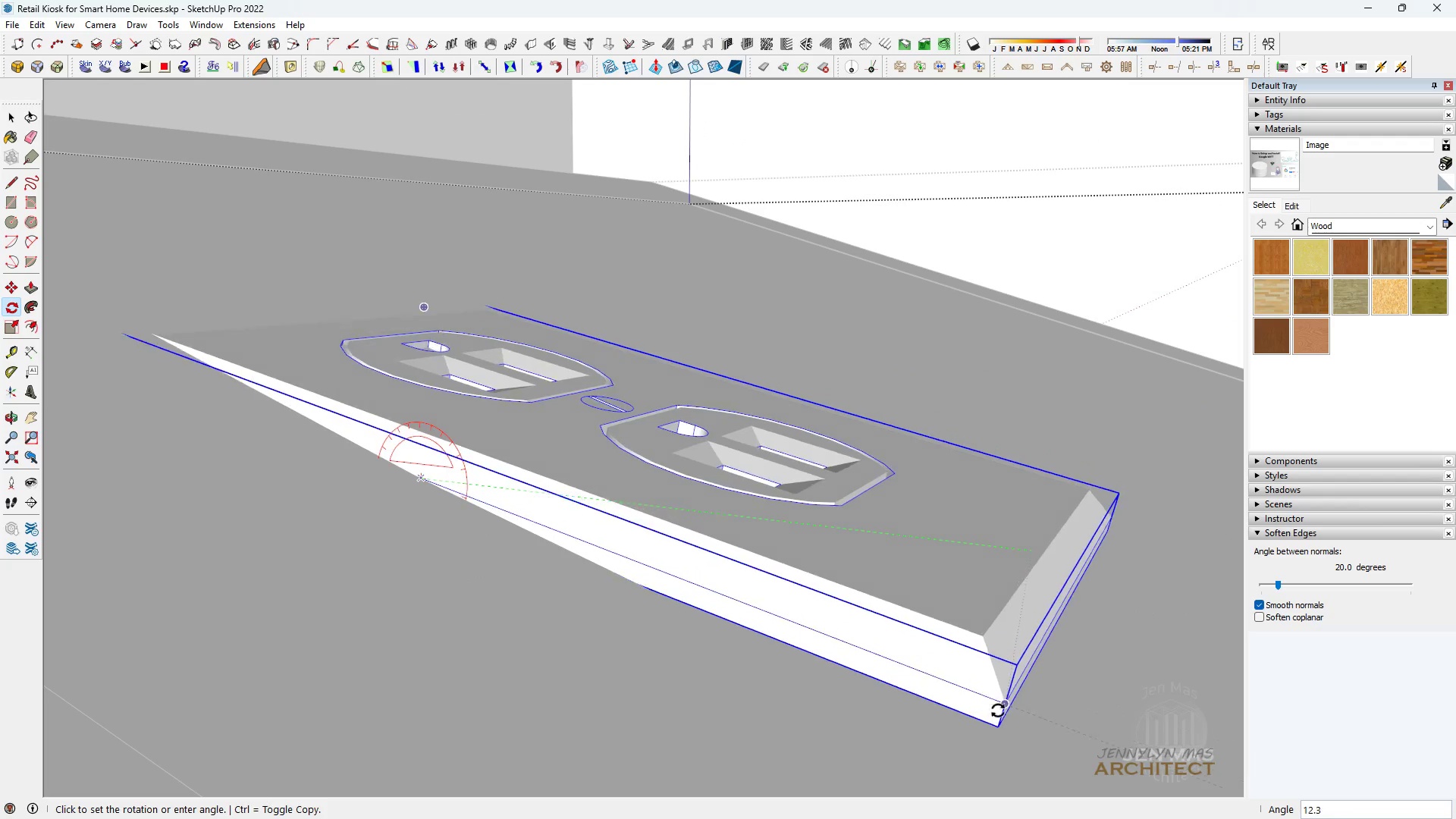 
left_click([975, 748])
 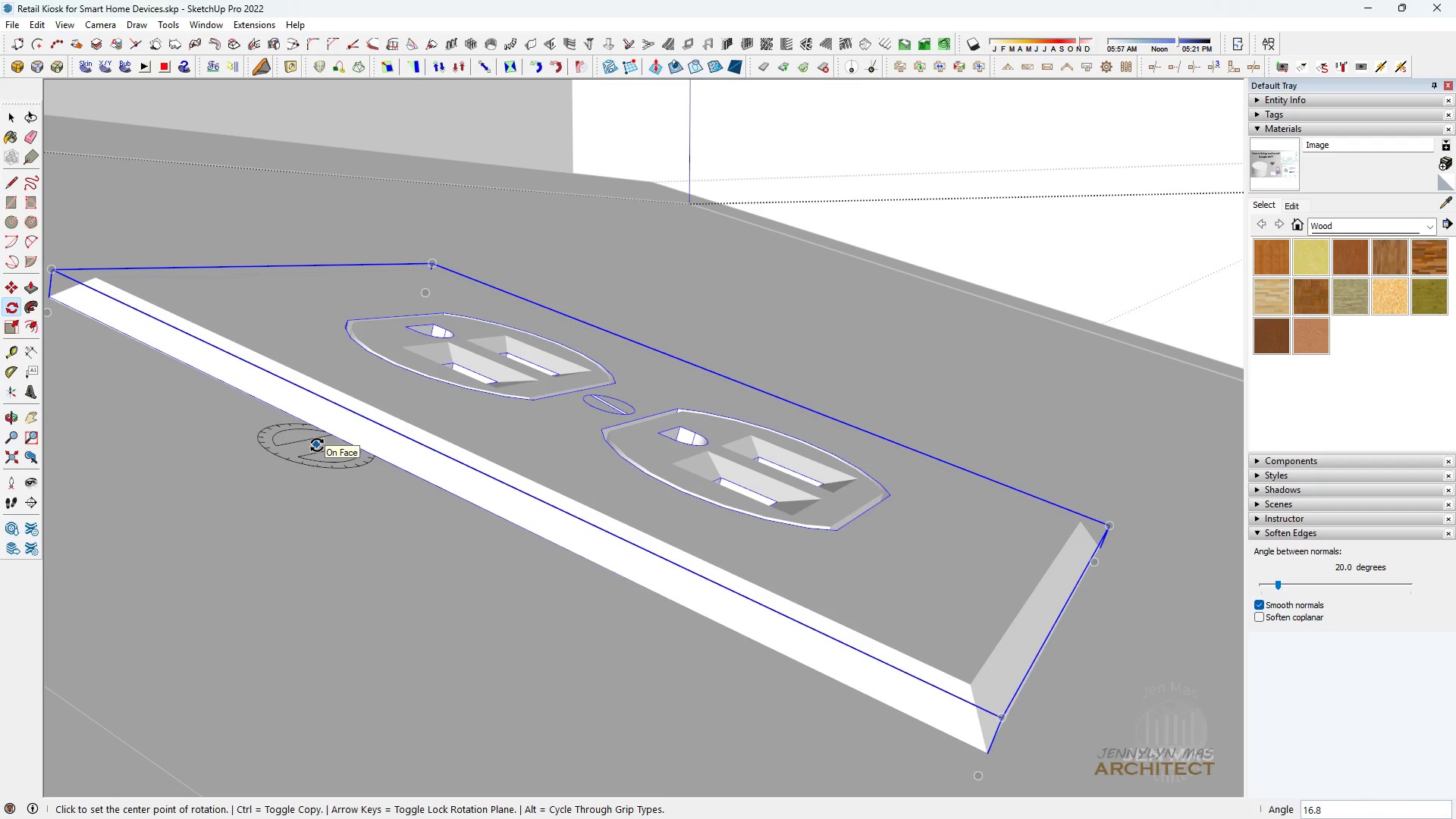 
scroll: coordinate [325, 427], scroll_direction: down, amount: 5.0
 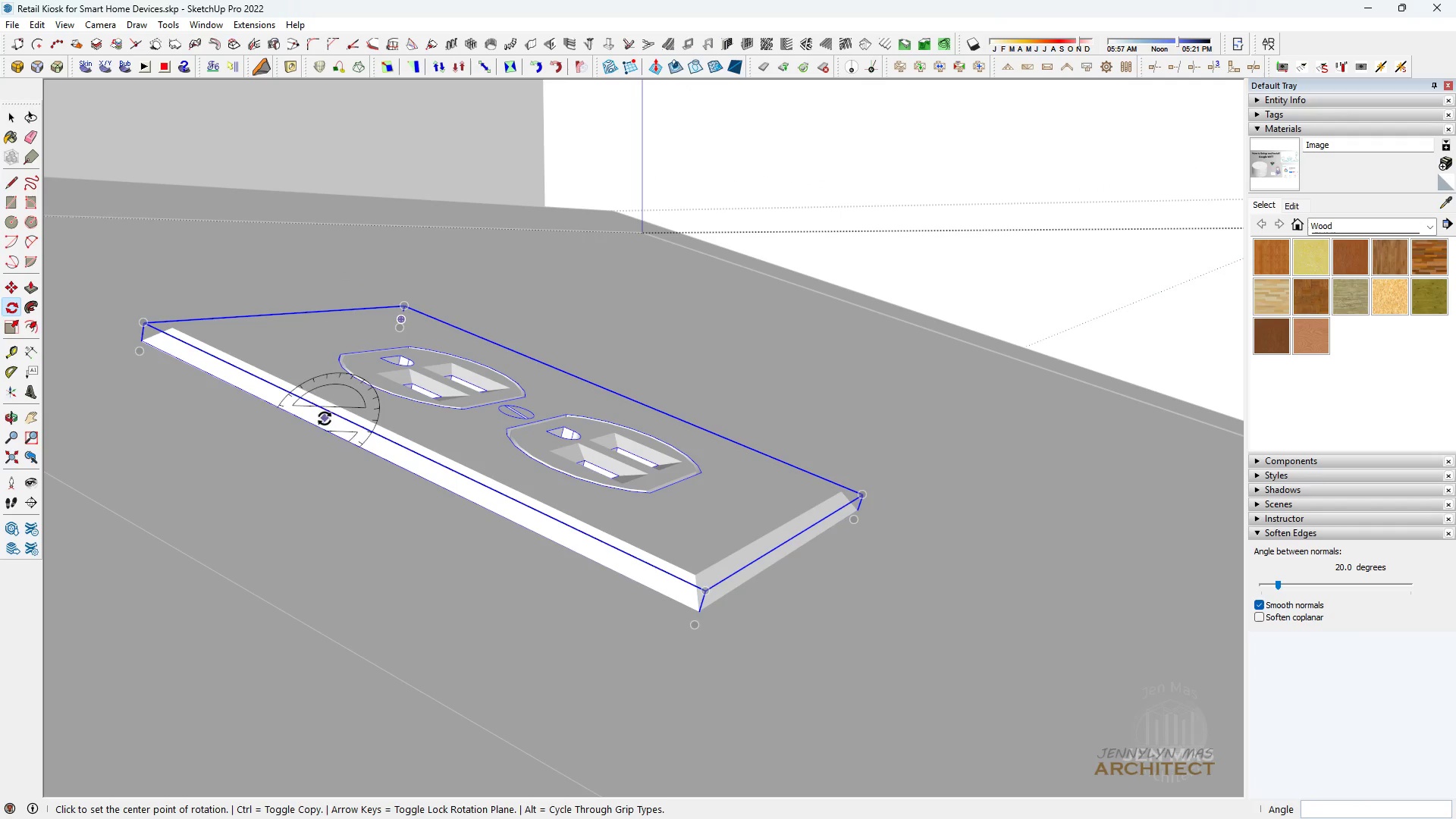 
key(Control+Z)
 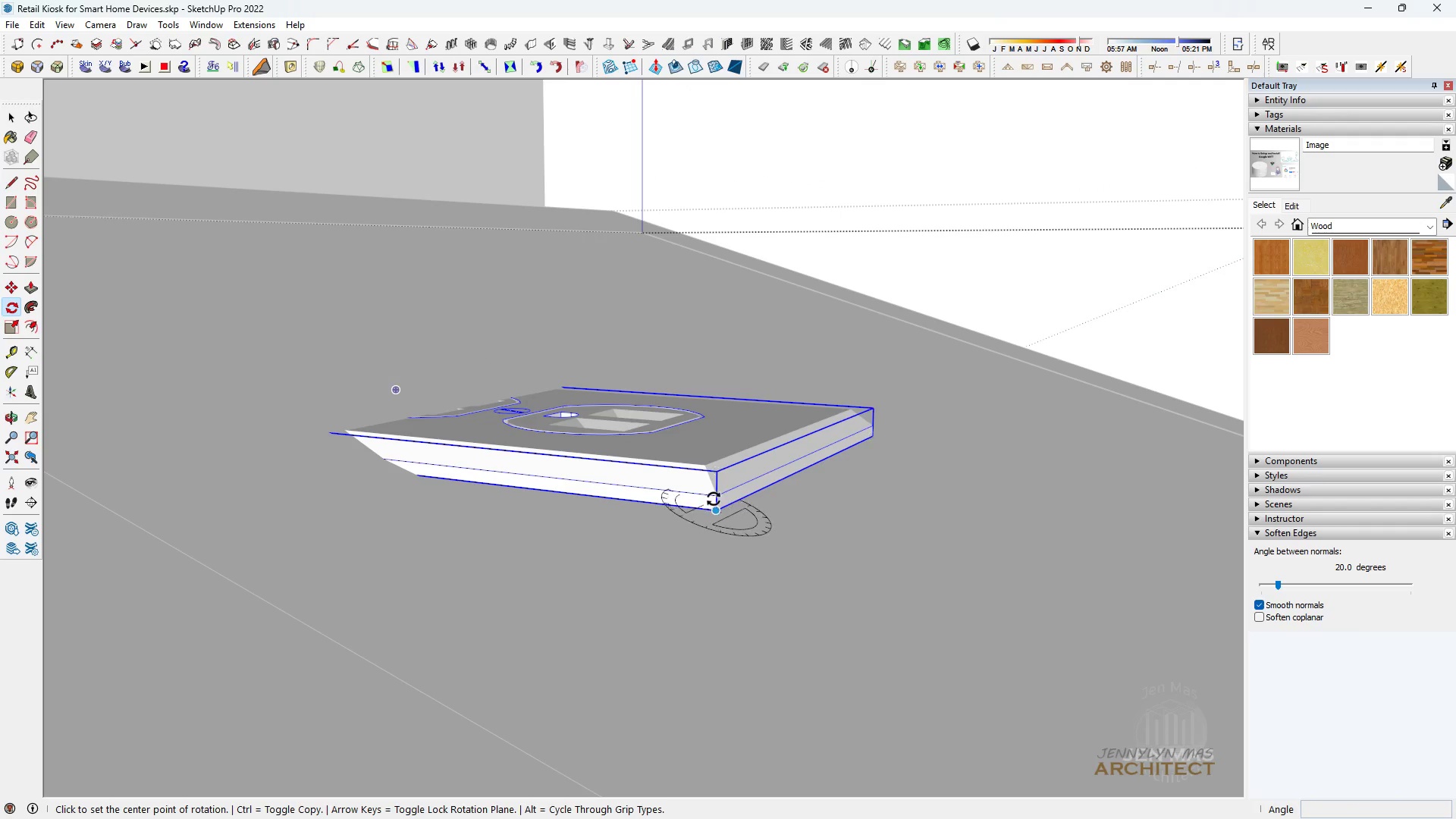 
scroll: coordinate [730, 507], scroll_direction: up, amount: 11.0
 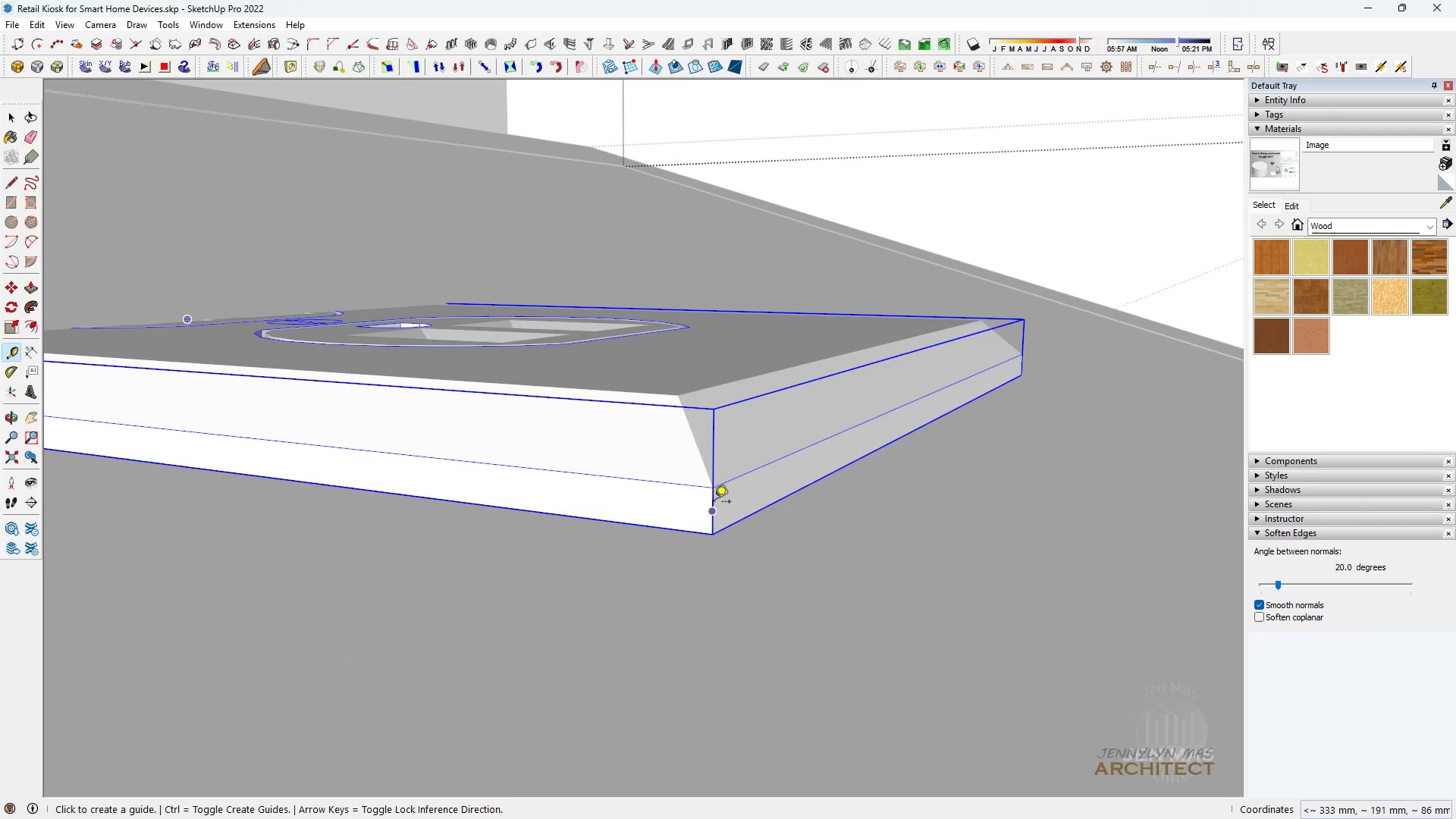 
key(Space)
 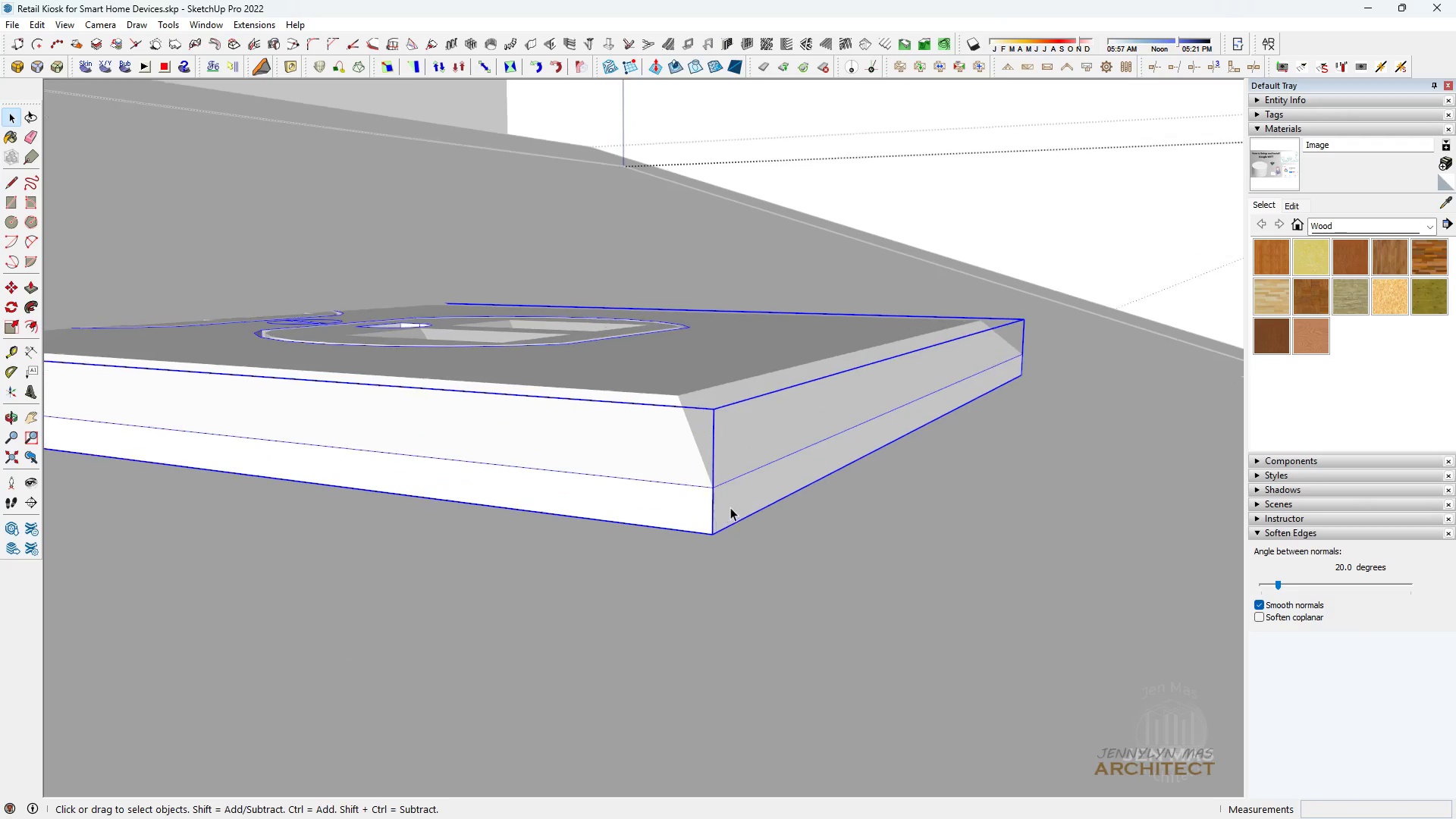 
key(T)
 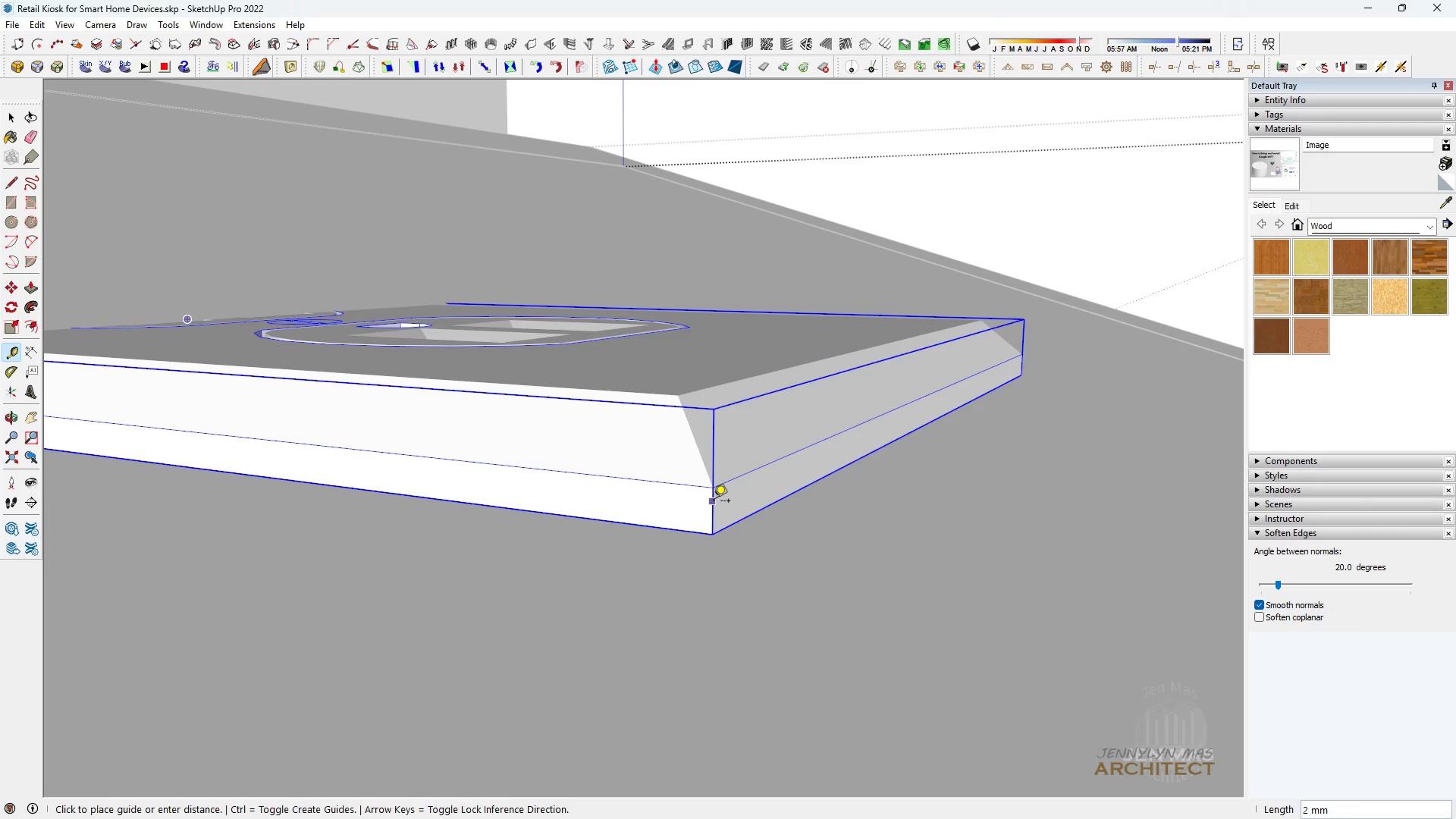 
double_click([714, 502])
 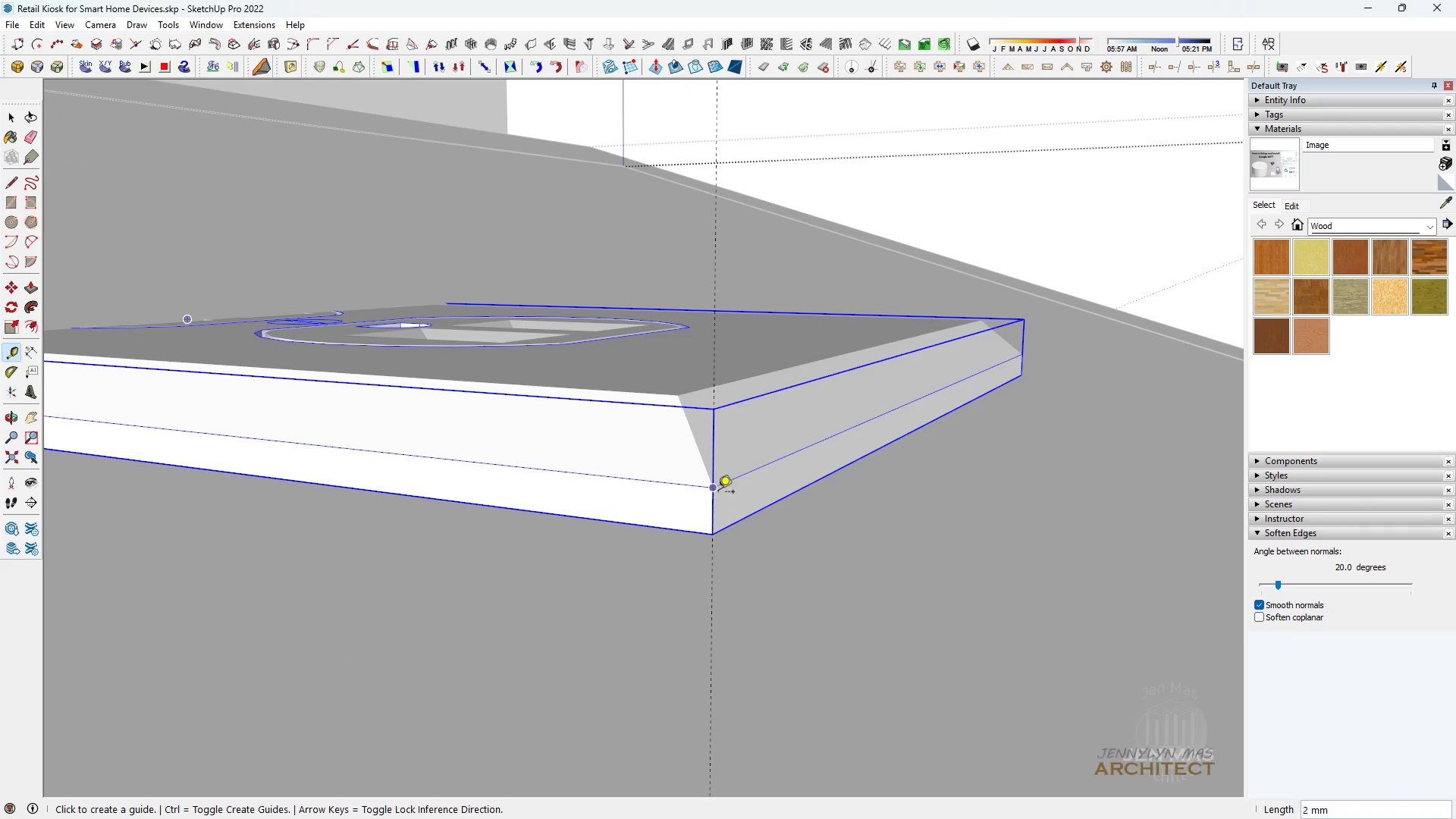 
key(Space)
 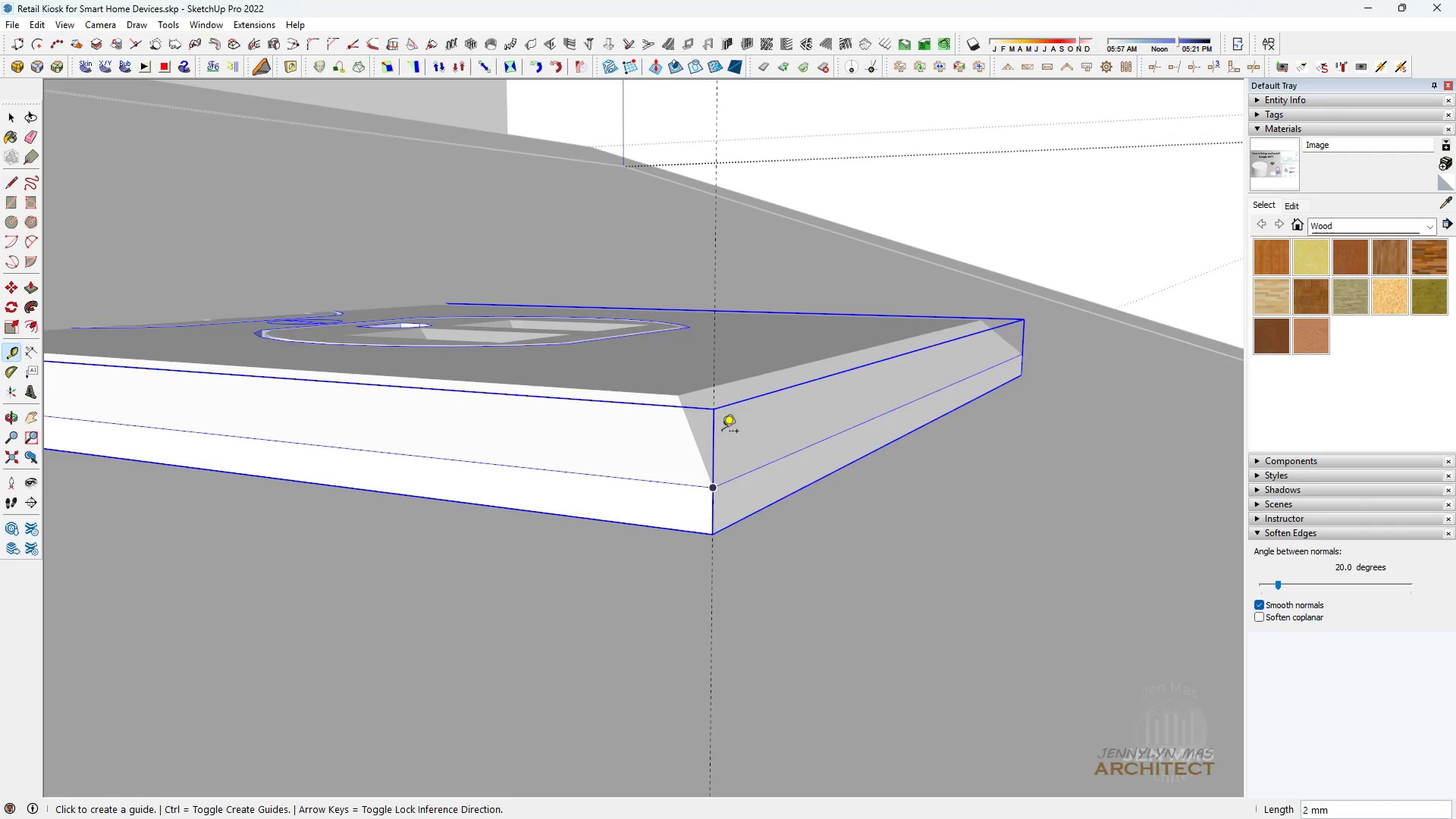 
scroll: coordinate [725, 391], scroll_direction: down, amount: 4.0
 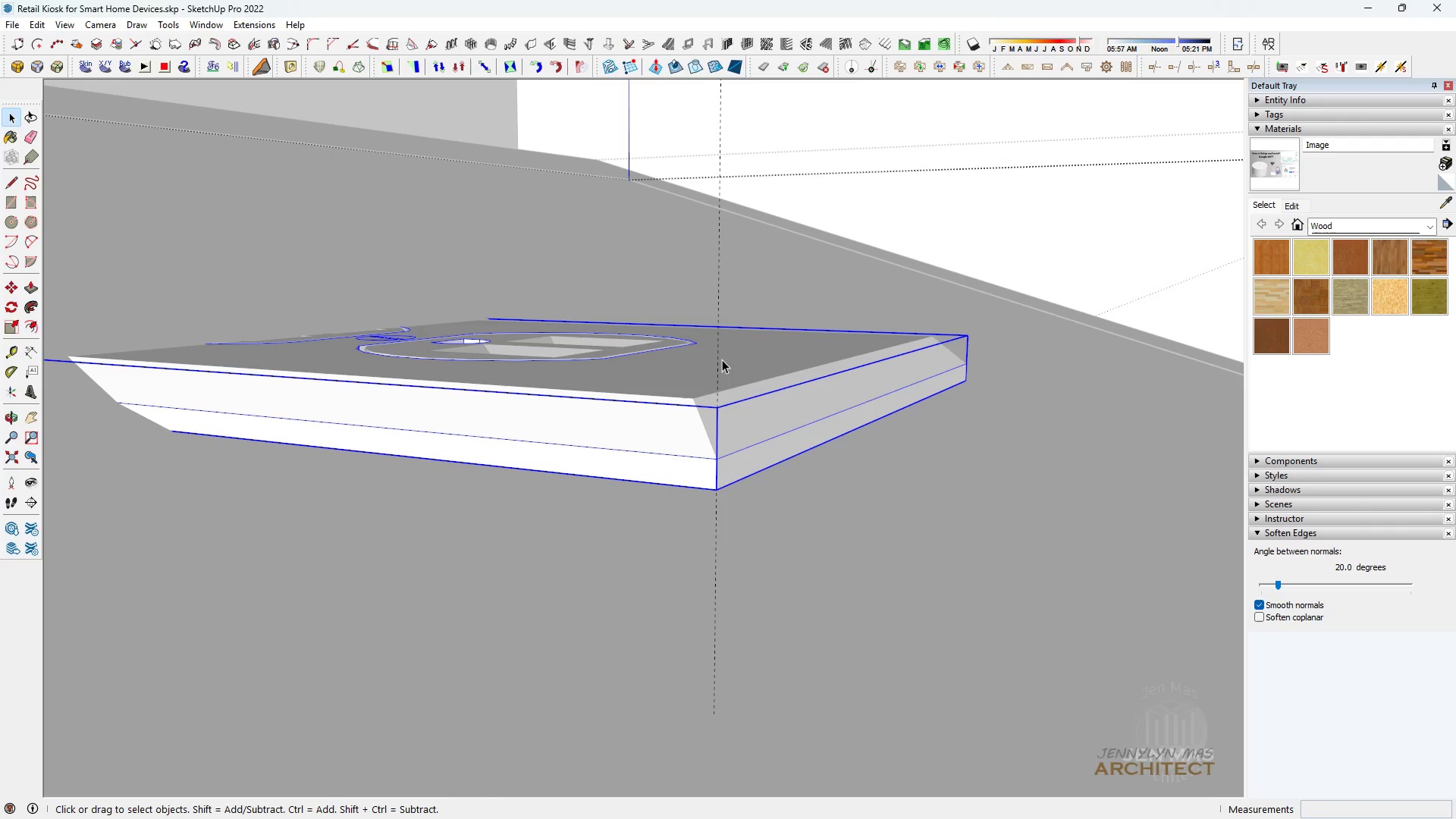 
left_click([723, 359])
 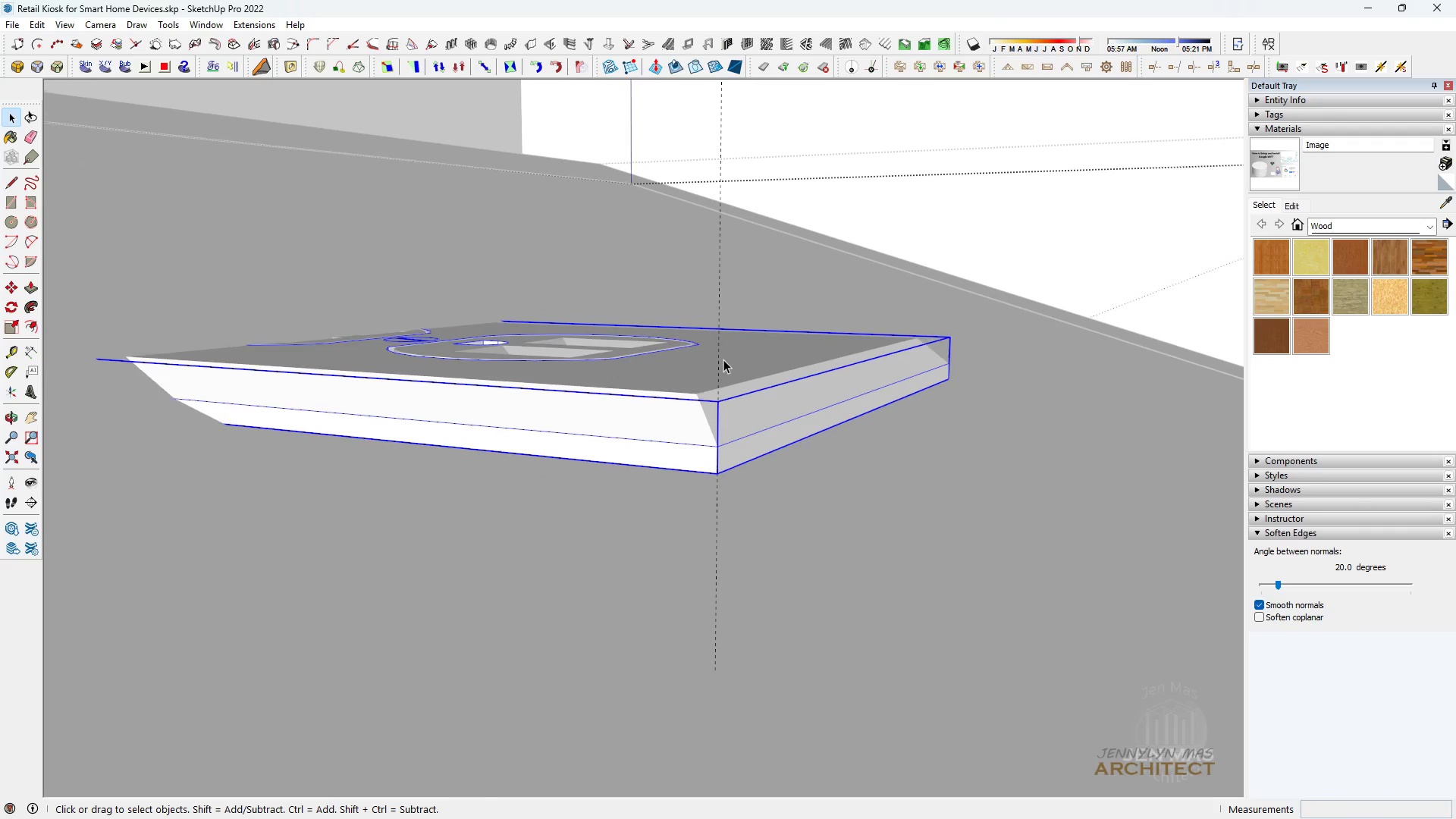 
scroll: coordinate [723, 359], scroll_direction: down, amount: 1.0
 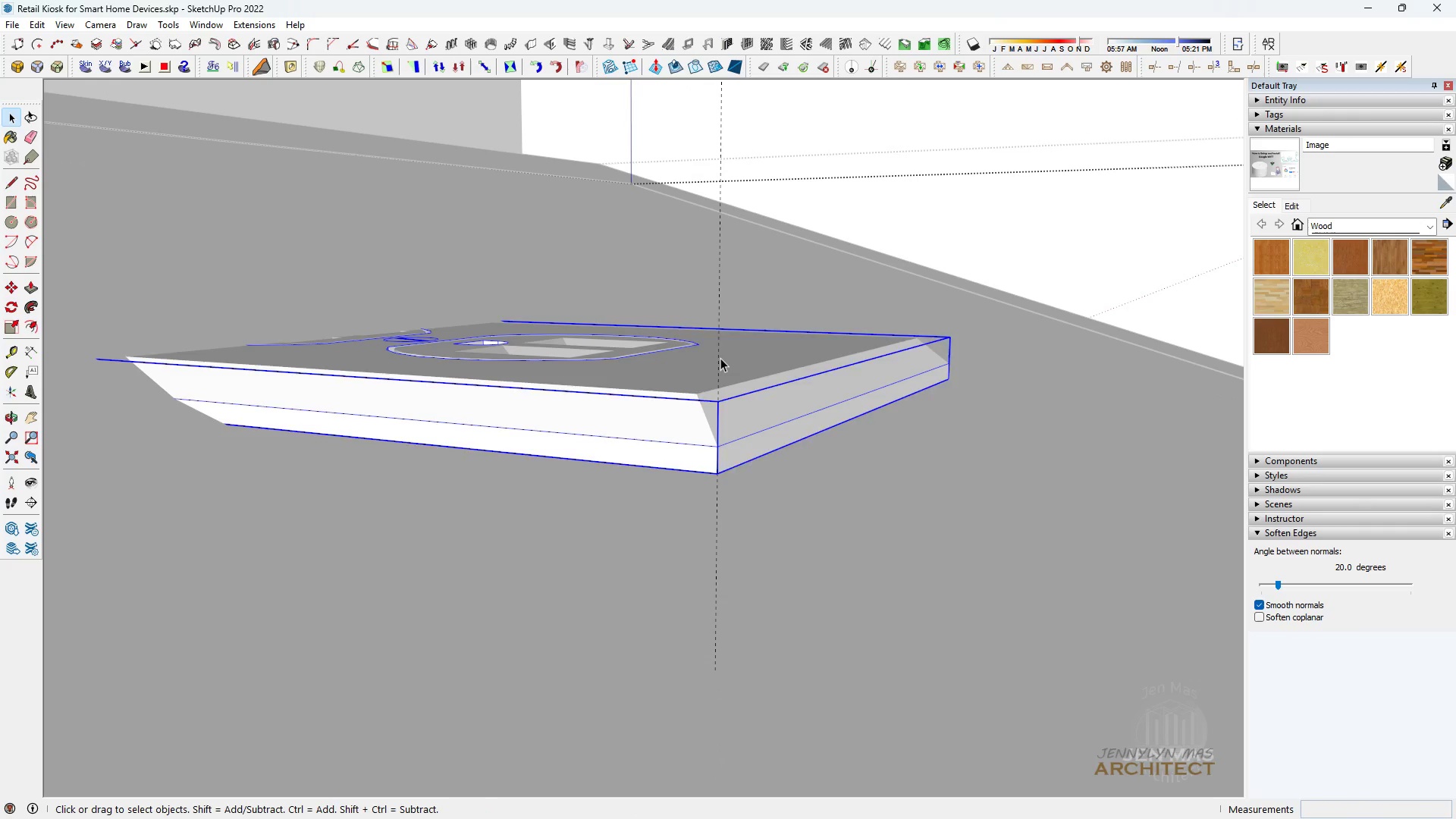 
left_click([720, 358])
 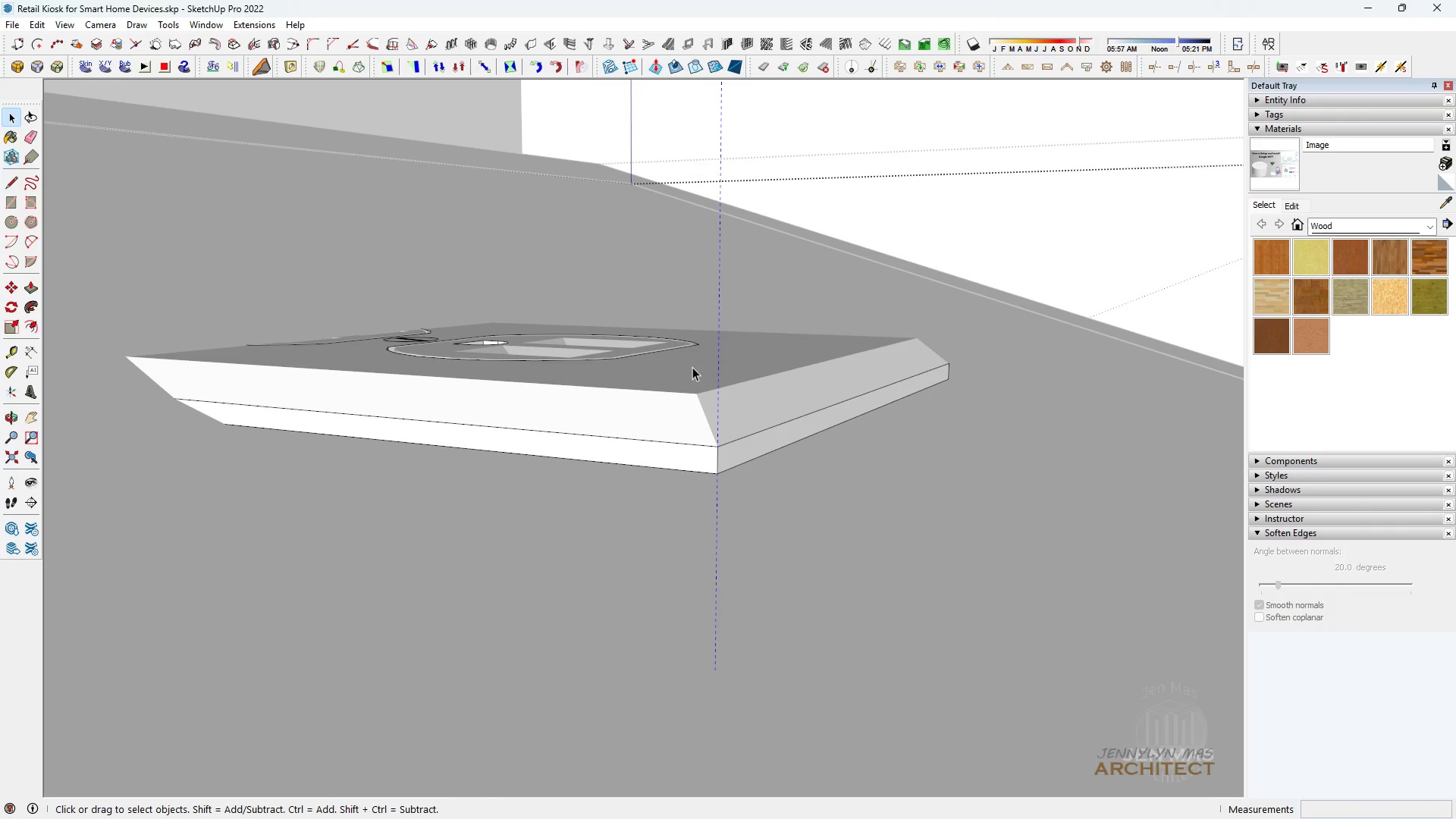 
hold_key(key=ControlLeft, duration=0.49)
 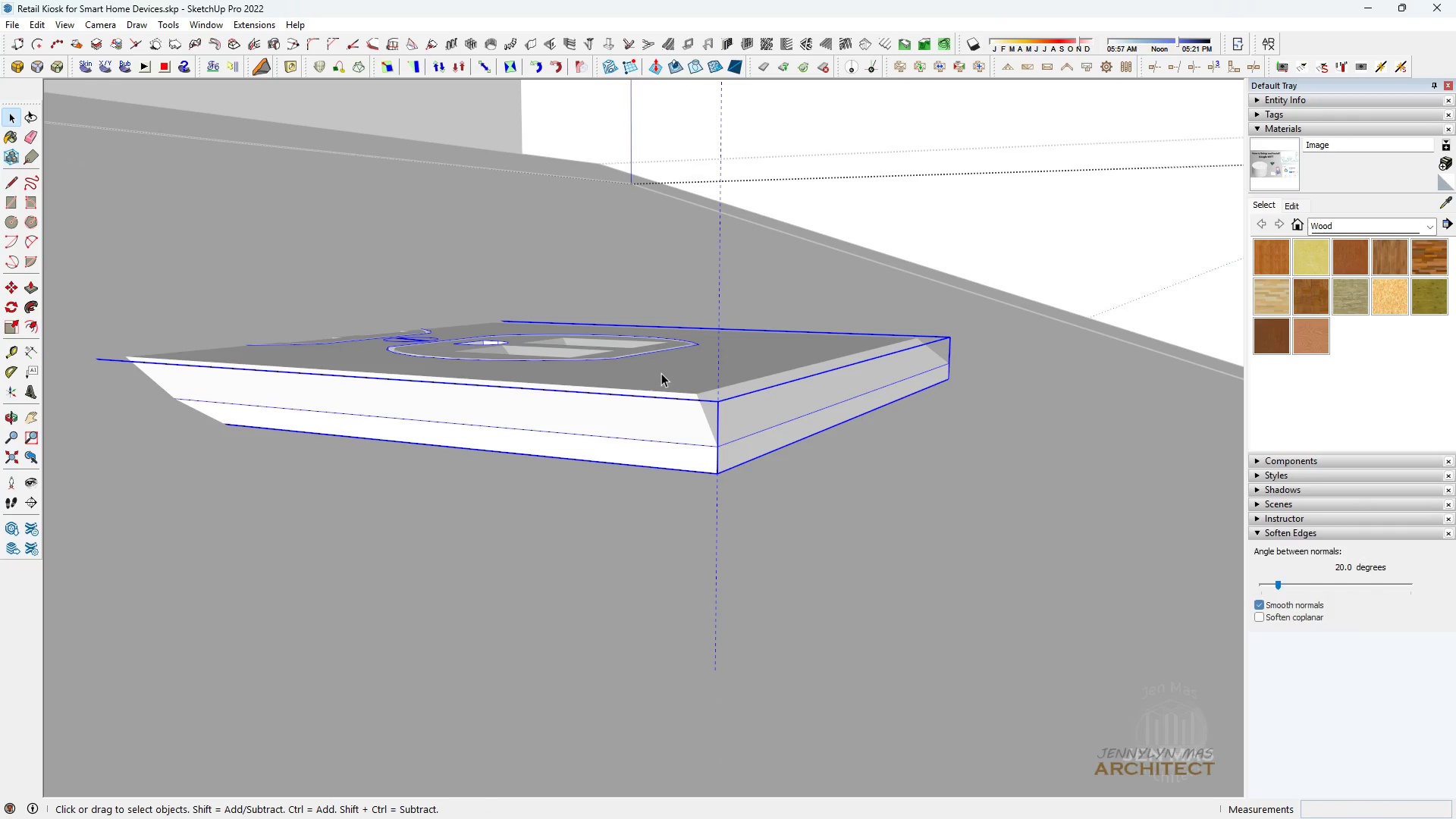 
key(Space)
 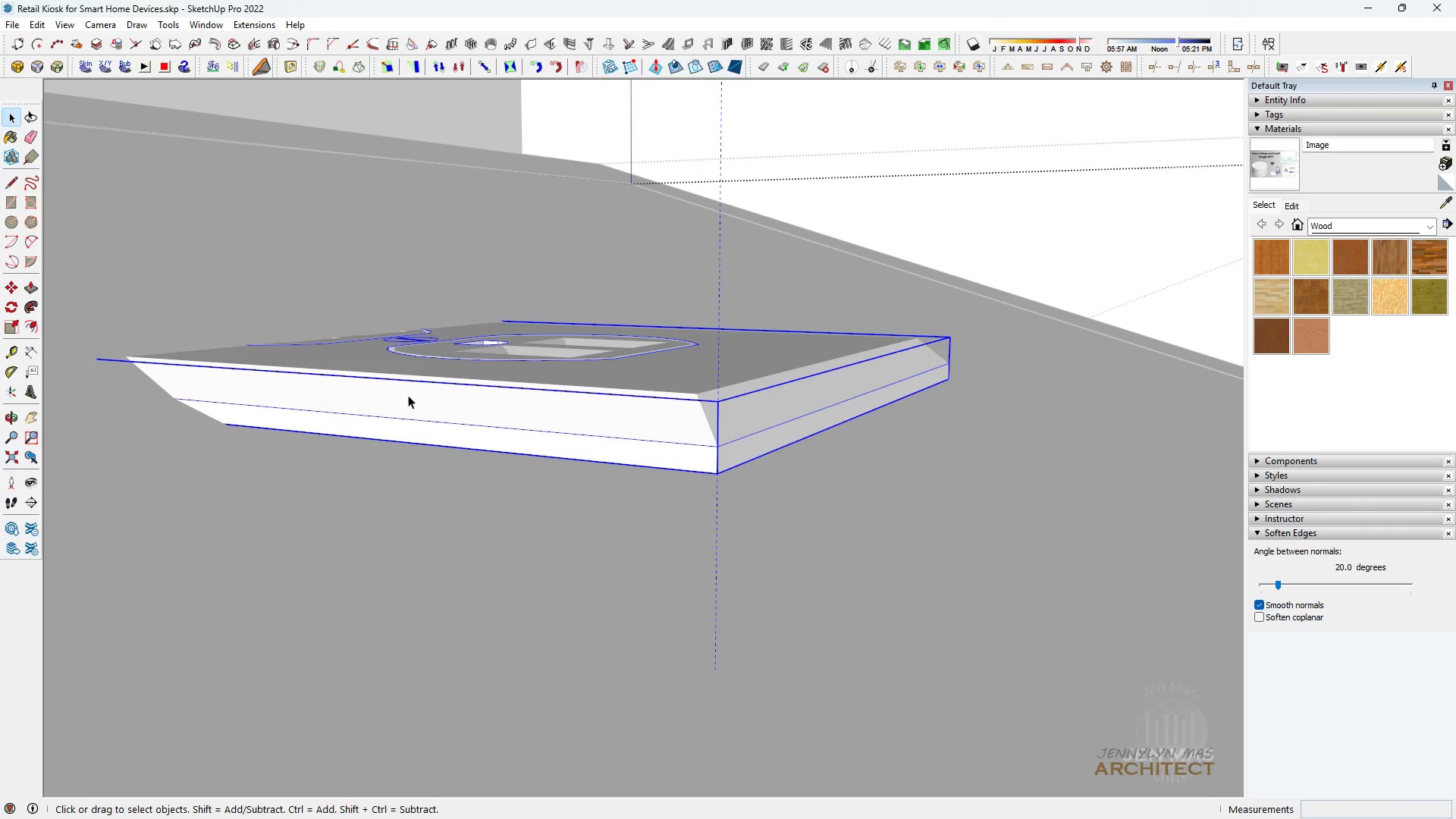 
key(Q)
 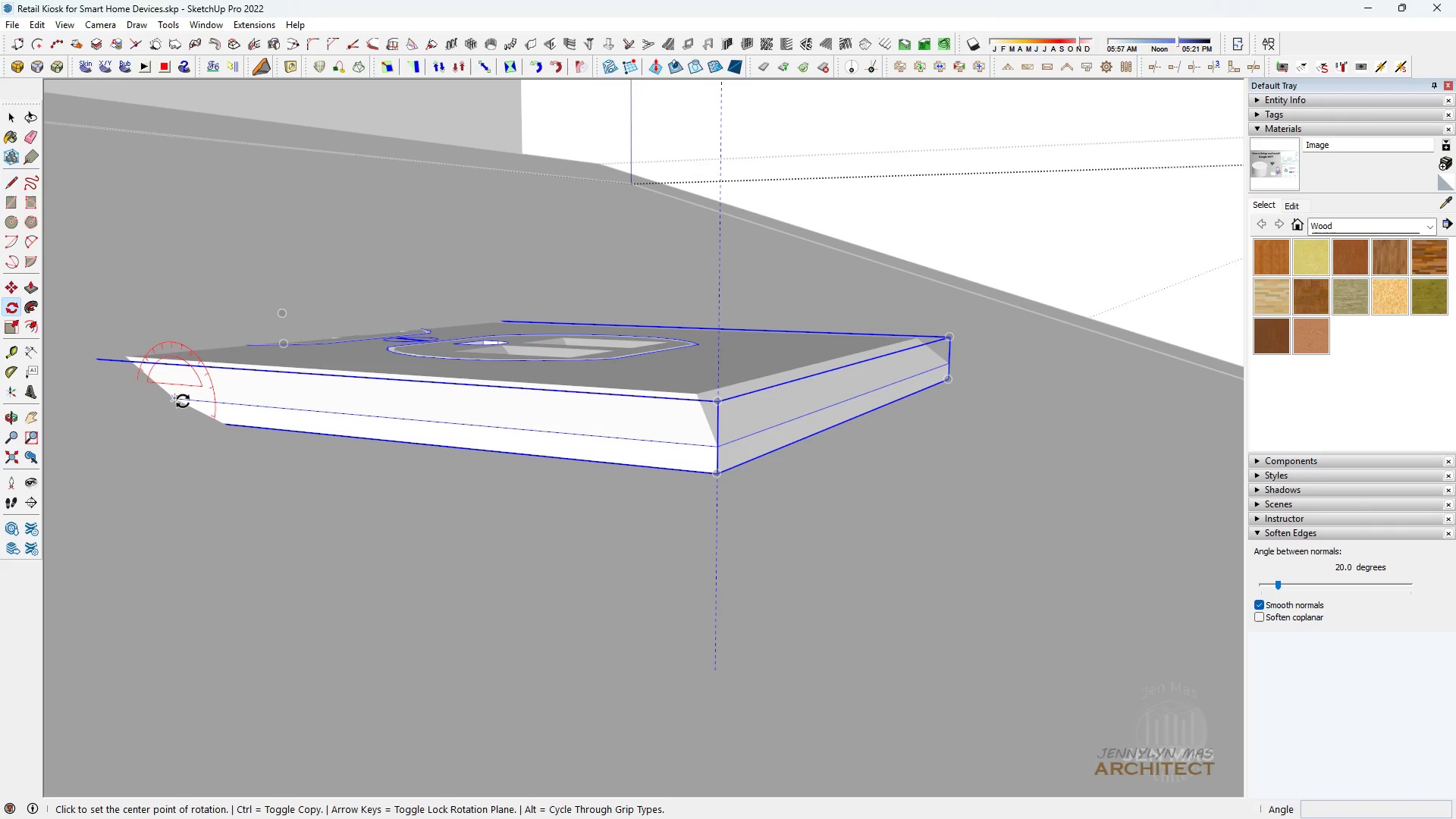 
left_click([181, 400])
 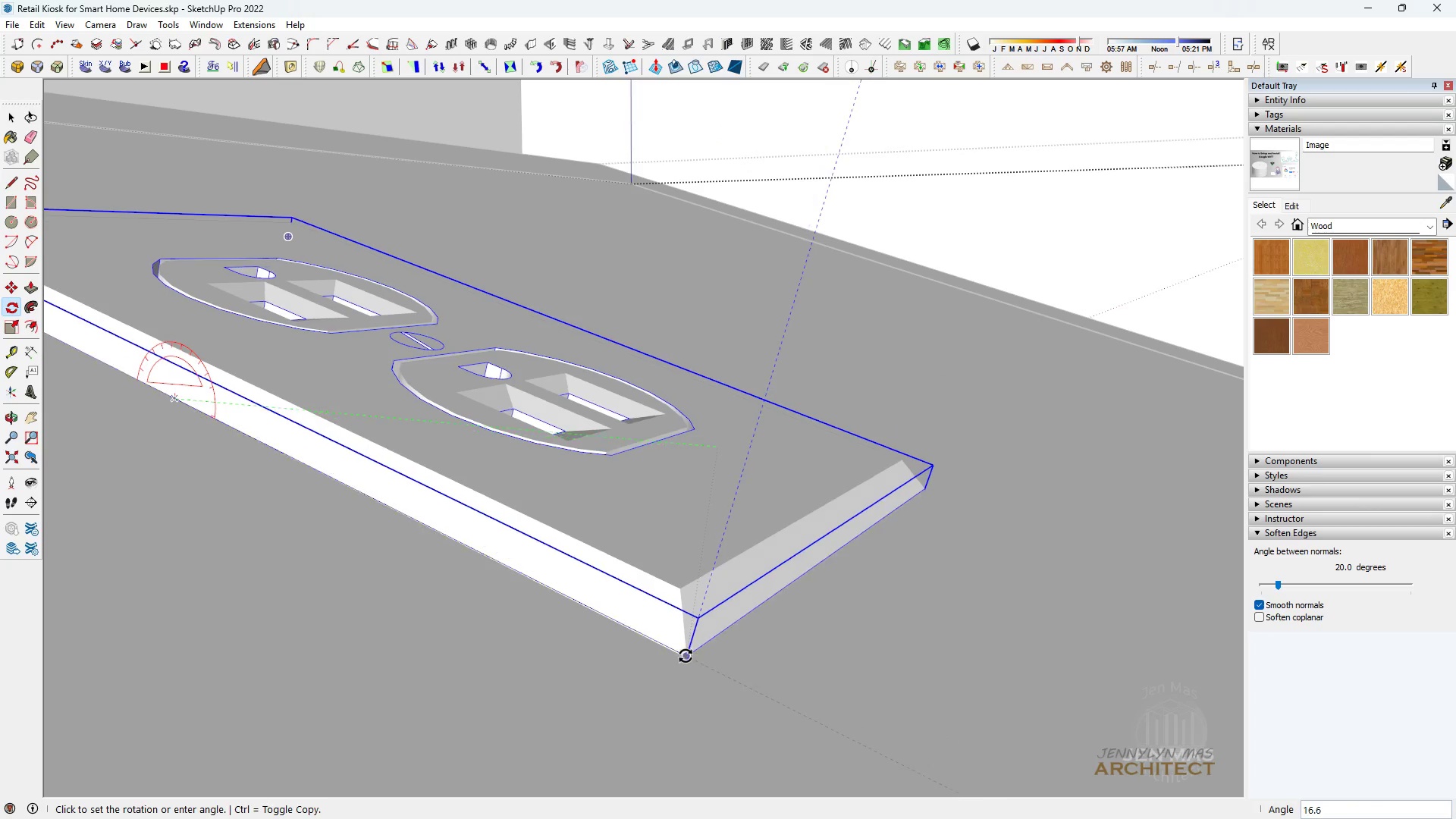 
scroll: coordinate [685, 645], scroll_direction: up, amount: 10.0
 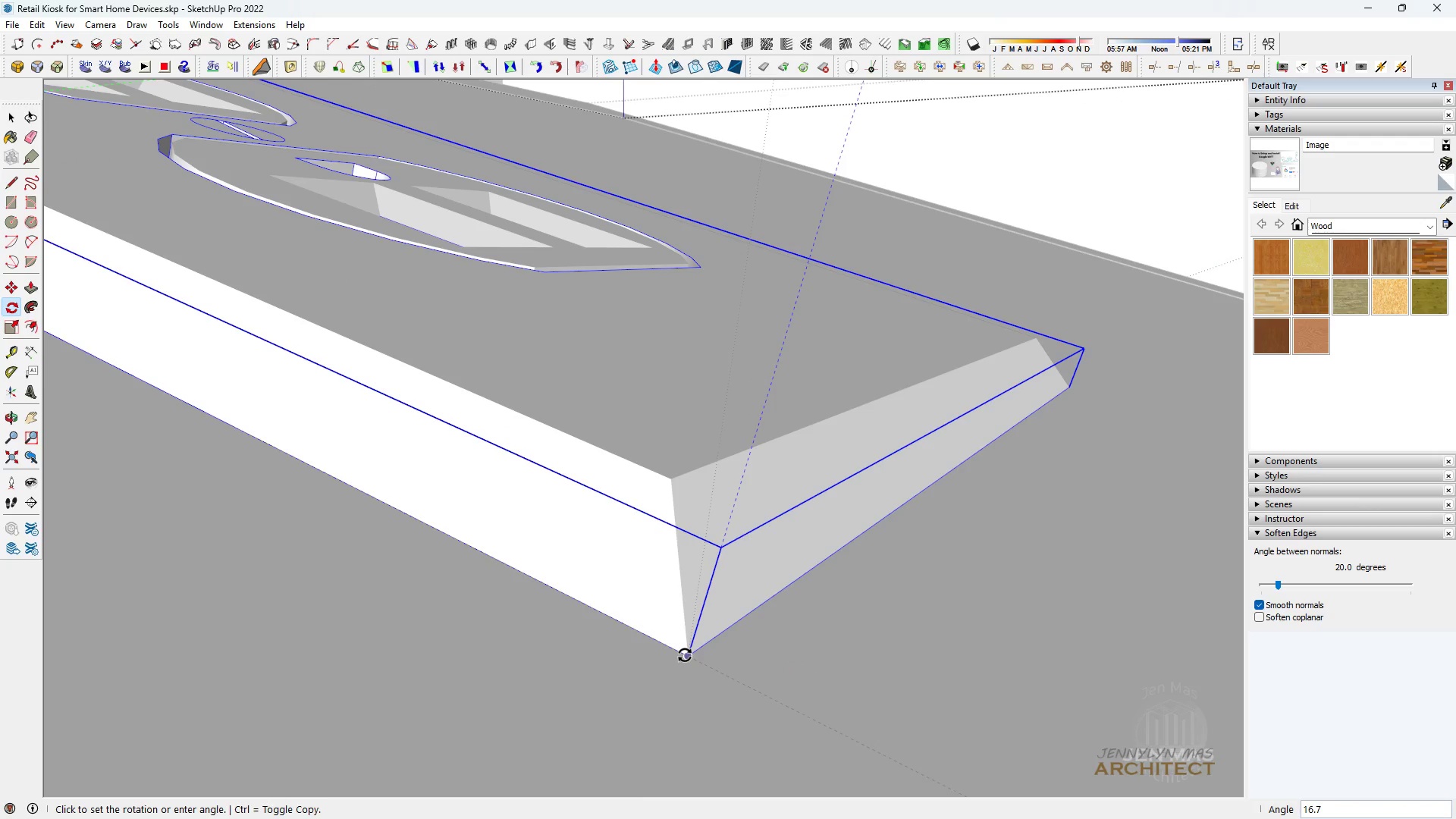 
left_click([685, 655])
 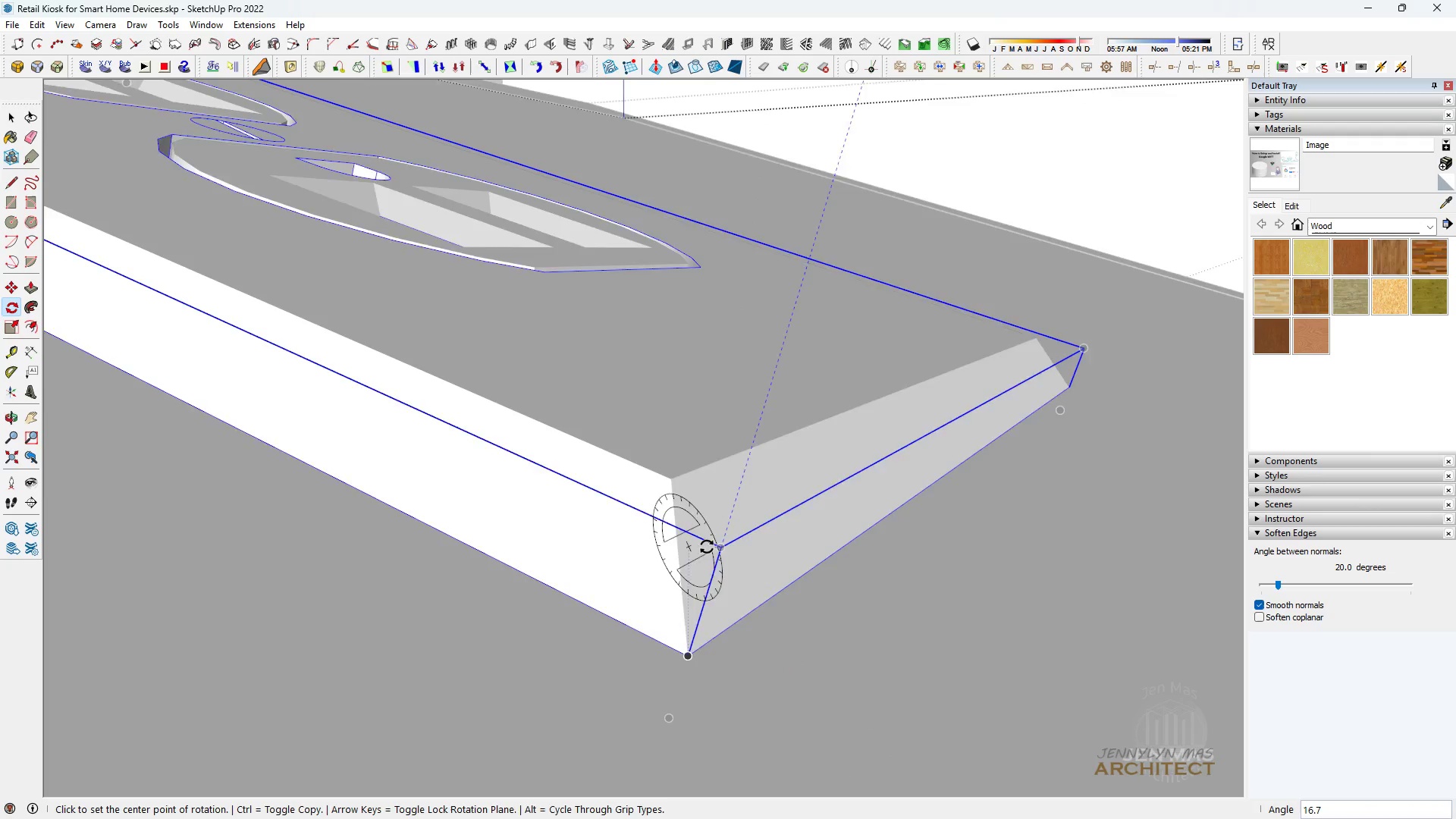 
scroll: coordinate [766, 558], scroll_direction: down, amount: 13.0
 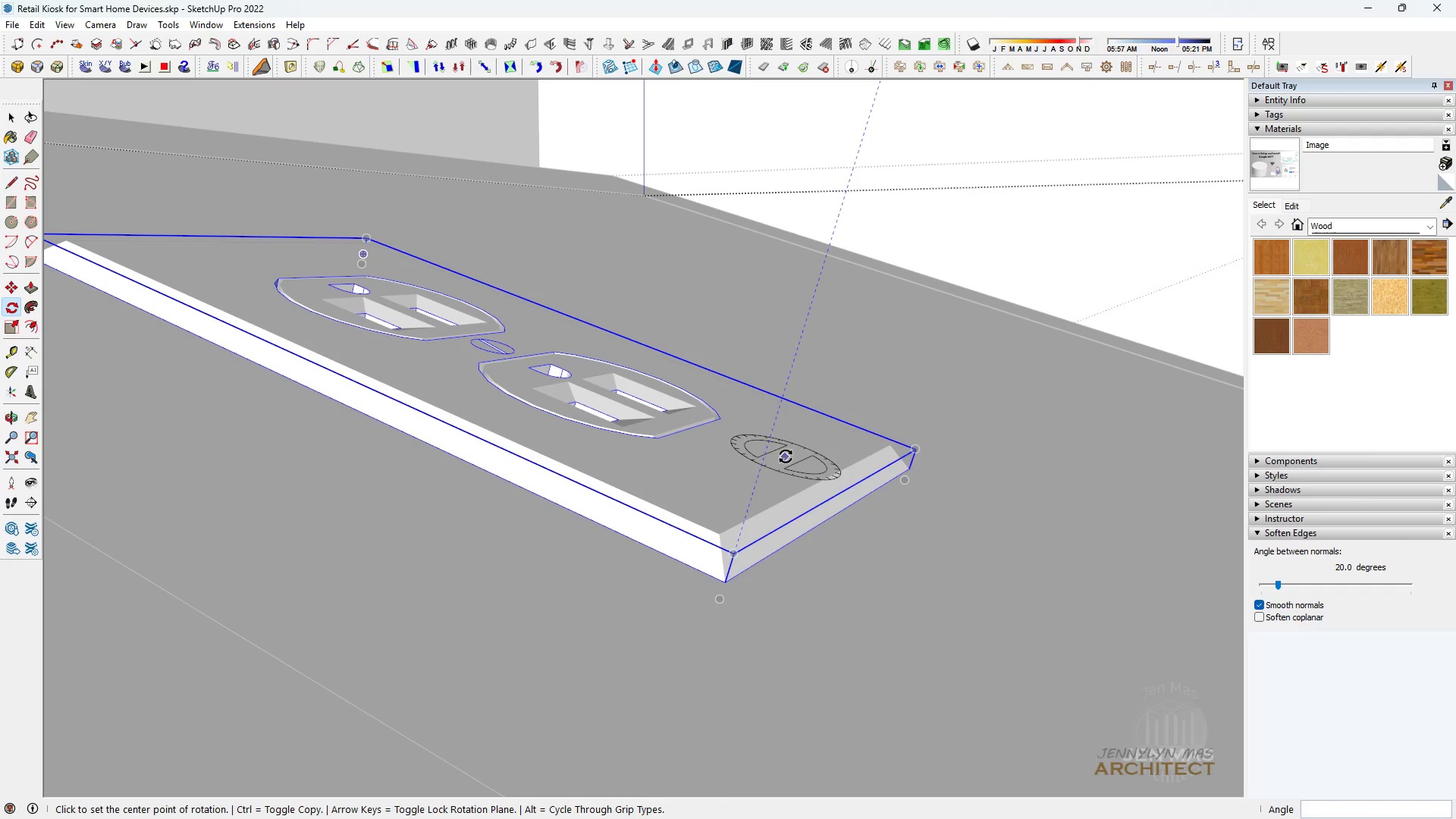 
type( e hhh m)
 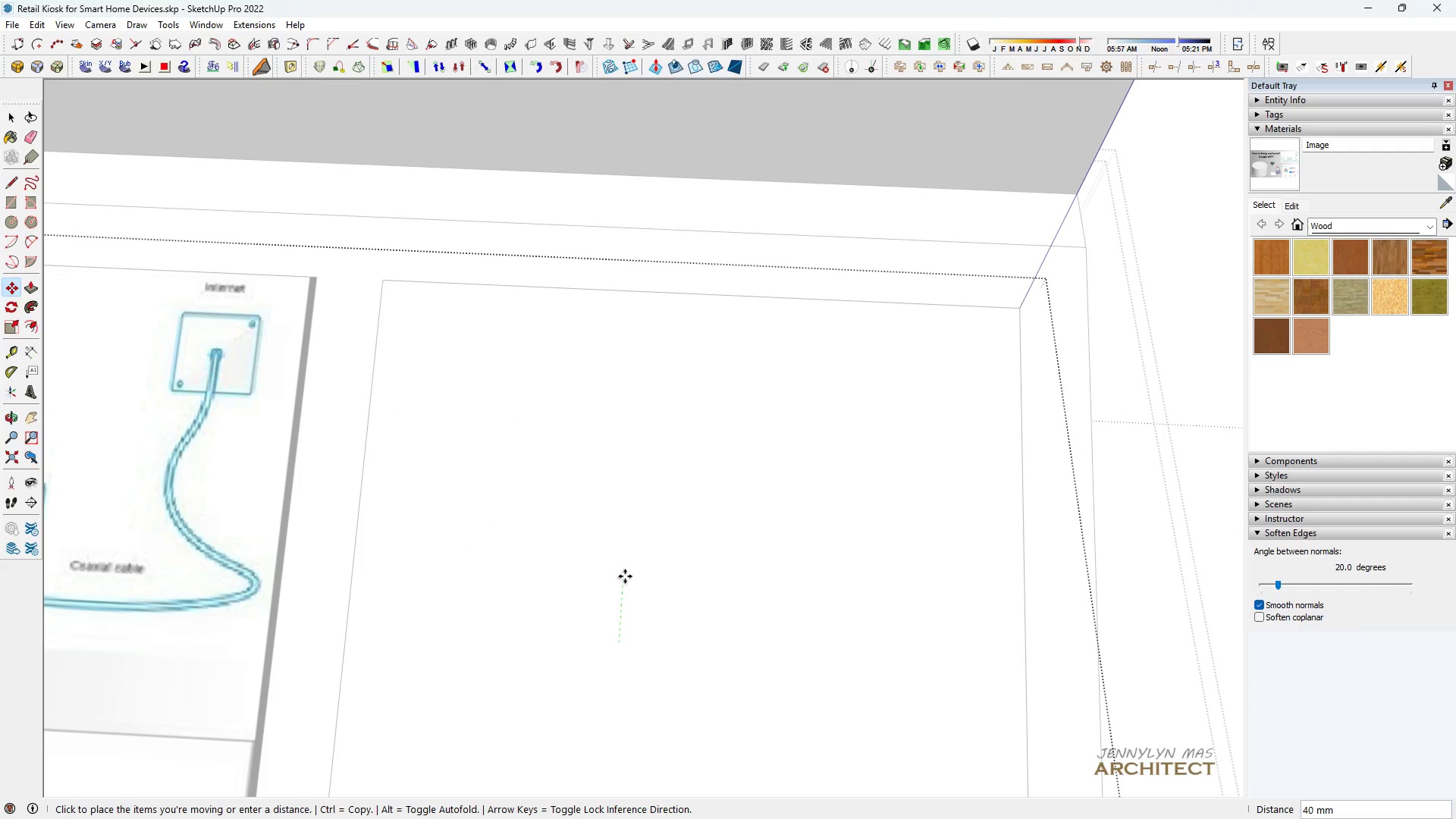 
left_click_drag(start_coordinate=[806, 372], to_coordinate=[791, 353])
 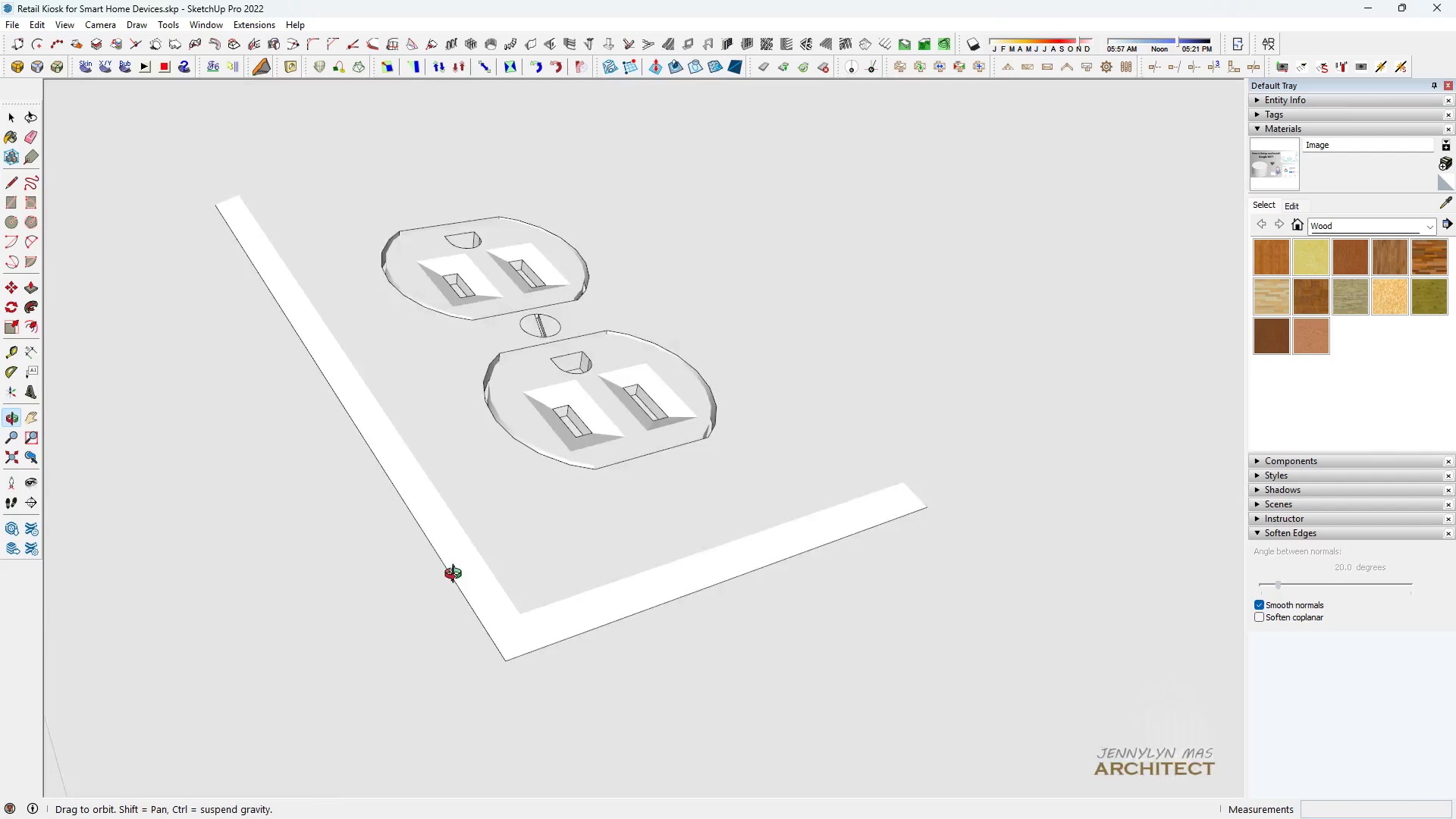 
scroll: coordinate [563, 468], scroll_direction: down, amount: 17.0
 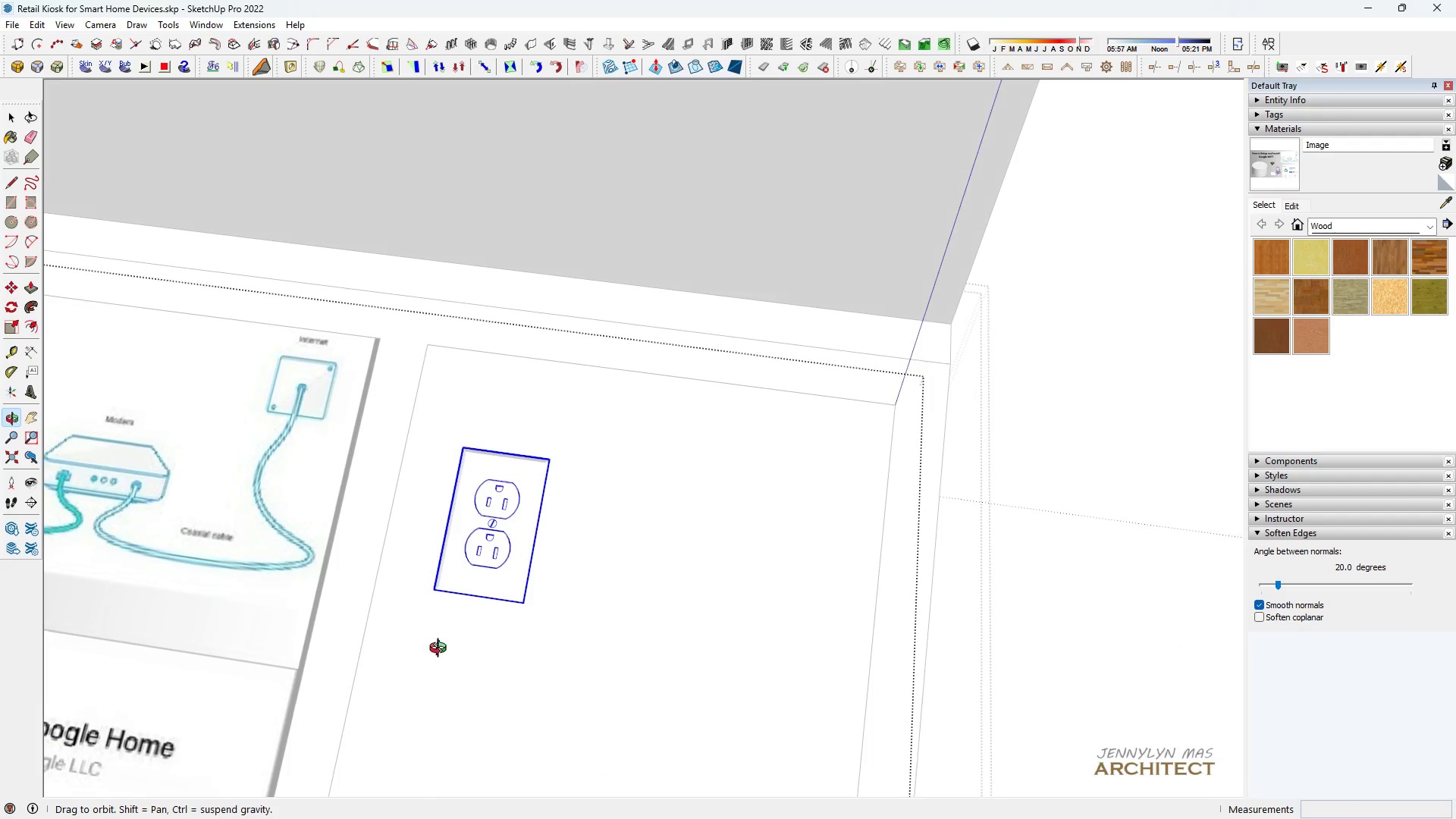 
scroll: coordinate [501, 611], scroll_direction: up, amount: 3.0
 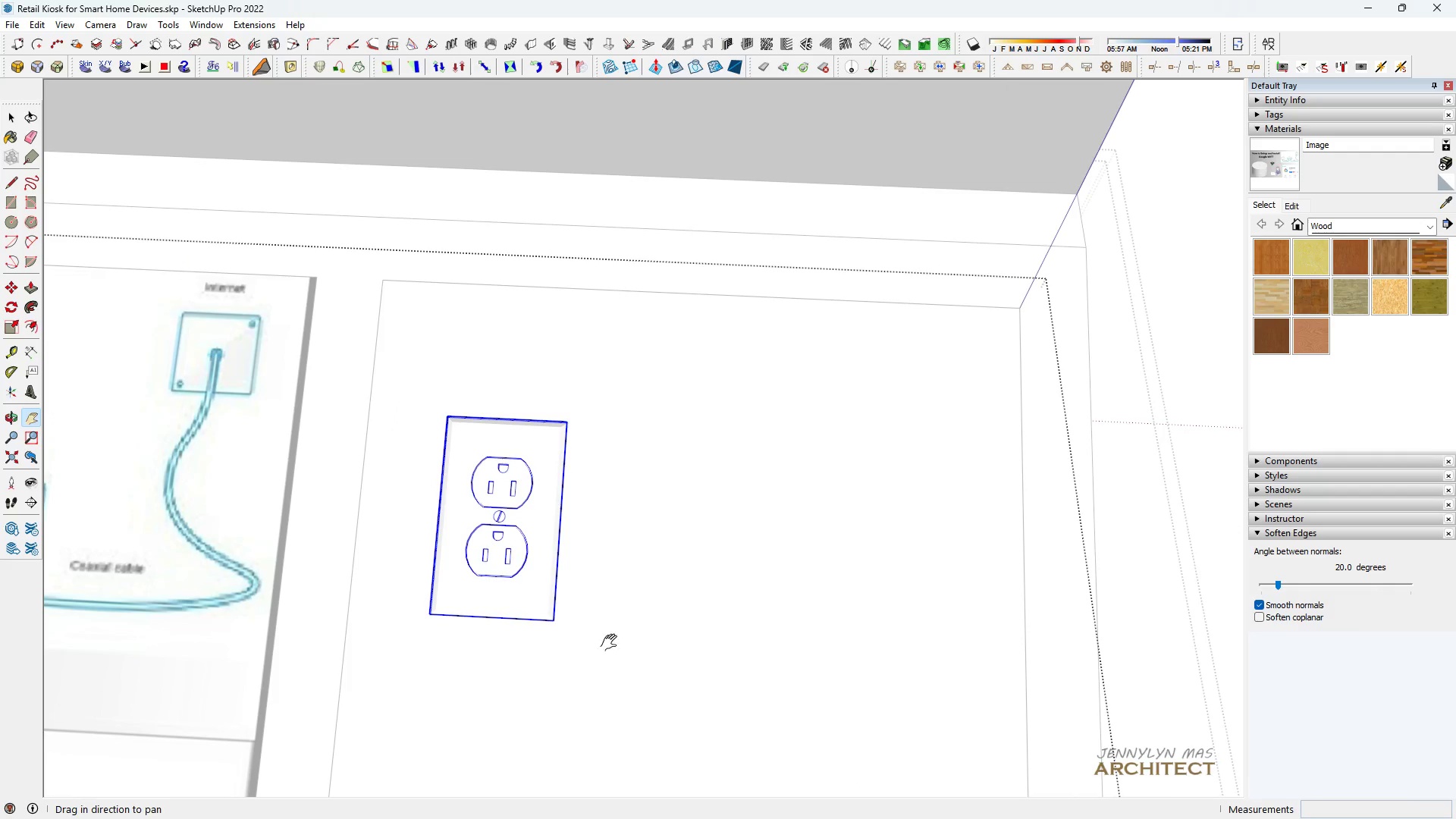 
left_click([619, 643])
 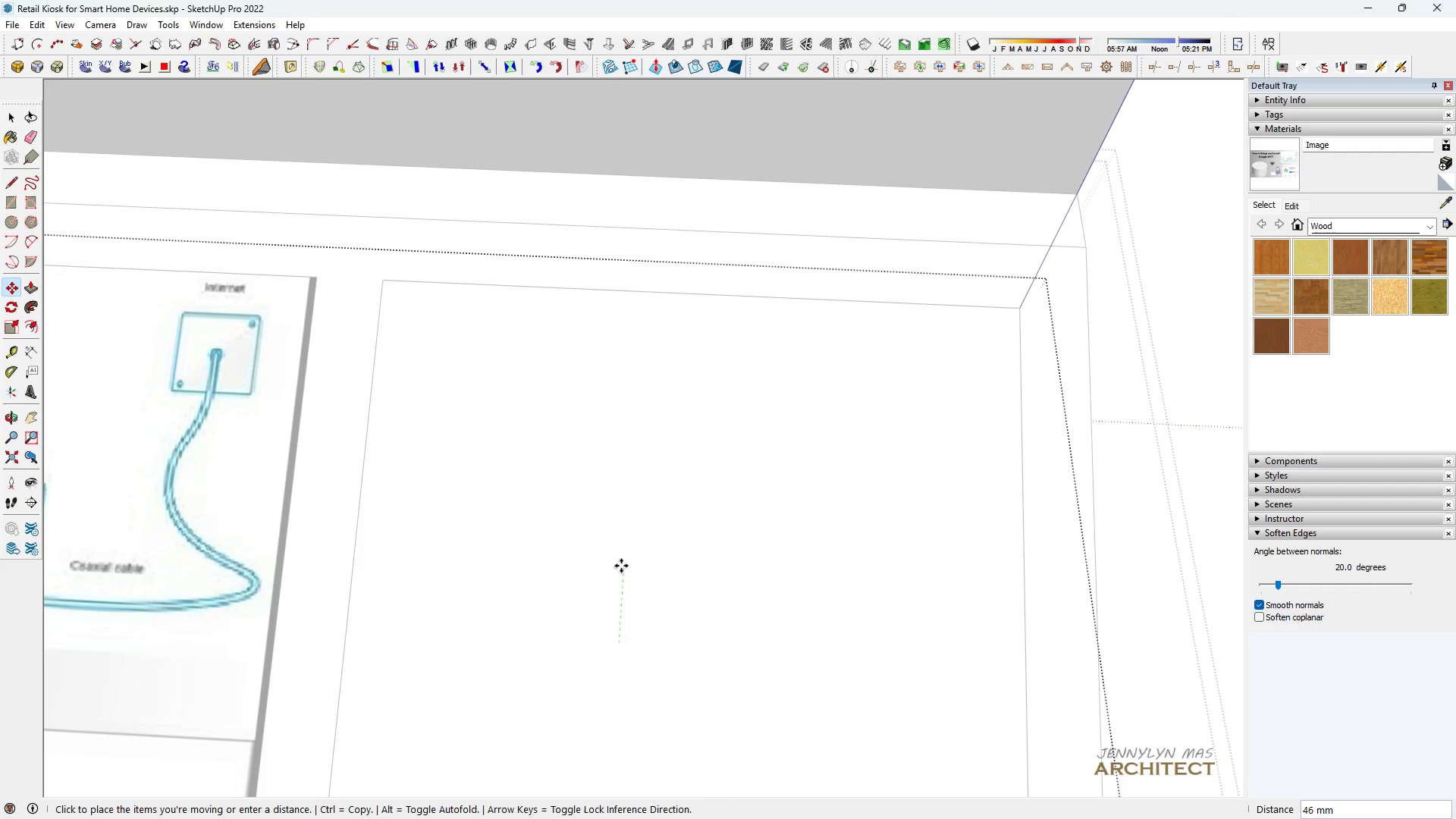 
key(Space)
 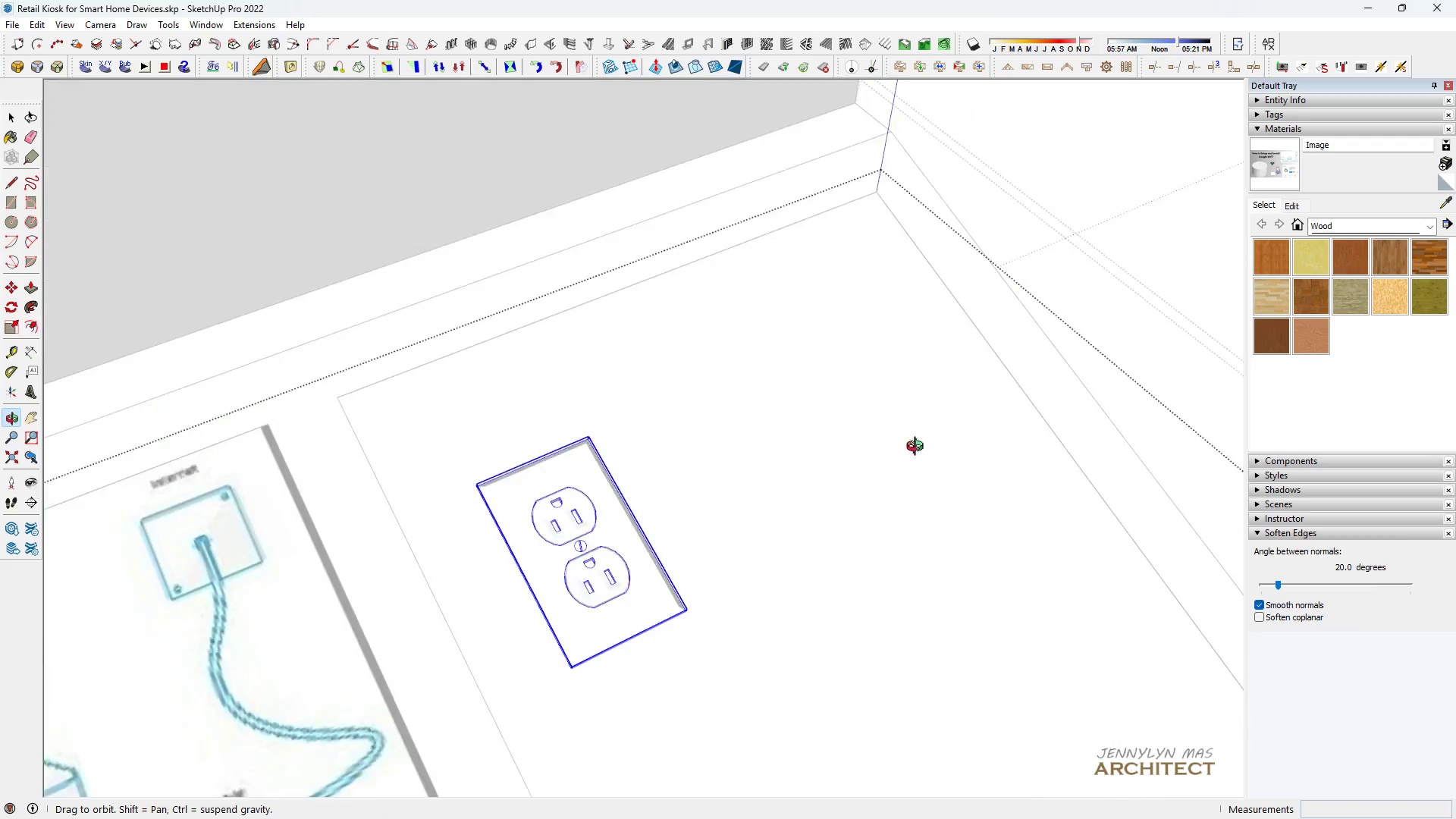 
scroll: coordinate [996, 428], scroll_direction: down, amount: 1.0
 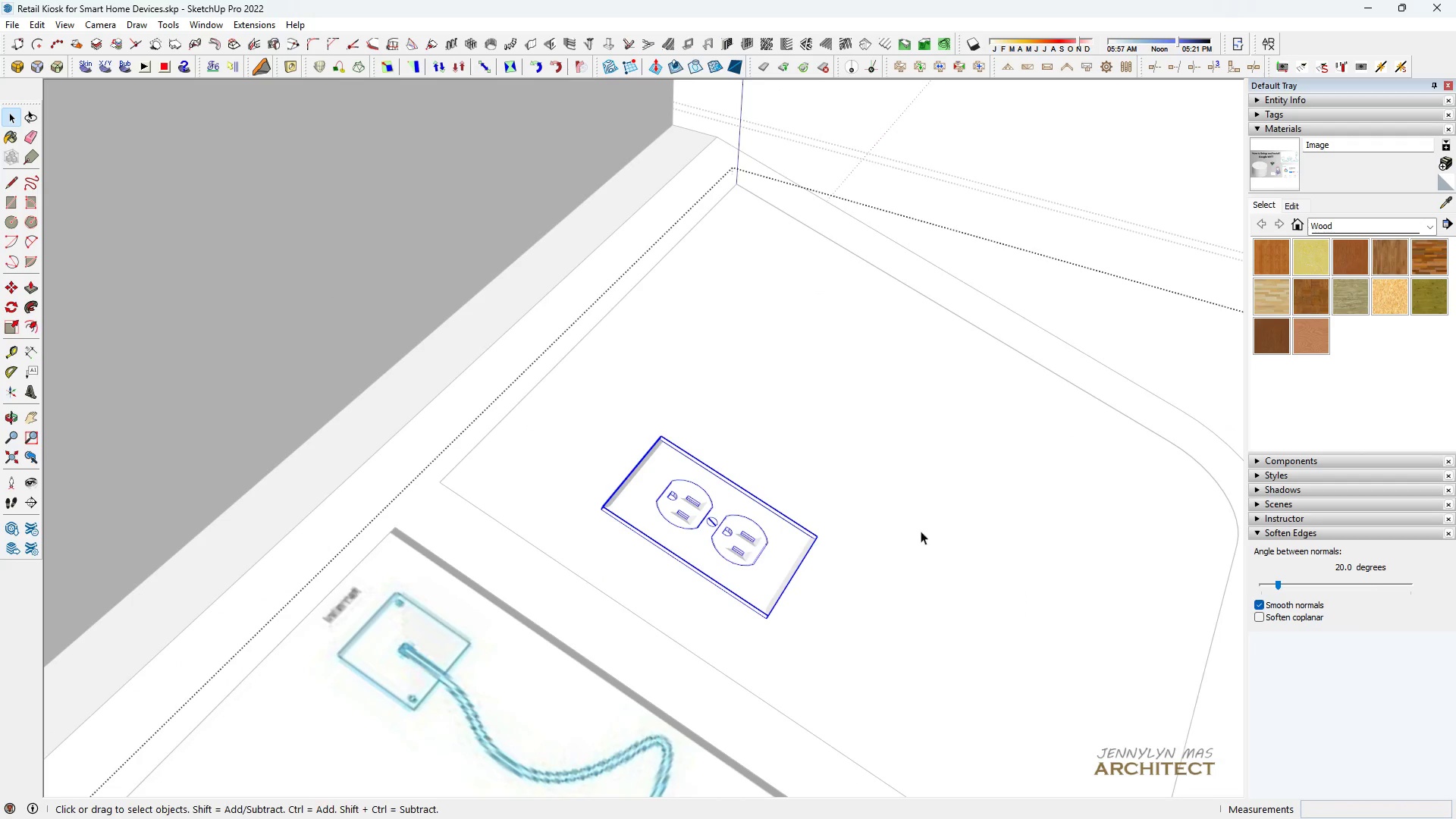 
key(H)
 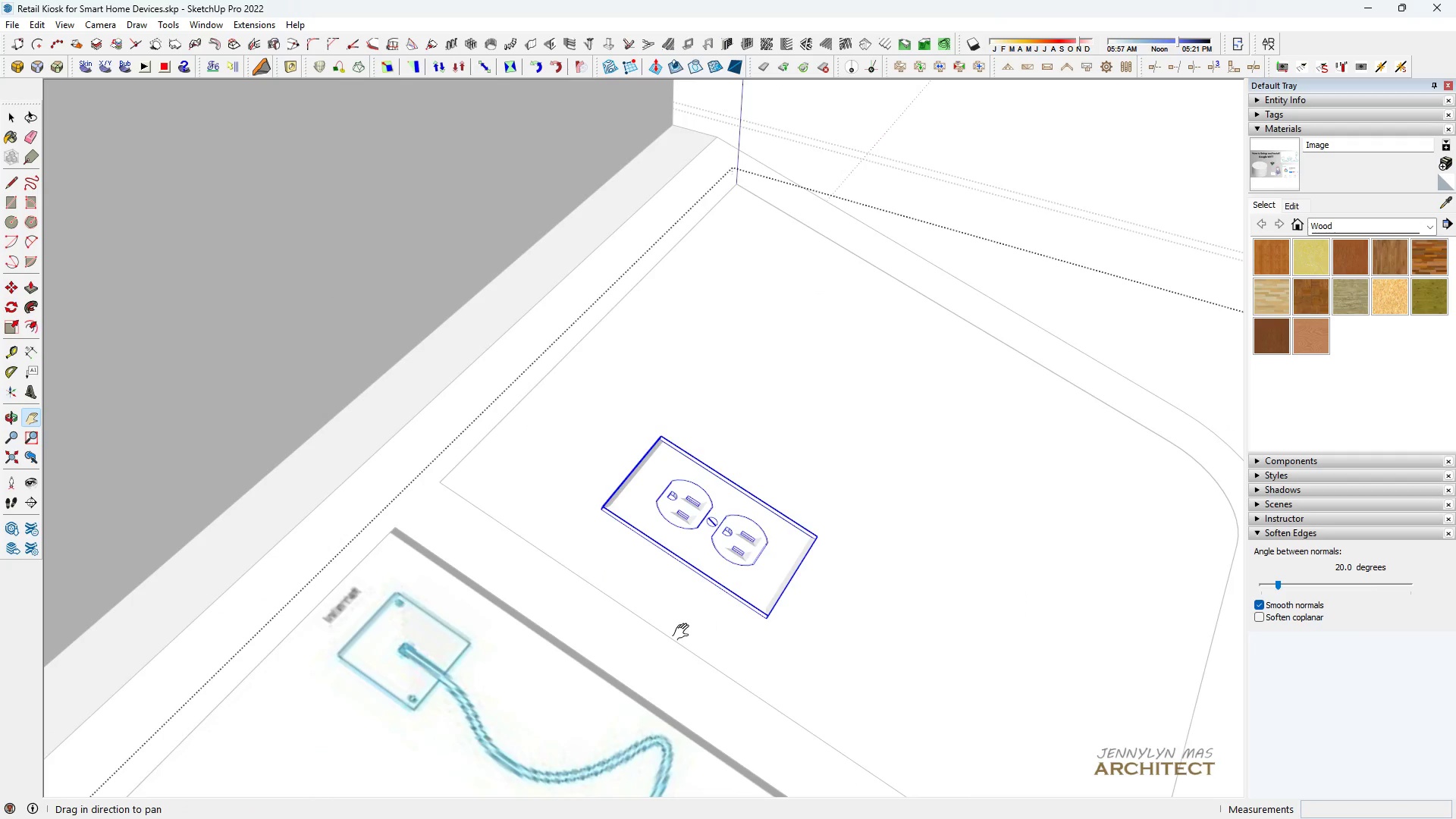 
scroll: coordinate [684, 634], scroll_direction: up, amount: 3.0
 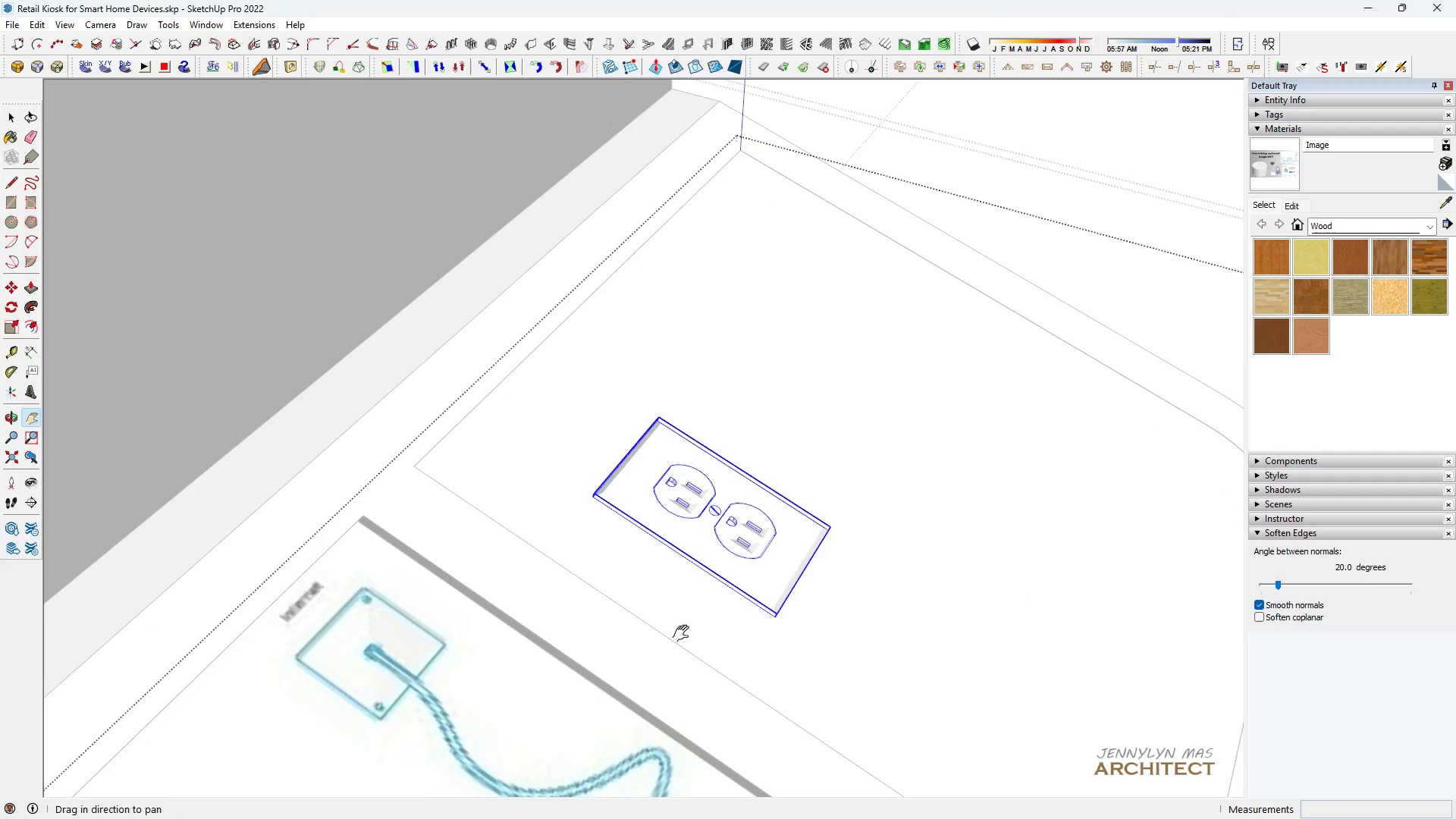 
key(Space)
 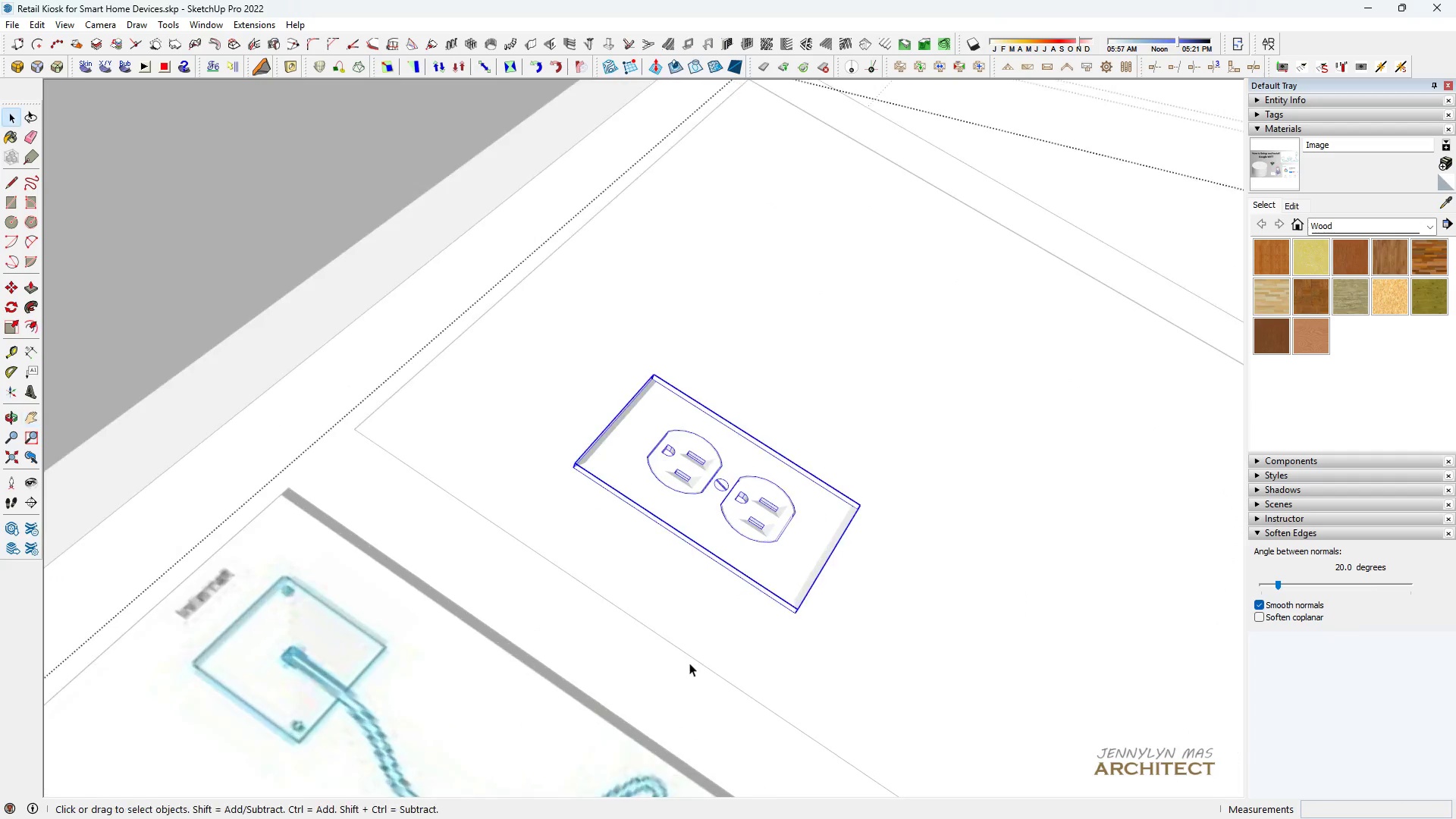 
key(M)
 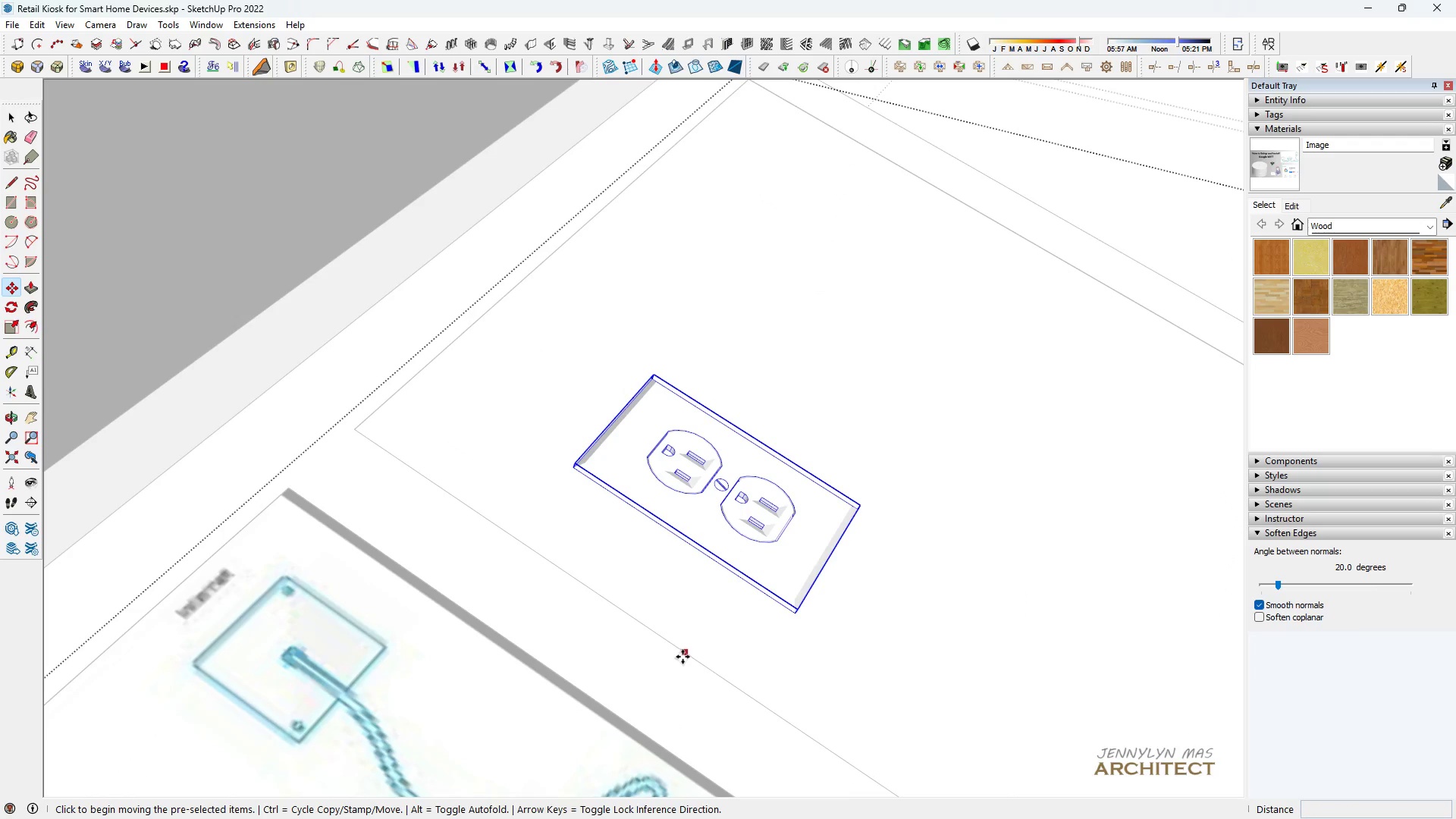 
left_click([682, 656])
 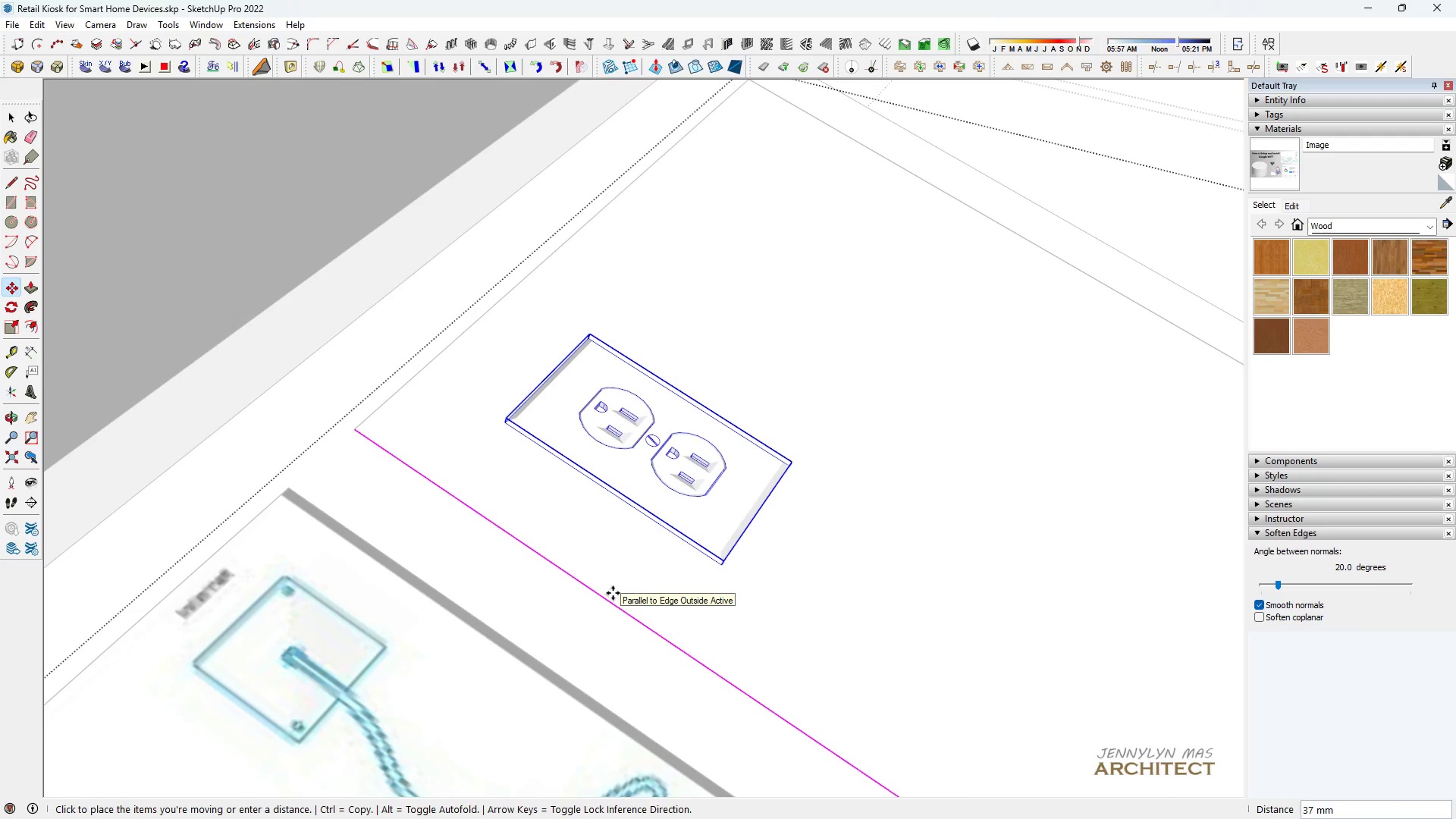 
left_click([613, 593])
 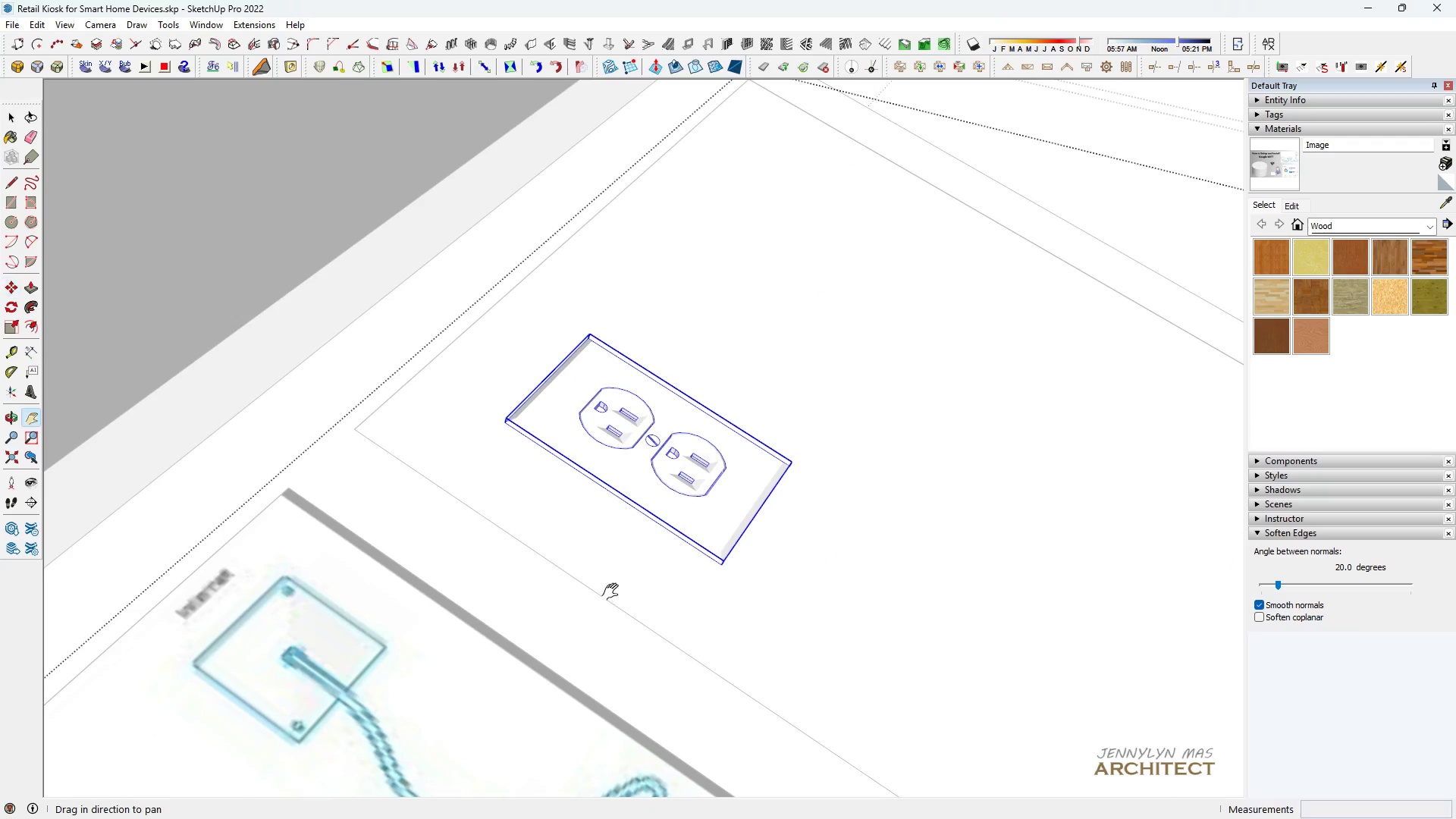 
type(hhhh m)
 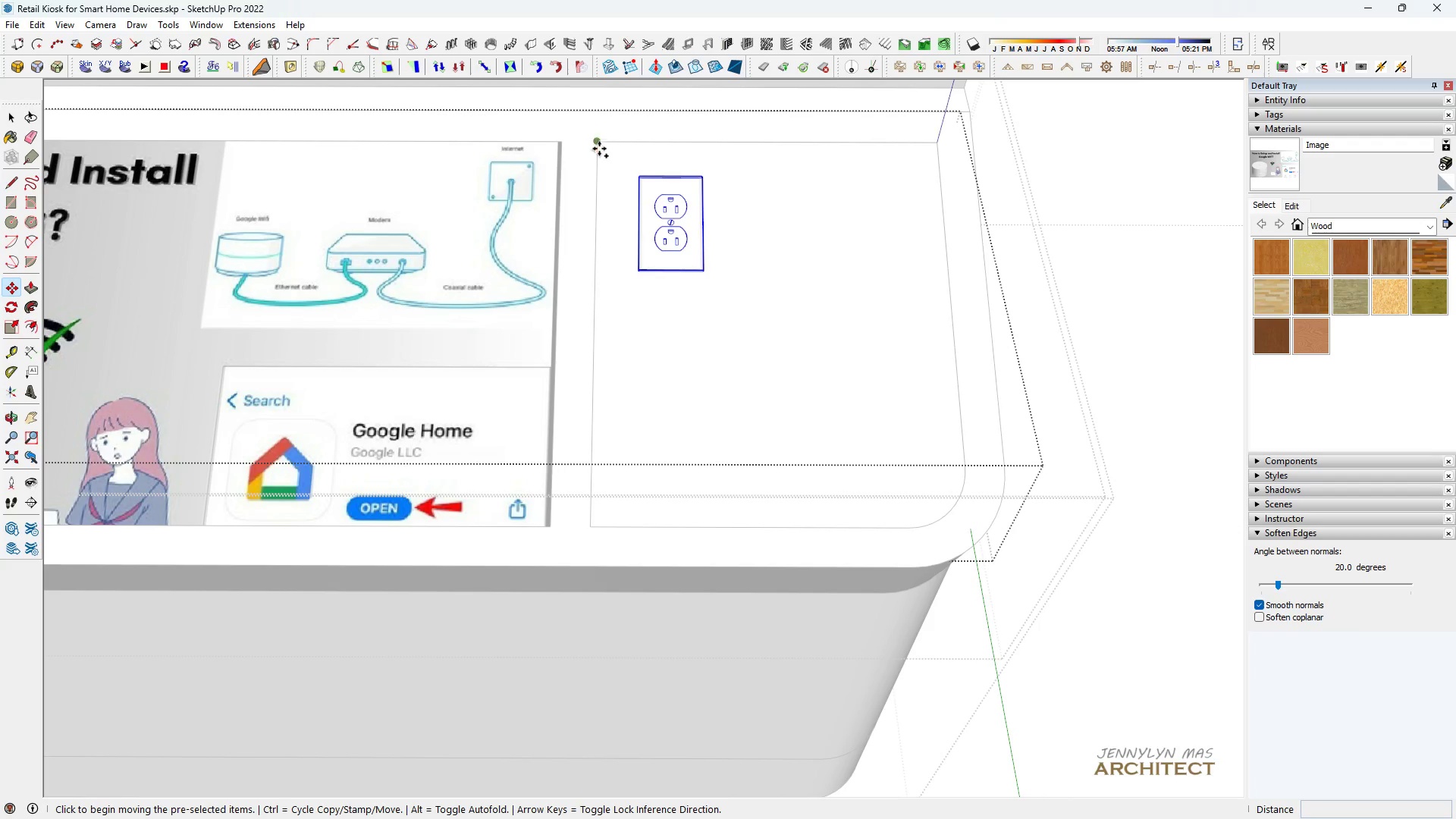 
scroll: coordinate [507, 428], scroll_direction: down, amount: 7.0
 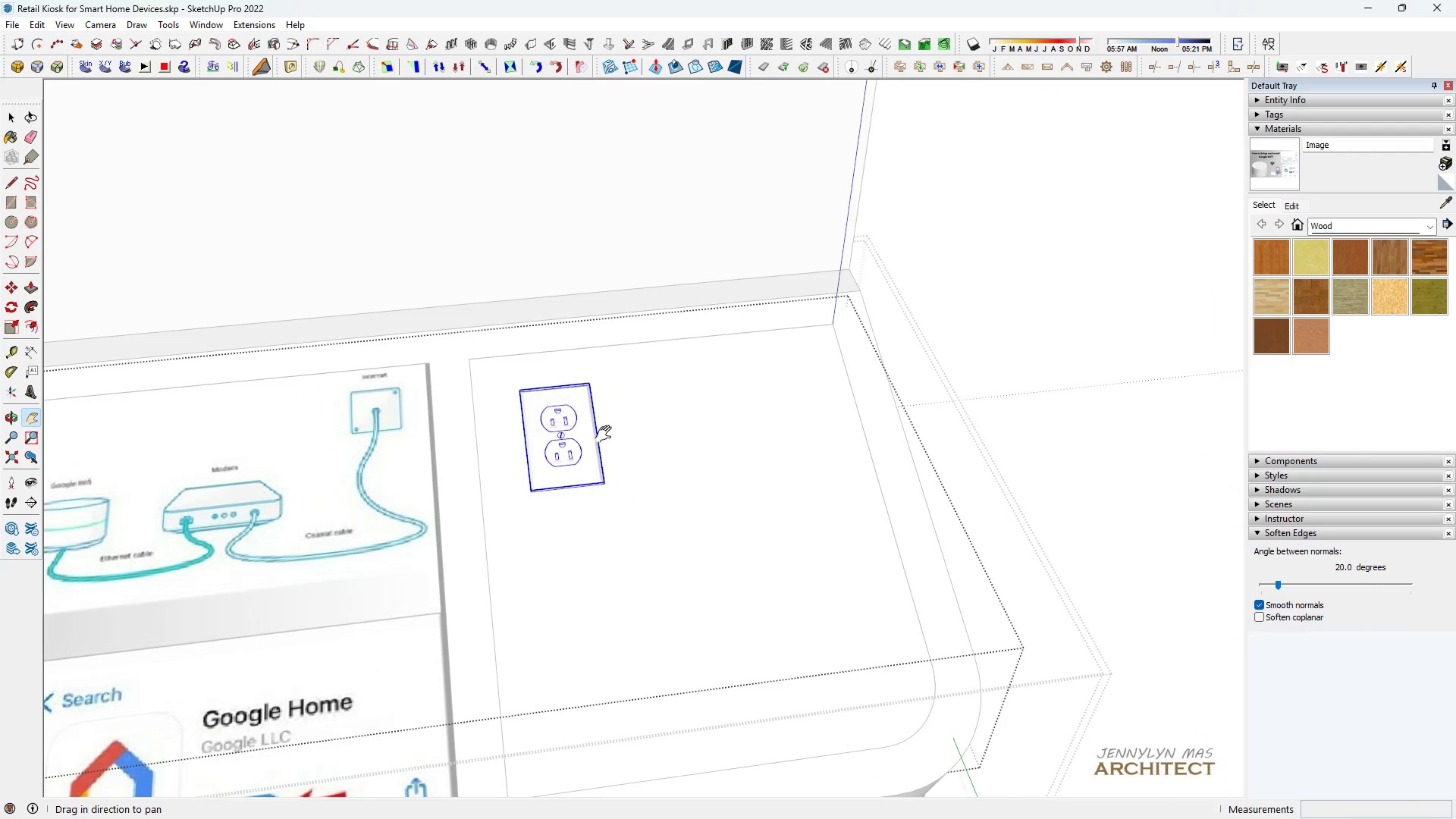 
left_click_drag(start_coordinate=[618, 476], to_coordinate=[746, 112])
 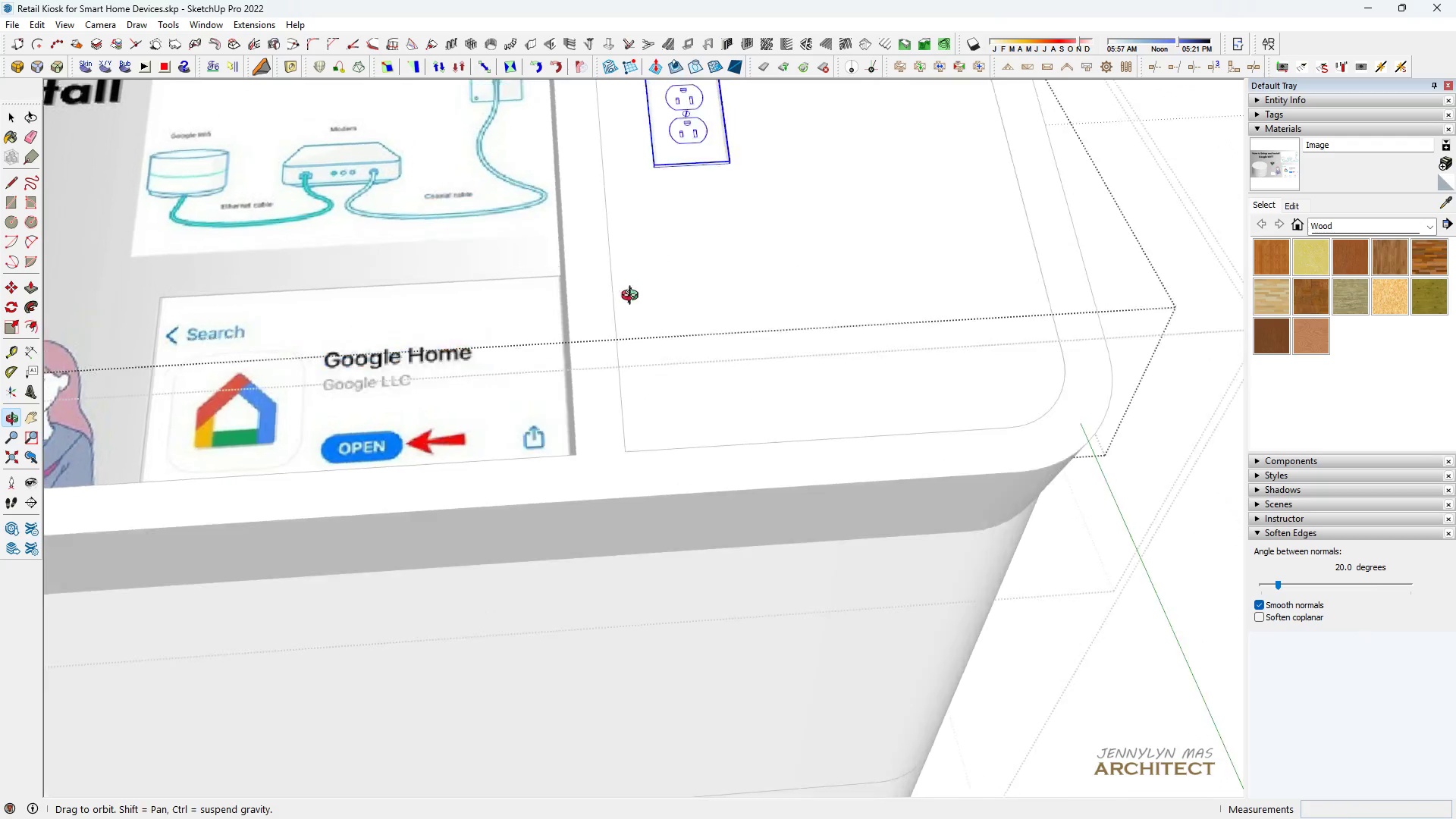 
scroll: coordinate [604, 335], scroll_direction: down, amount: 2.0
 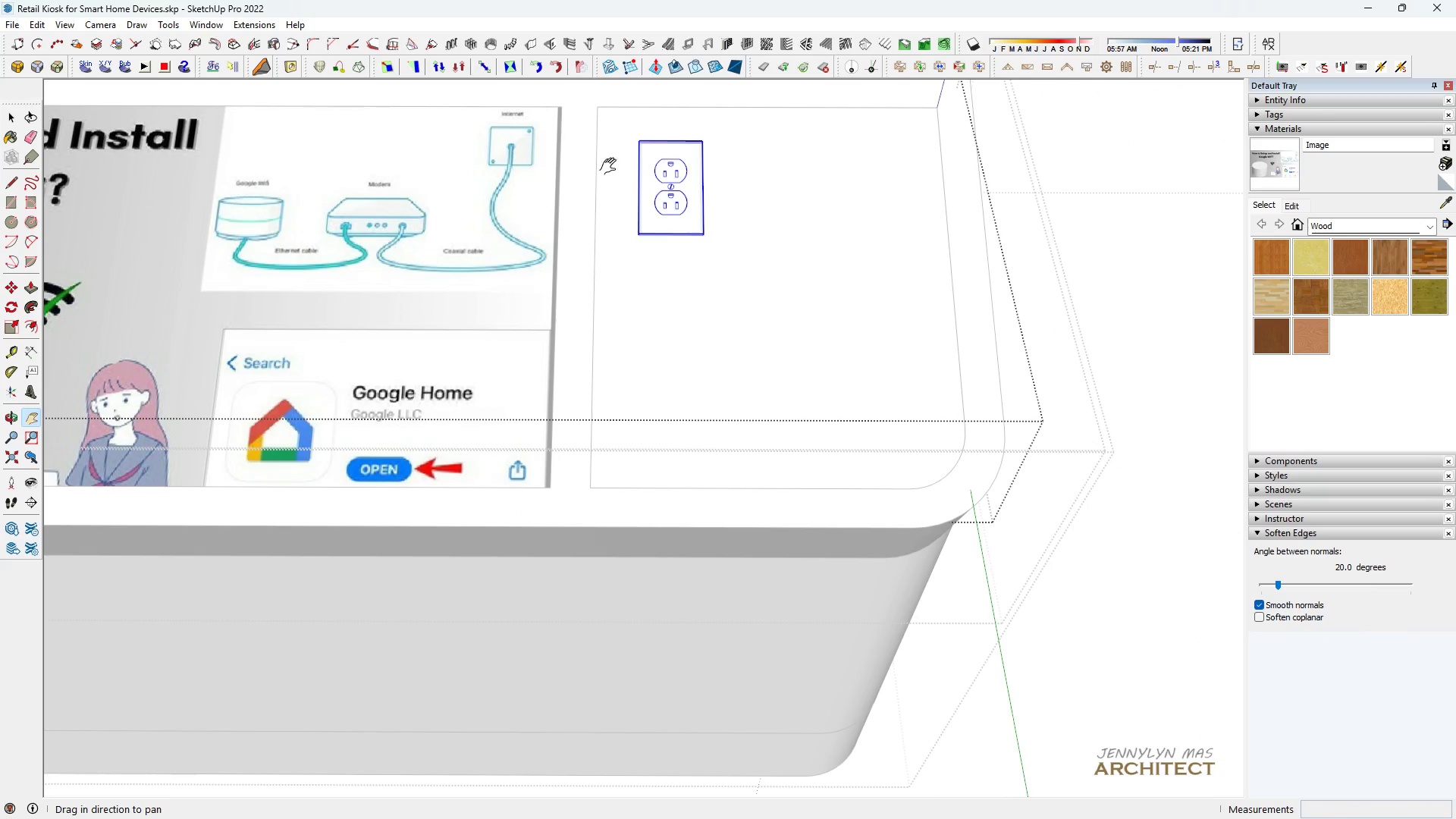 
left_click_drag(start_coordinate=[625, 185], to_coordinate=[625, 221])
 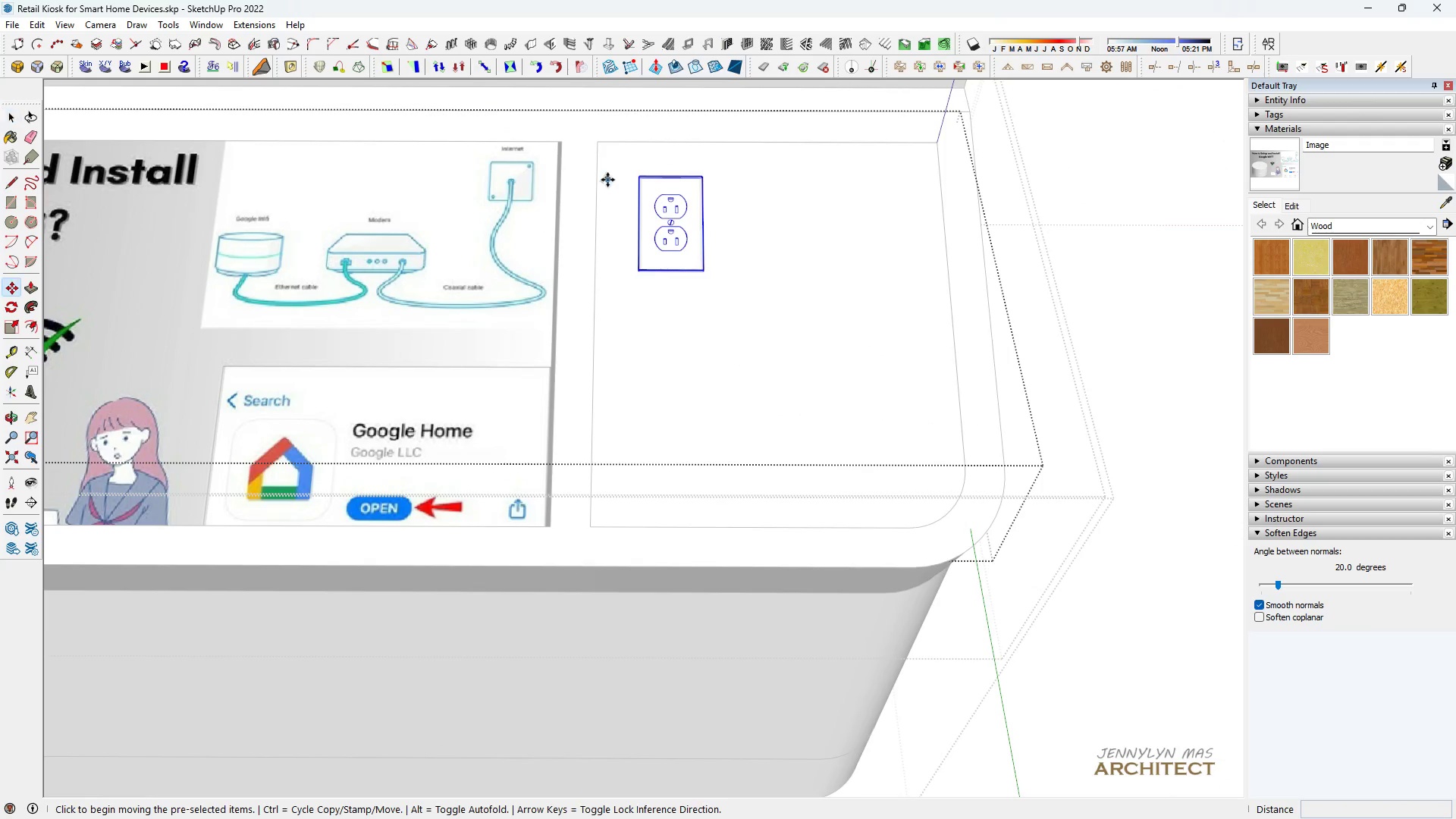 
key(Control+ControlLeft)
 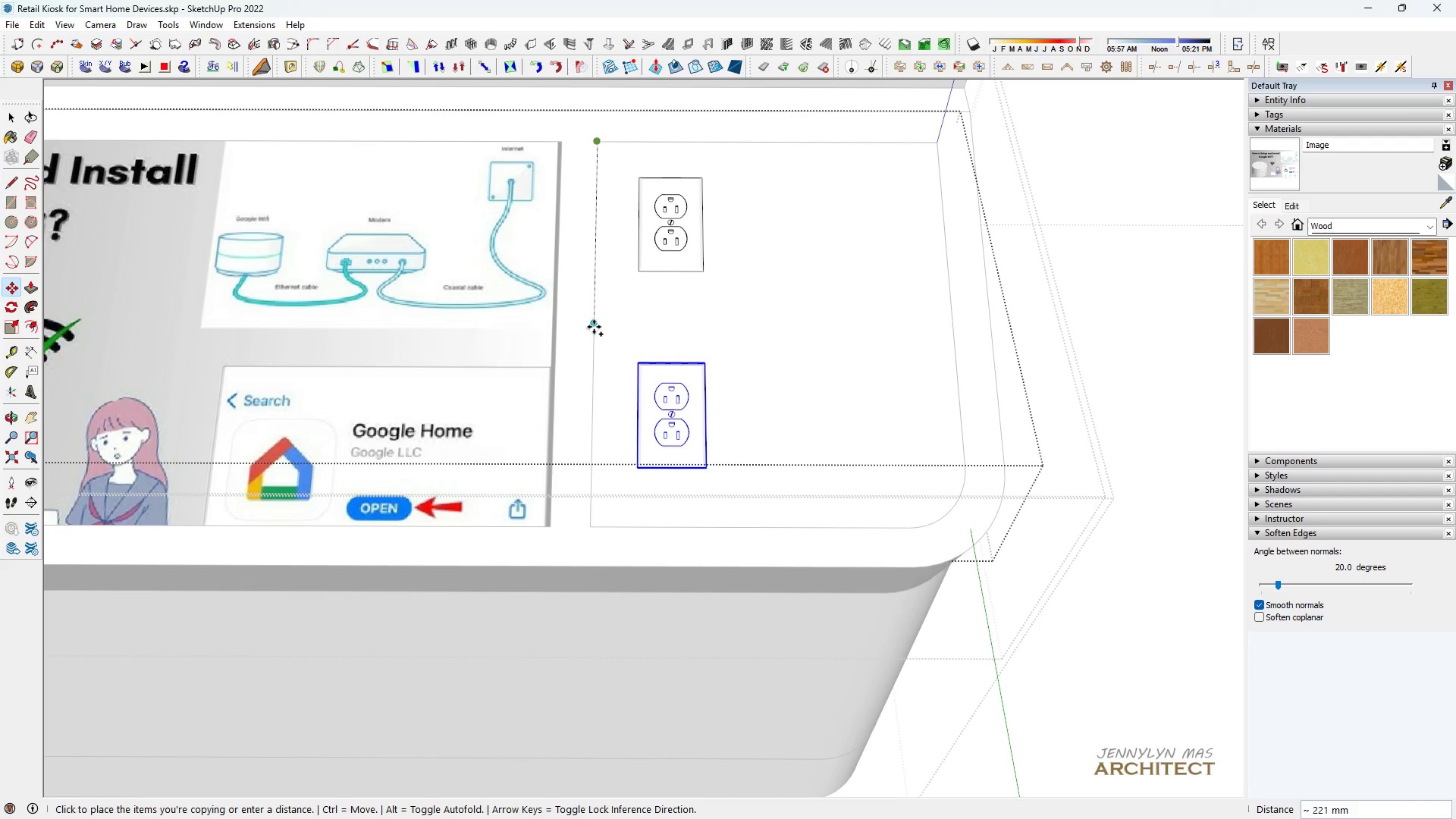 
wait(5.53)
 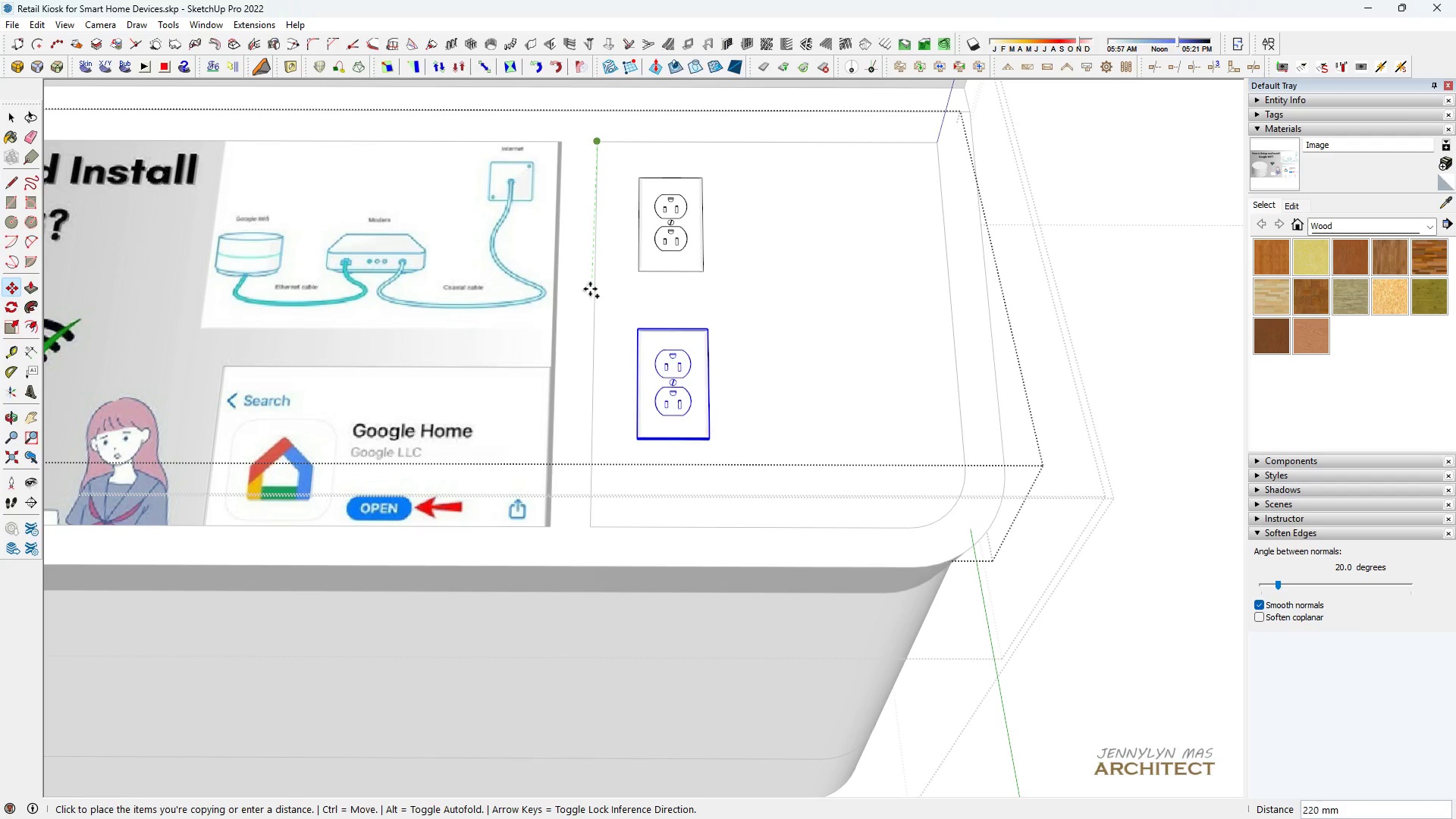 
left_click([595, 309])
 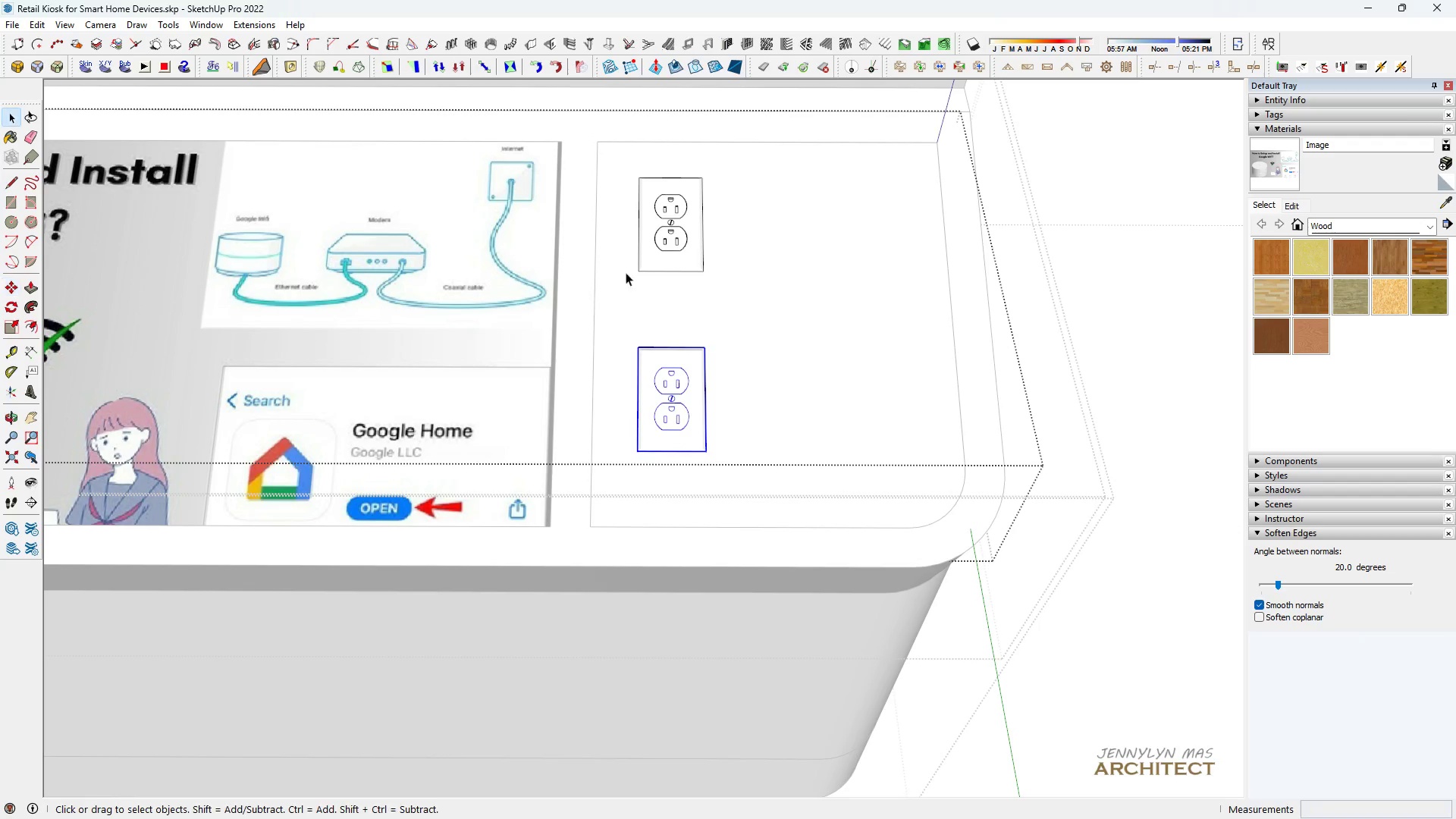 
key(Space)
 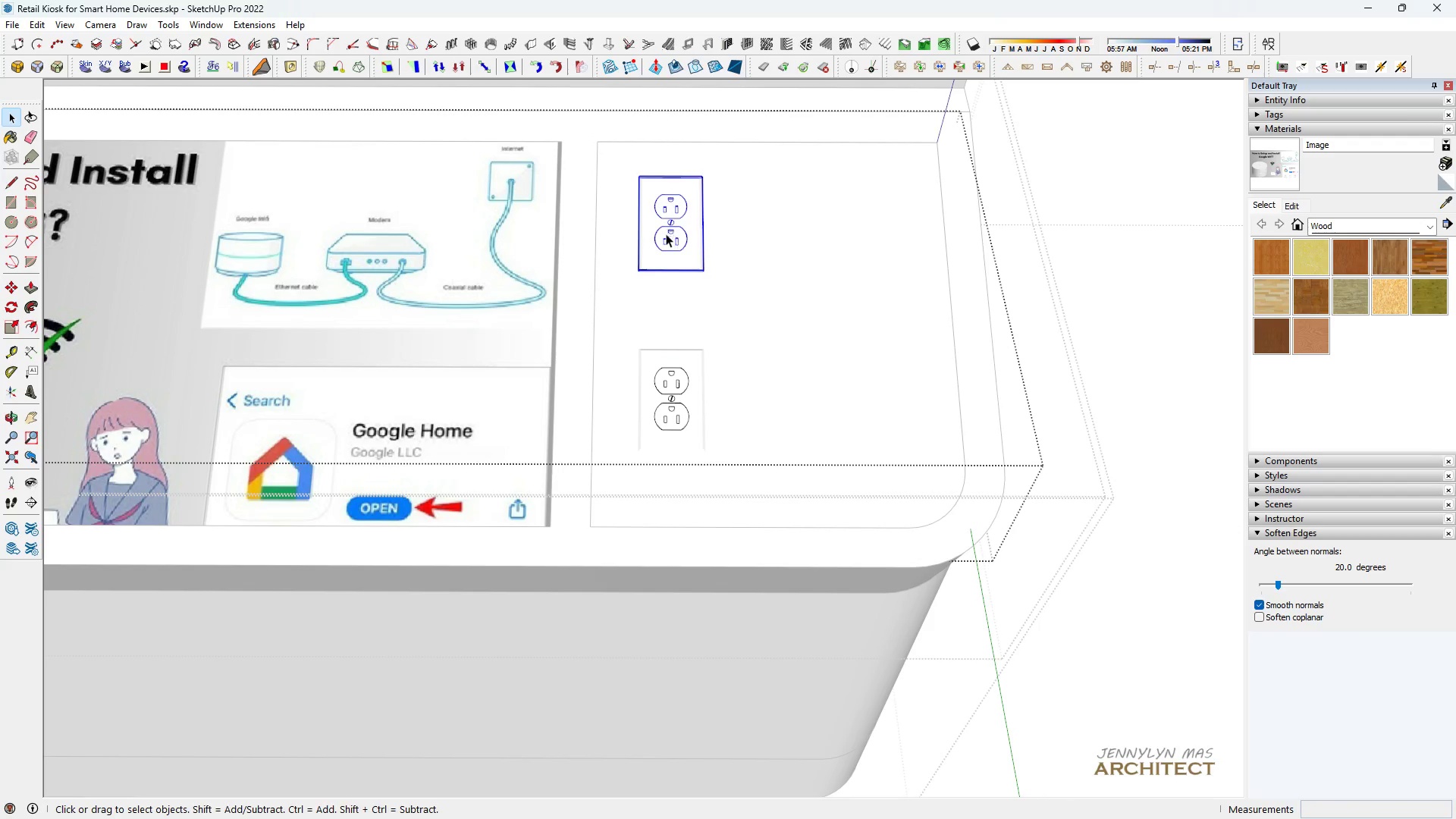 
hold_key(key=ControlLeft, duration=0.79)
left_click([639, 384])
 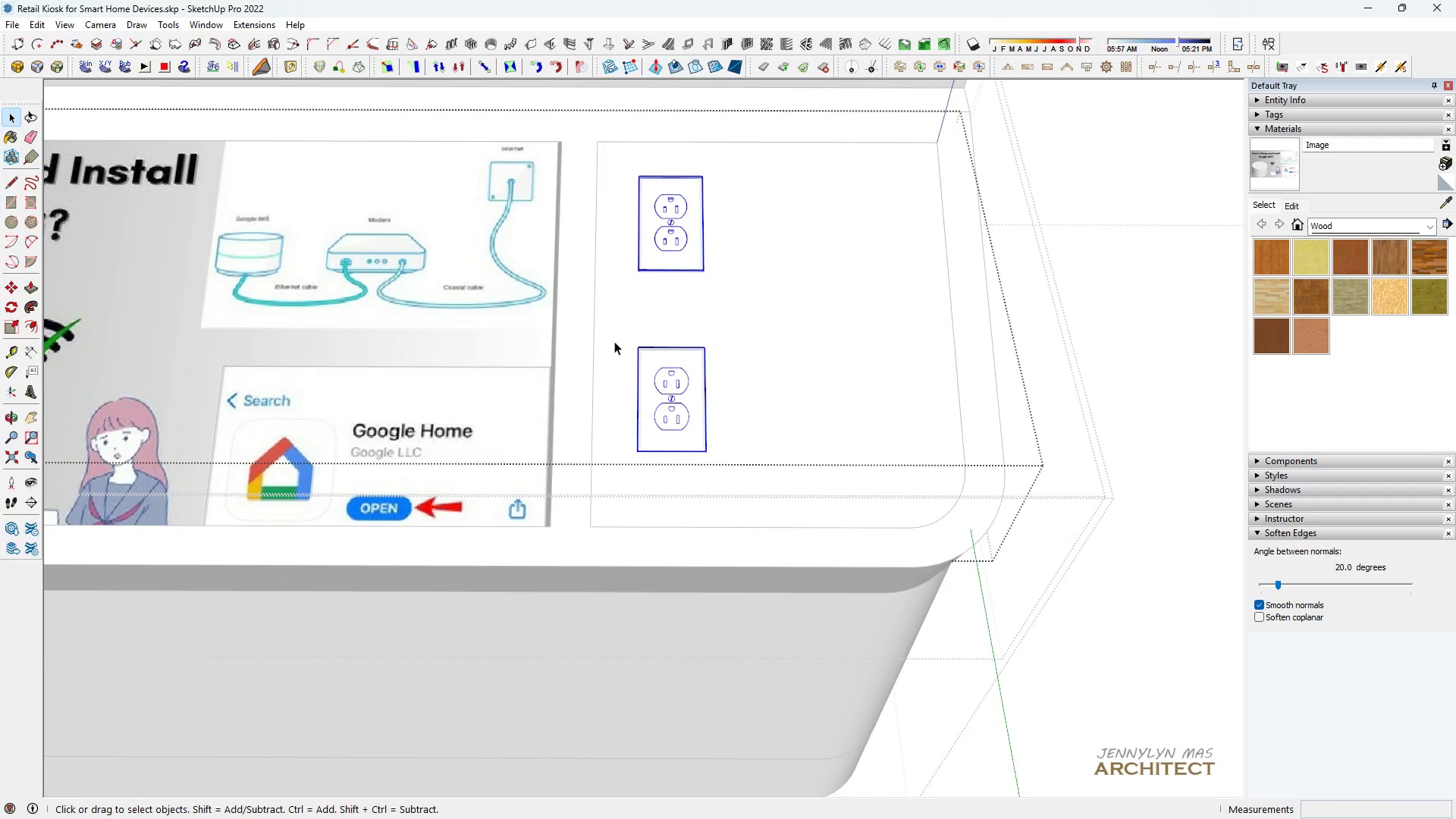 
scroll: coordinate [614, 330], scroll_direction: up, amount: 3.0
 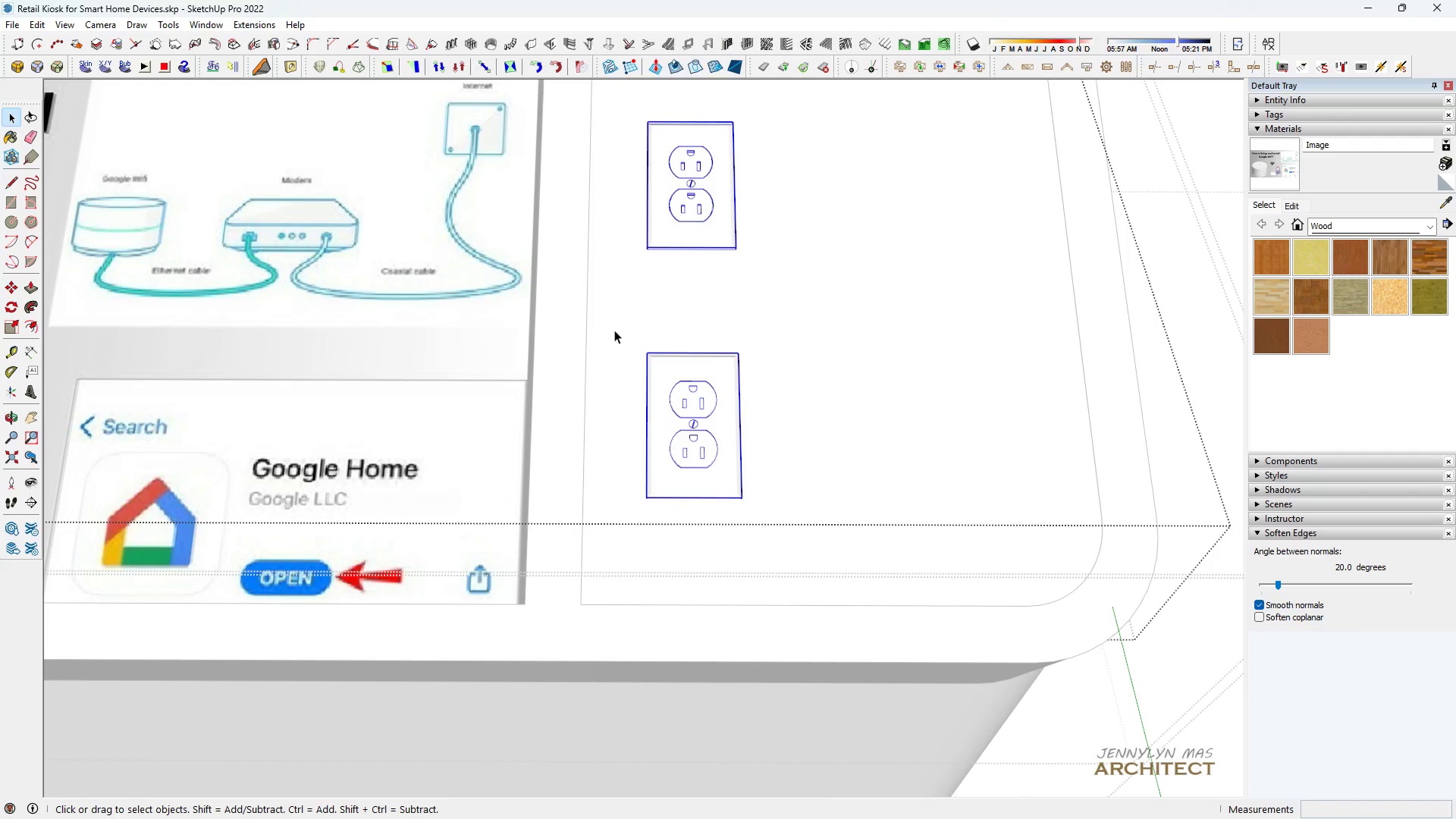 
key(H)
 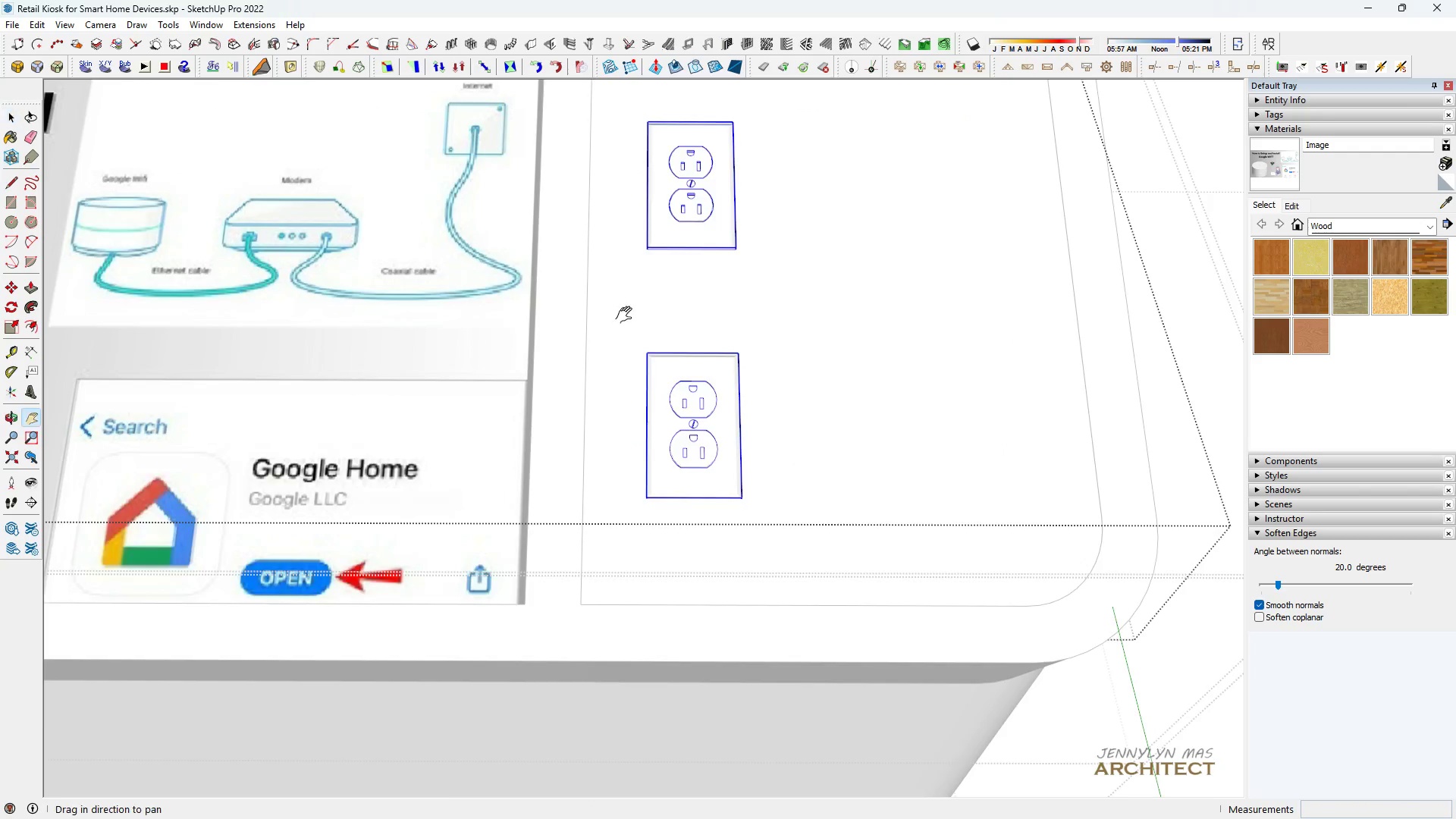 
left_click_drag(start_coordinate=[619, 330], to_coordinate=[592, 391])
 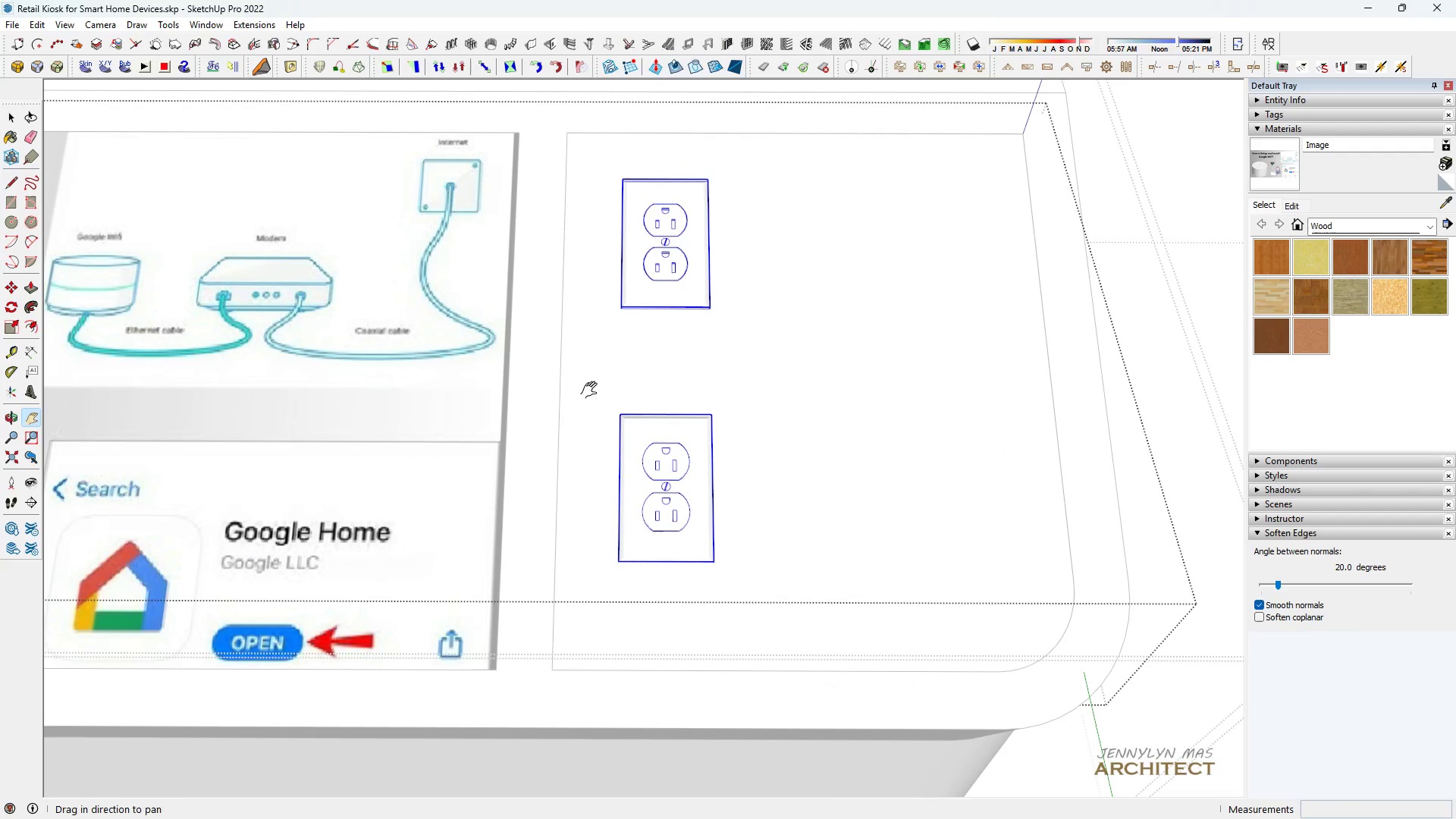 
key(Space)
 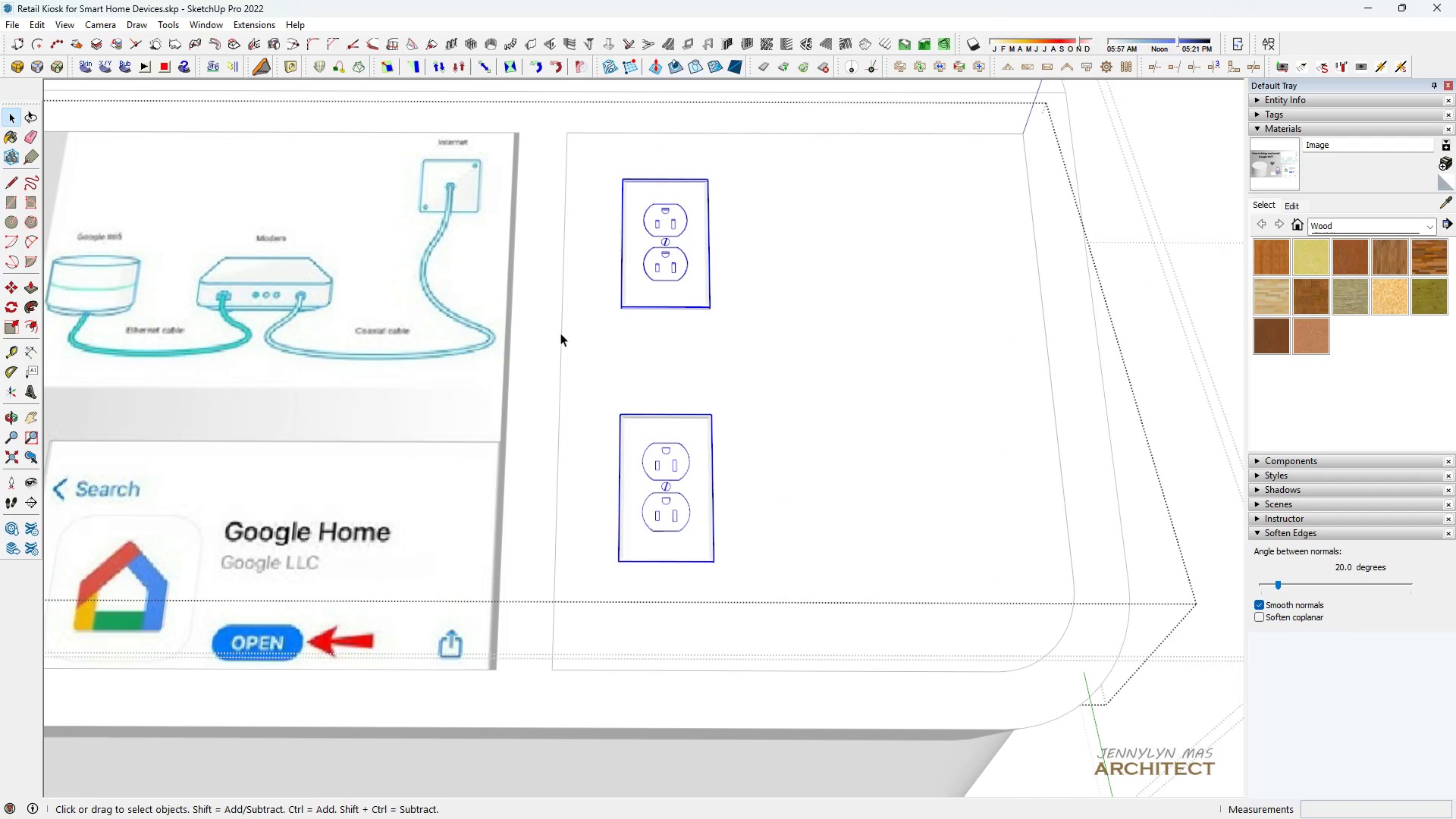 
key(M)
 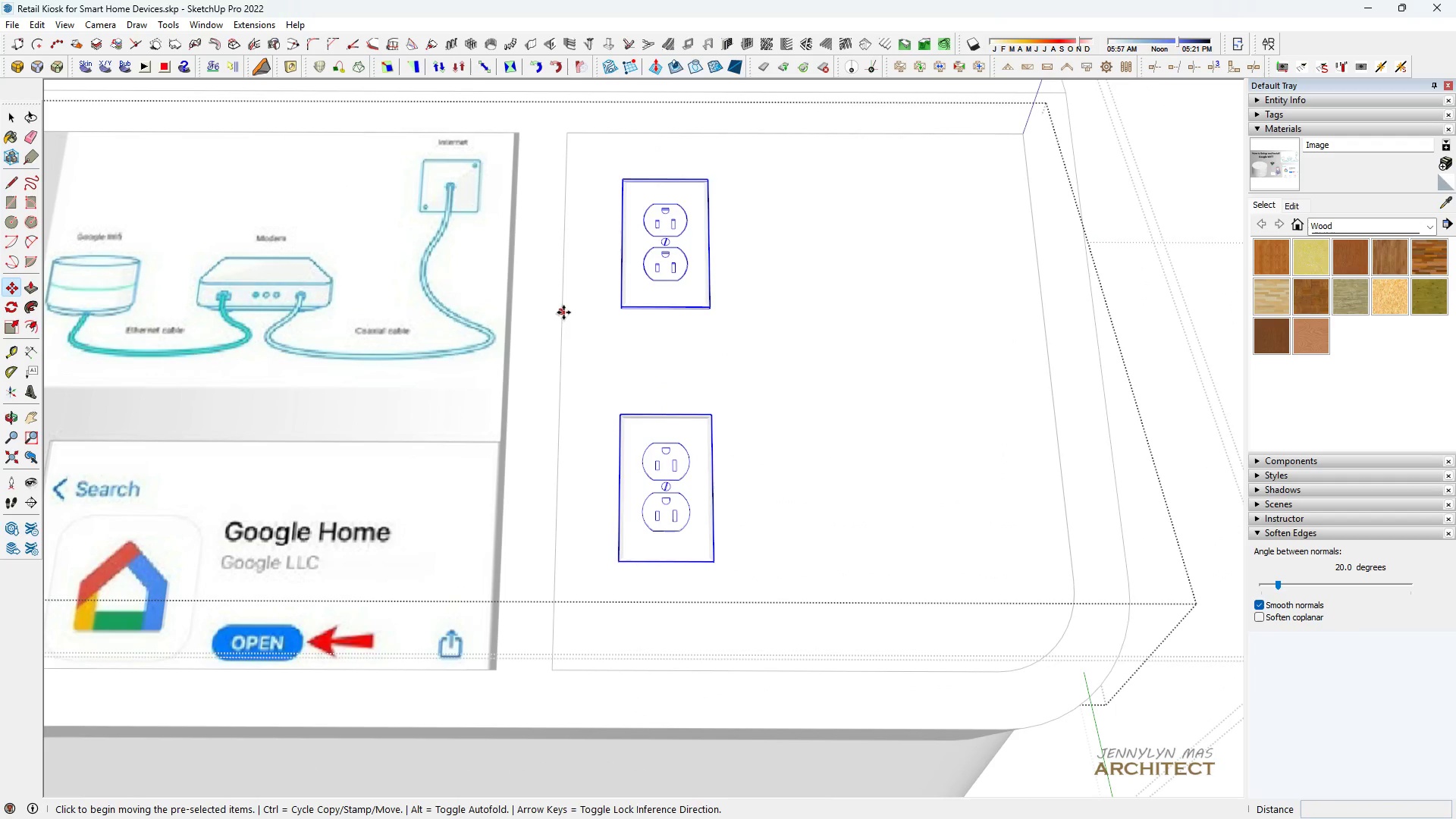 
left_click([563, 312])
 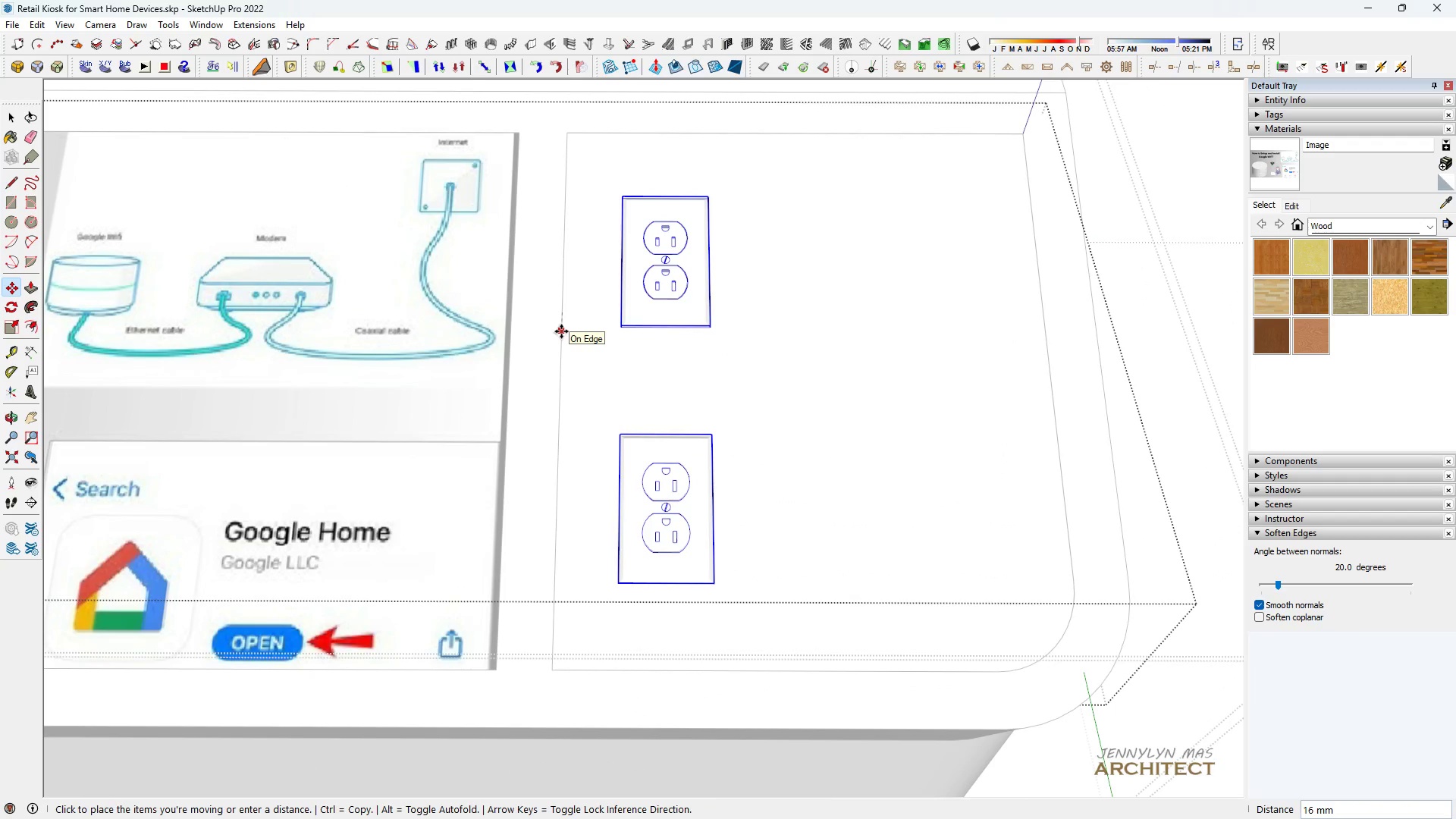 
left_click([561, 331])
 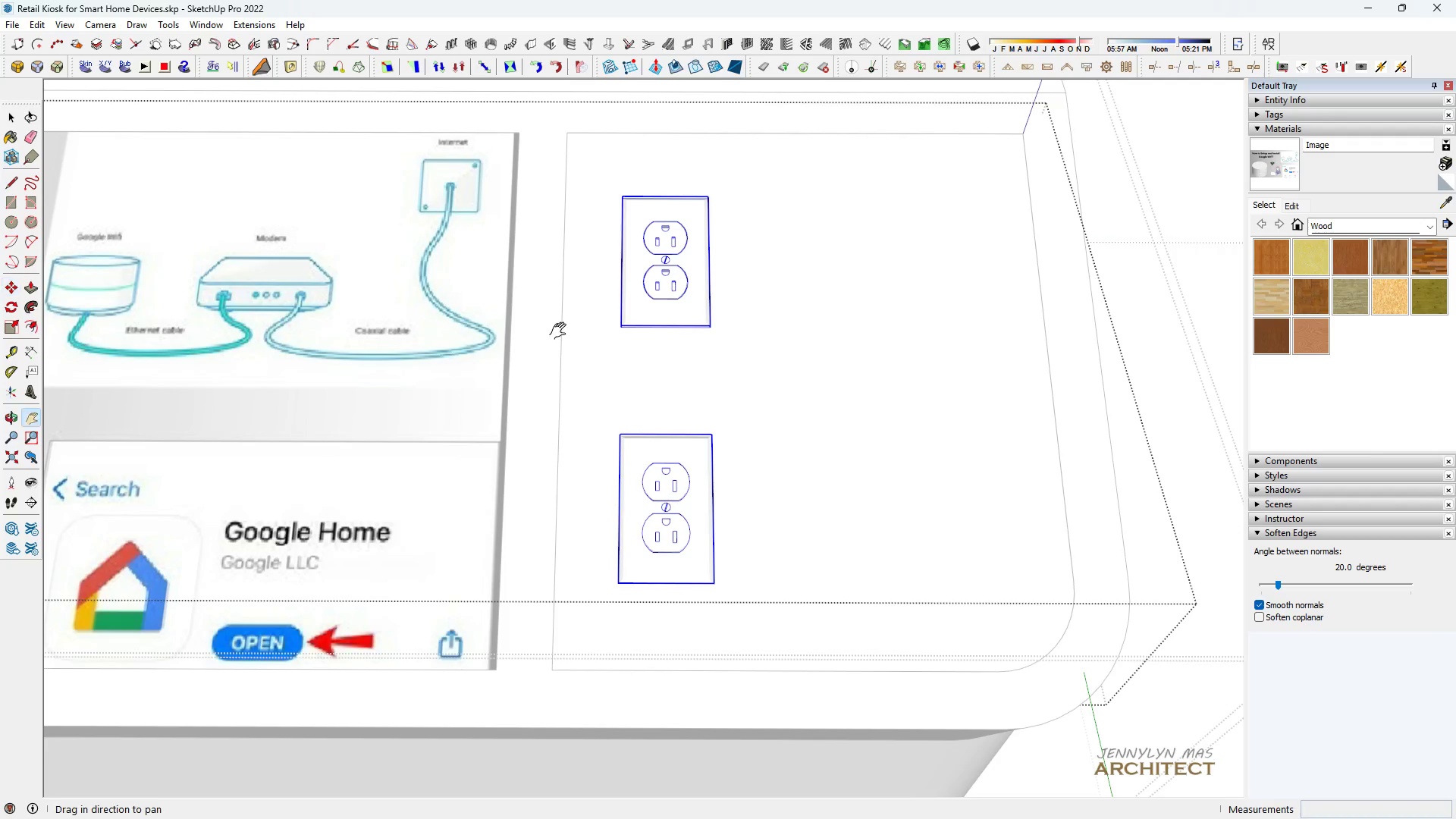 
type(hh )
 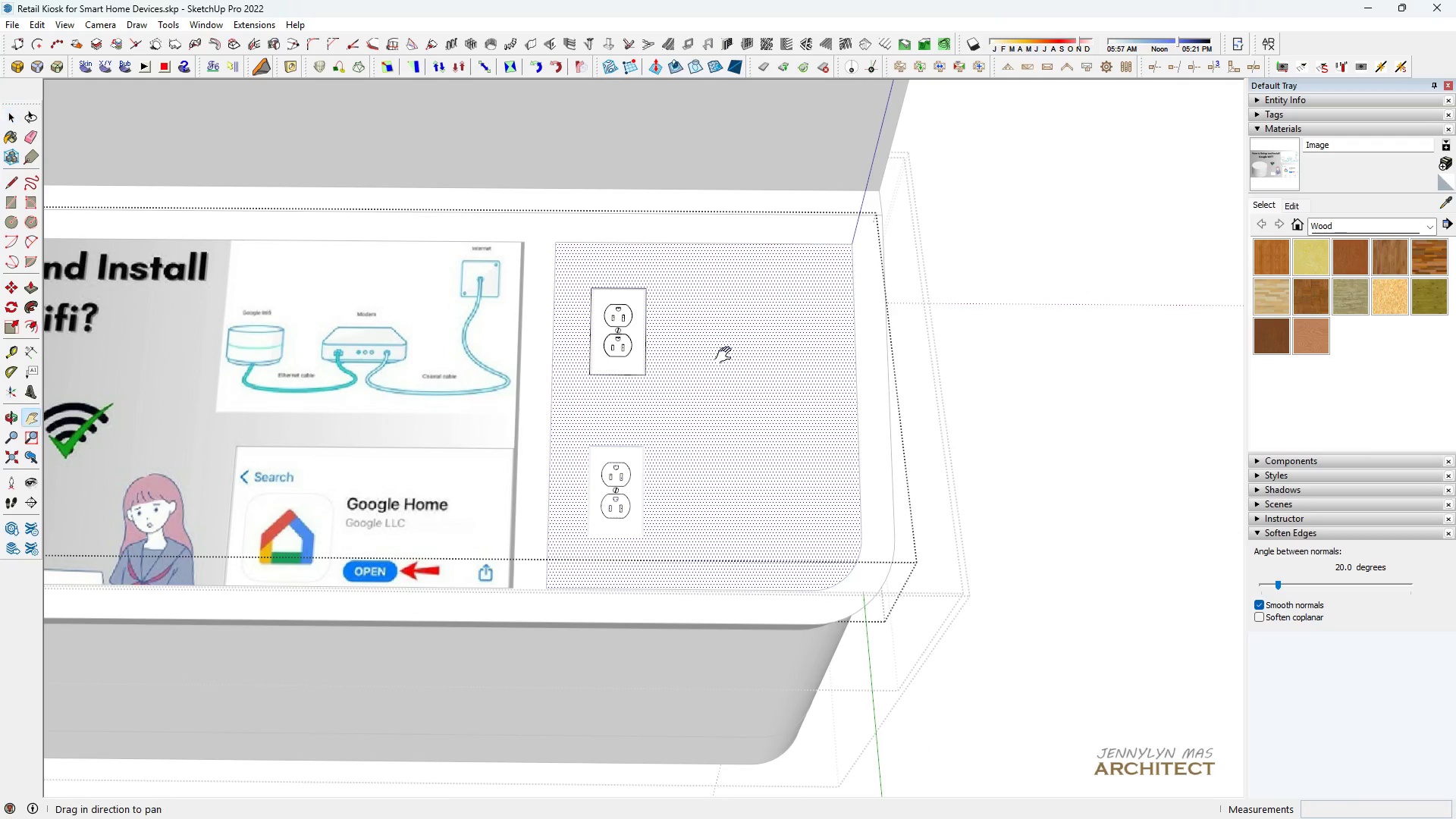 
scroll: coordinate [535, 377], scroll_direction: down, amount: 5.0
 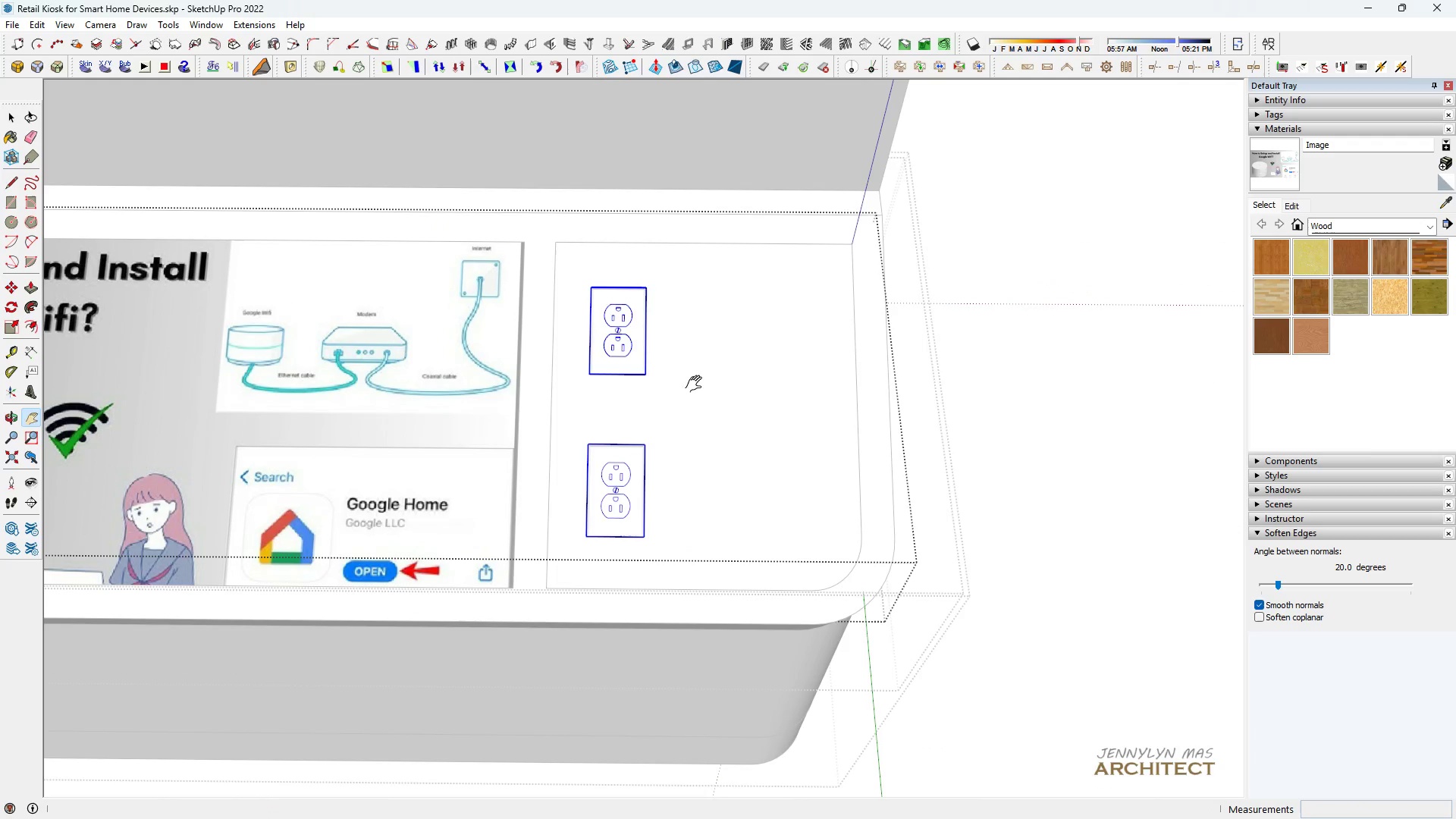 
left_click([697, 384])
 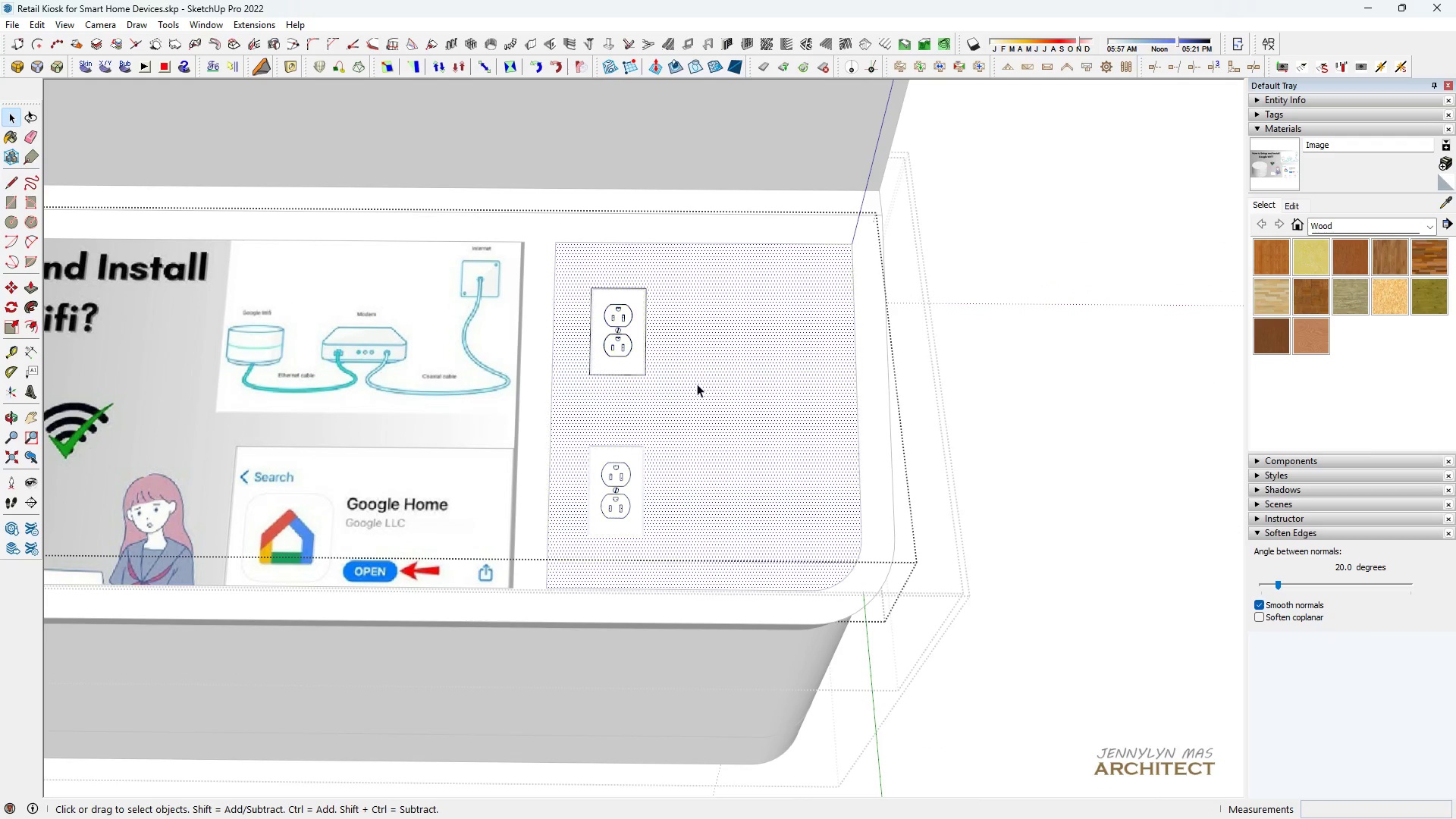 
key(H)
 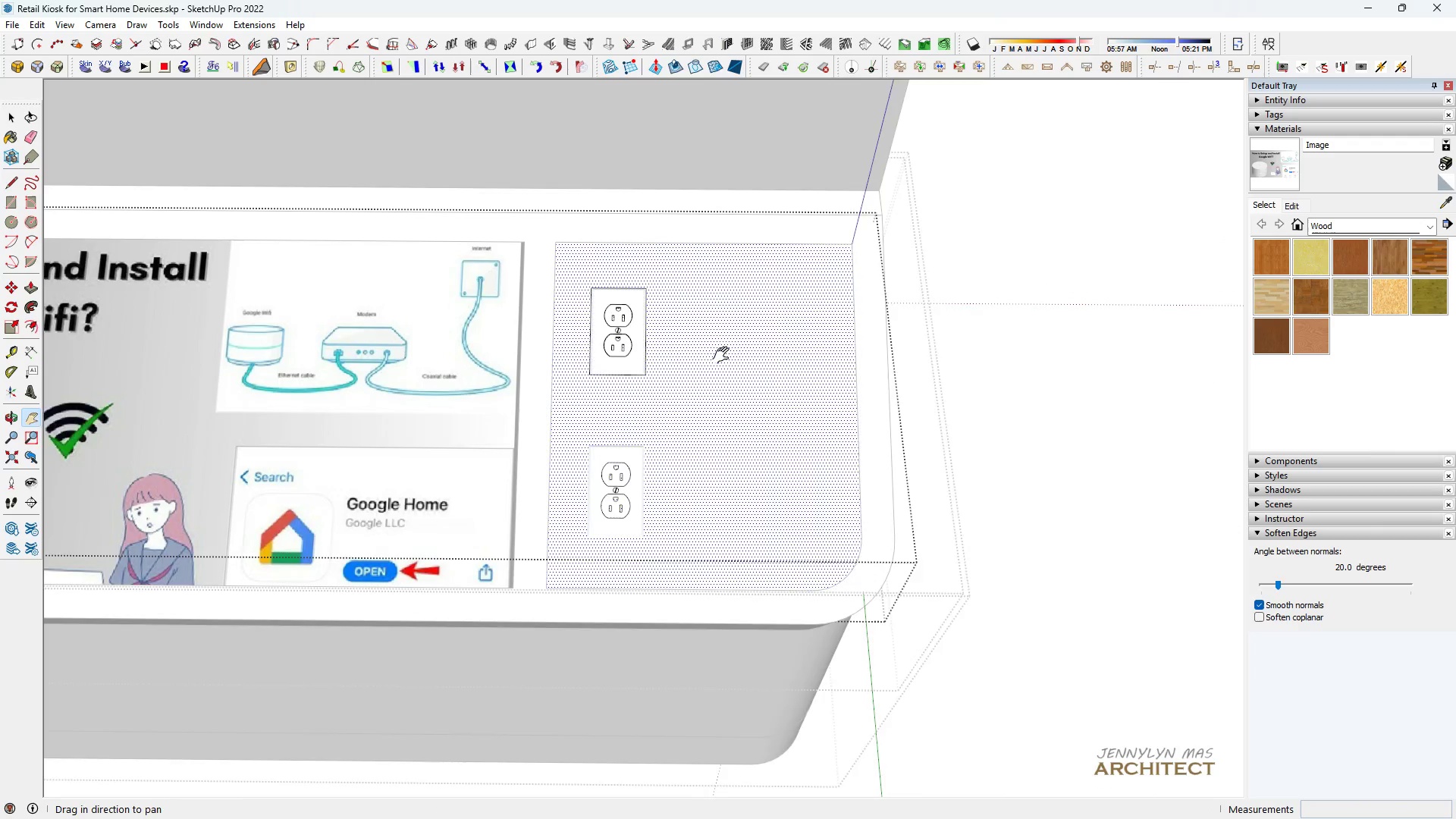 
left_click_drag(start_coordinate=[721, 356], to_coordinate=[631, 358])
 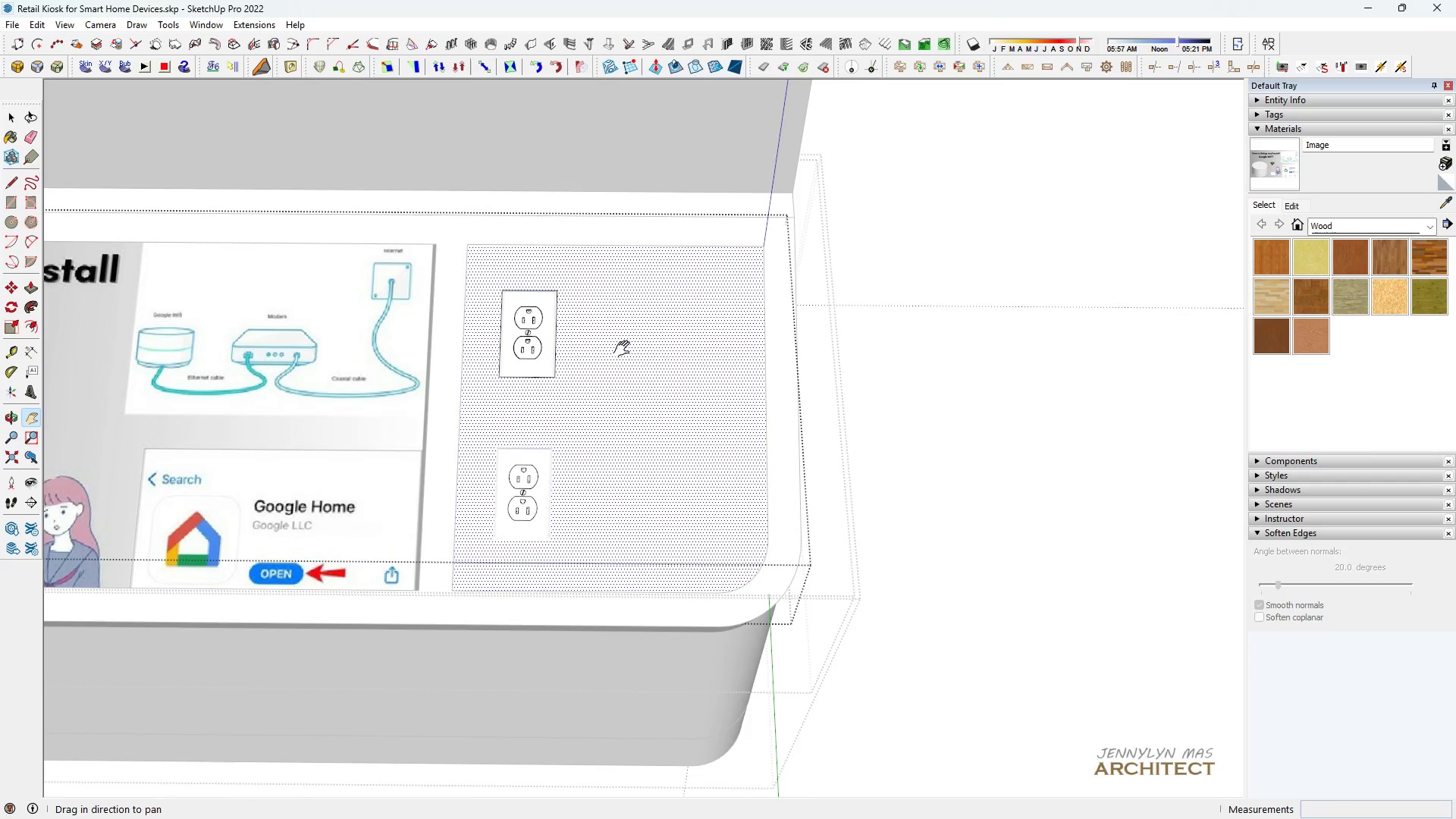 
scroll: coordinate [627, 353], scroll_direction: up, amount: 3.0
 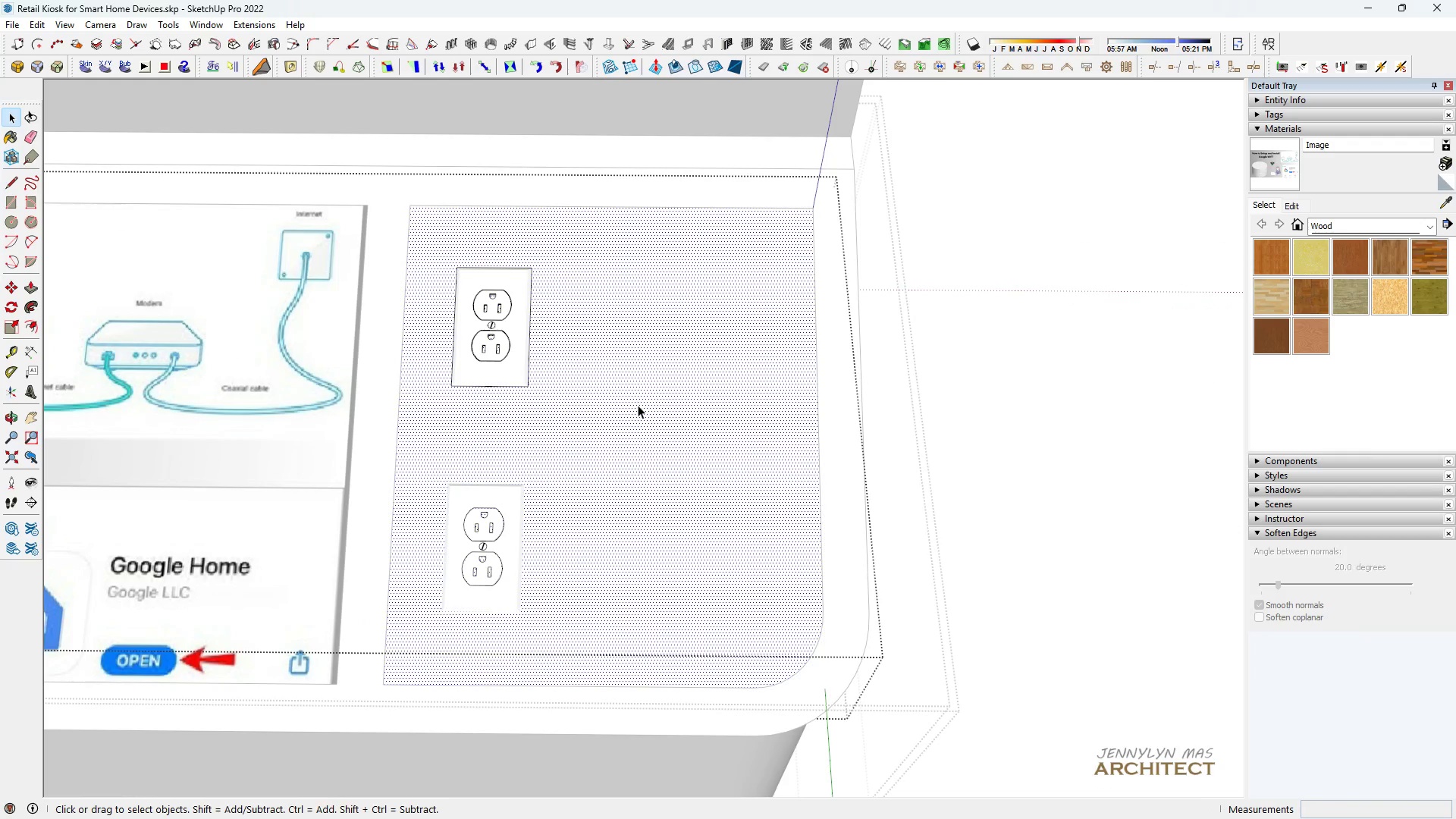 
key(Space)
 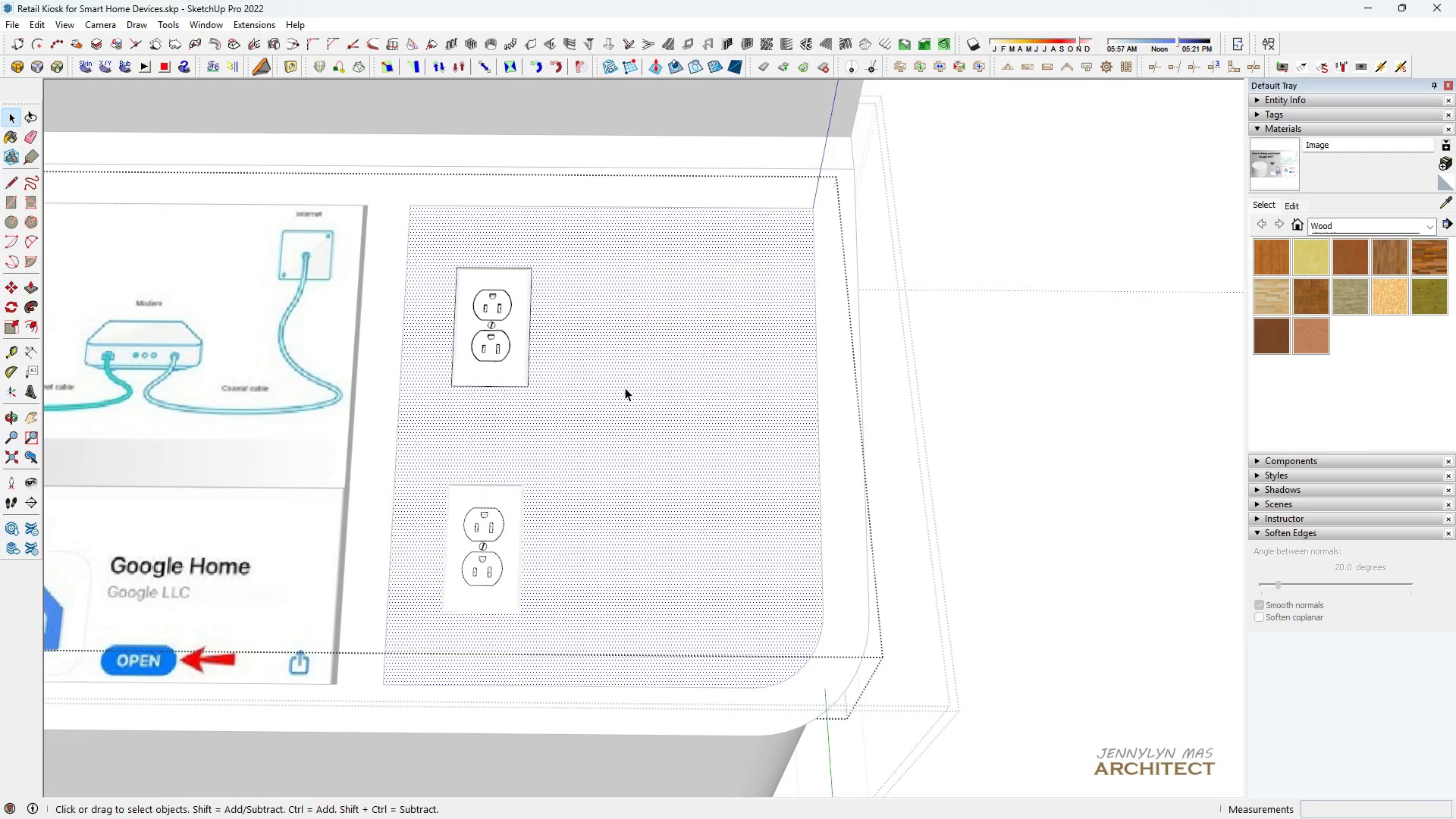 
scroll: coordinate [583, 268], scroll_direction: up, amount: 1.0
 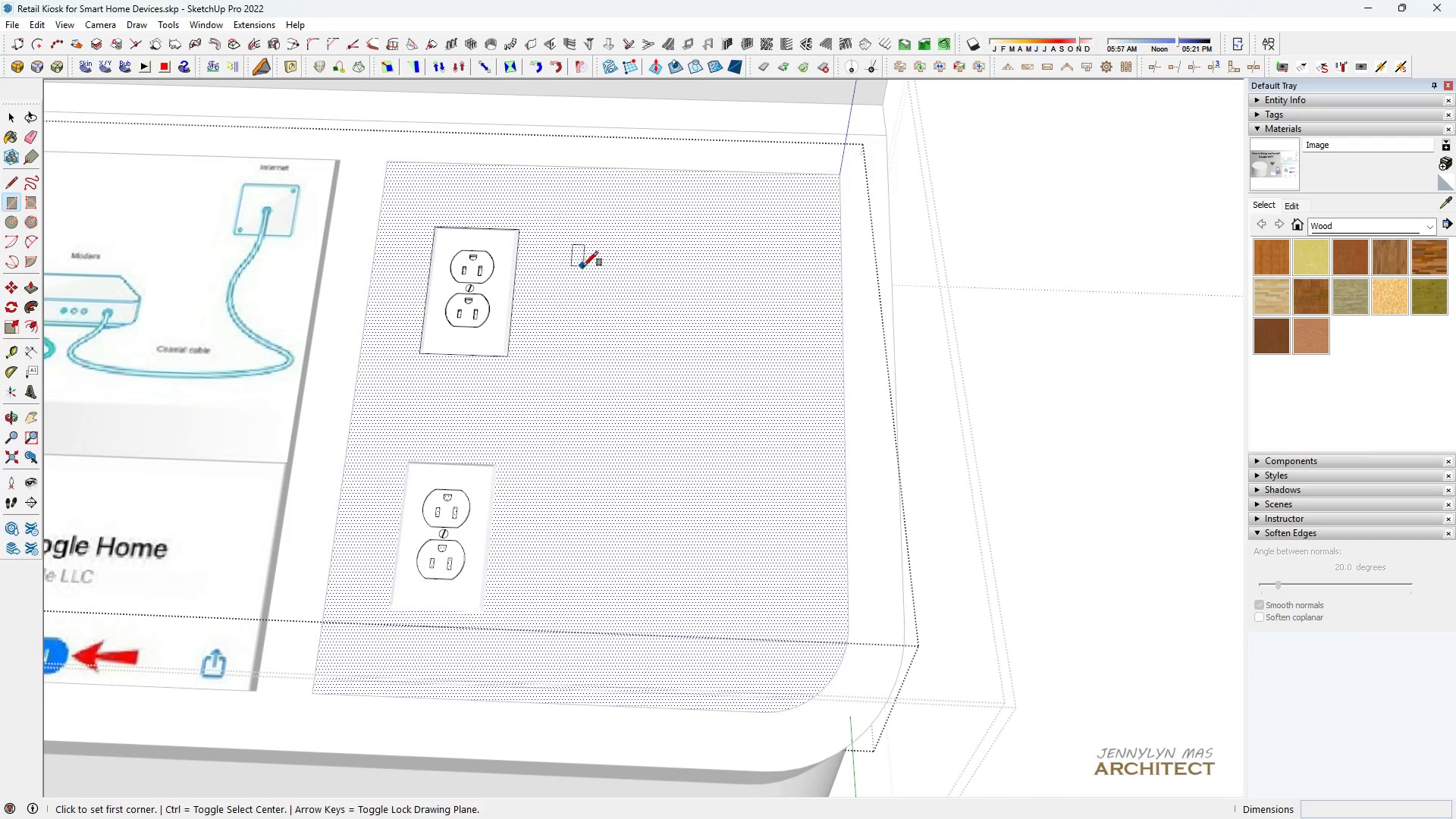 
key(R)
 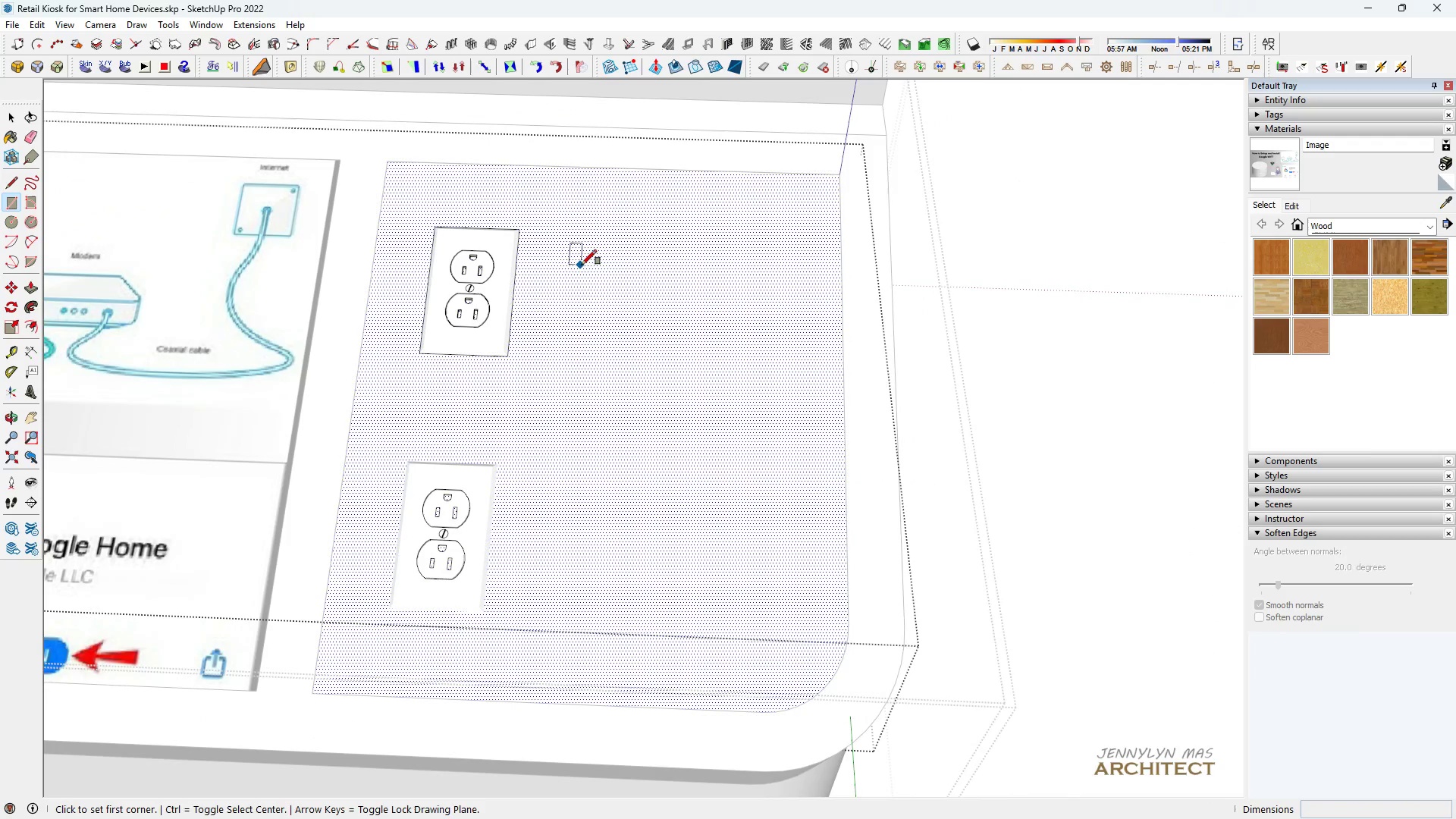 
key(Space)
 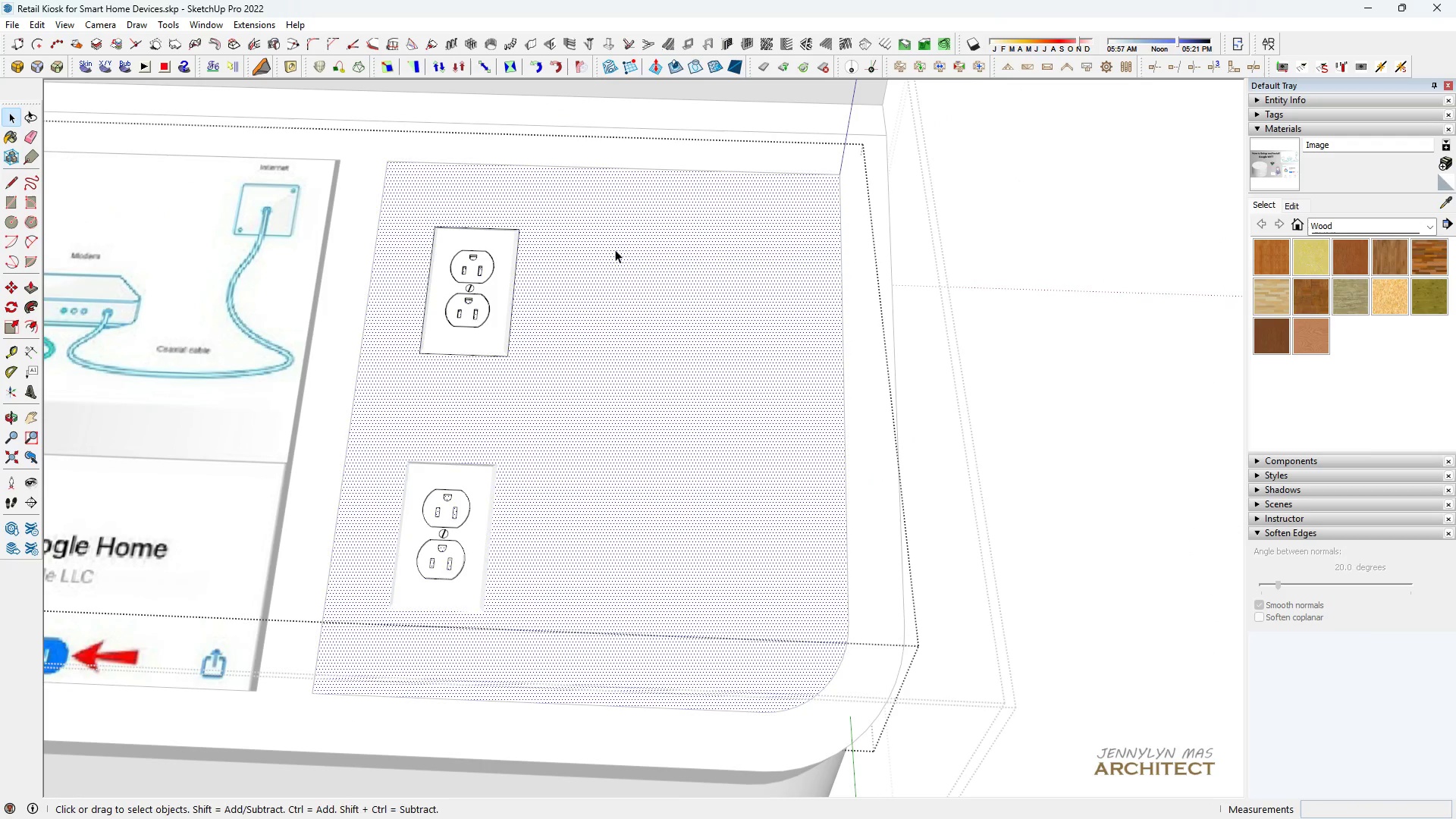 
key(F)
 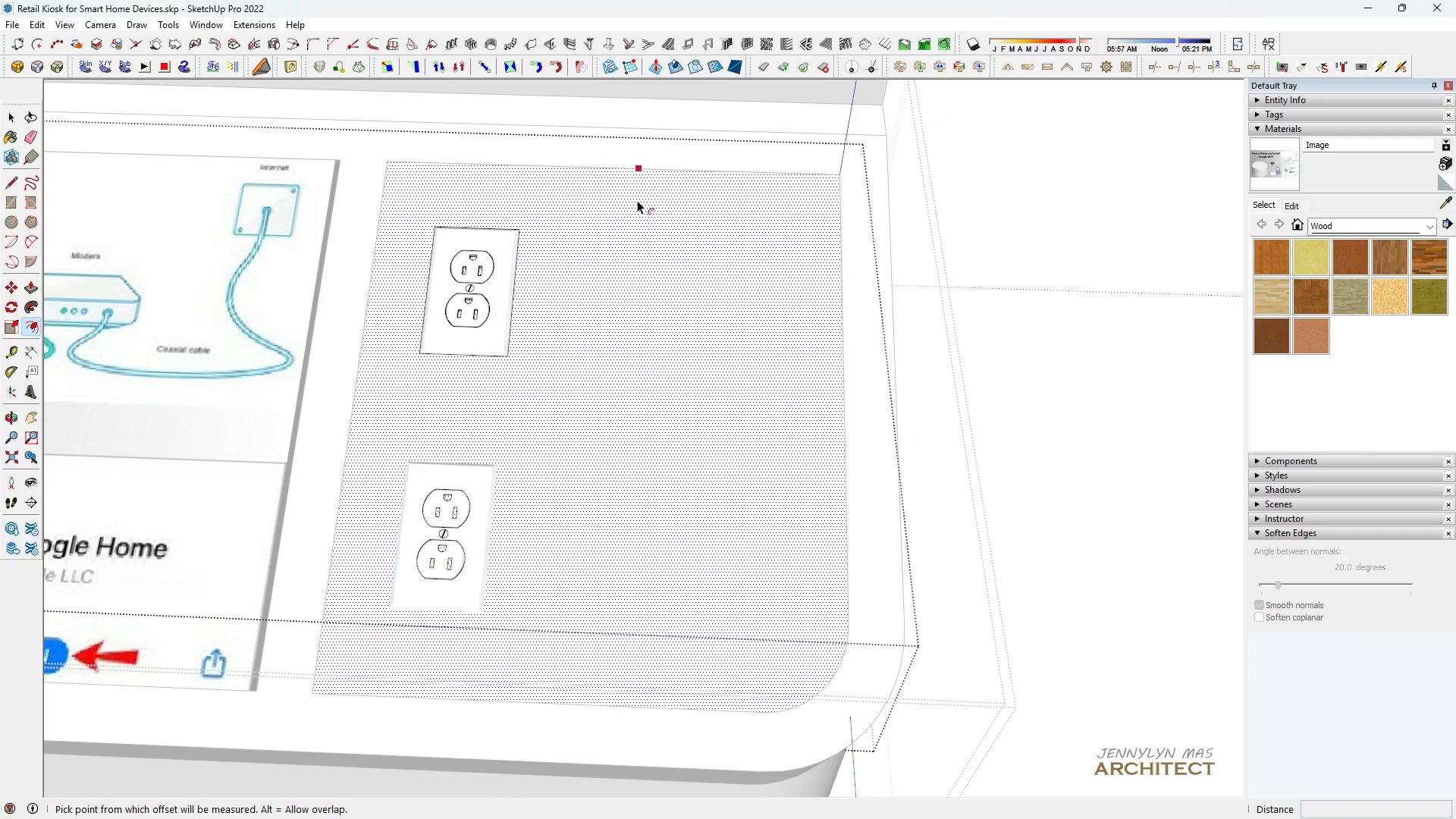 
left_click([639, 199])
 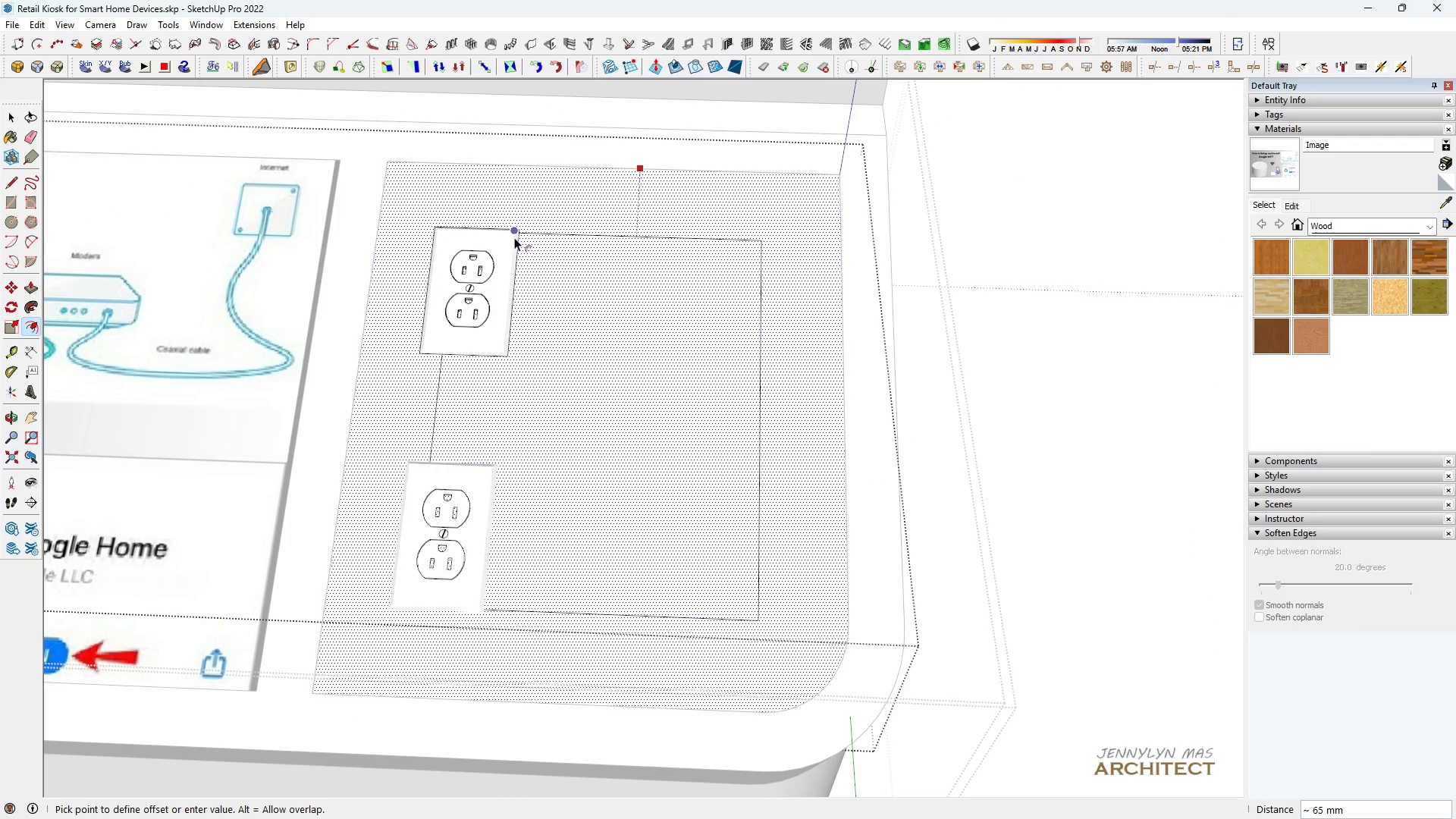 
scroll: coordinate [493, 268], scroll_direction: up, amount: 24.0
 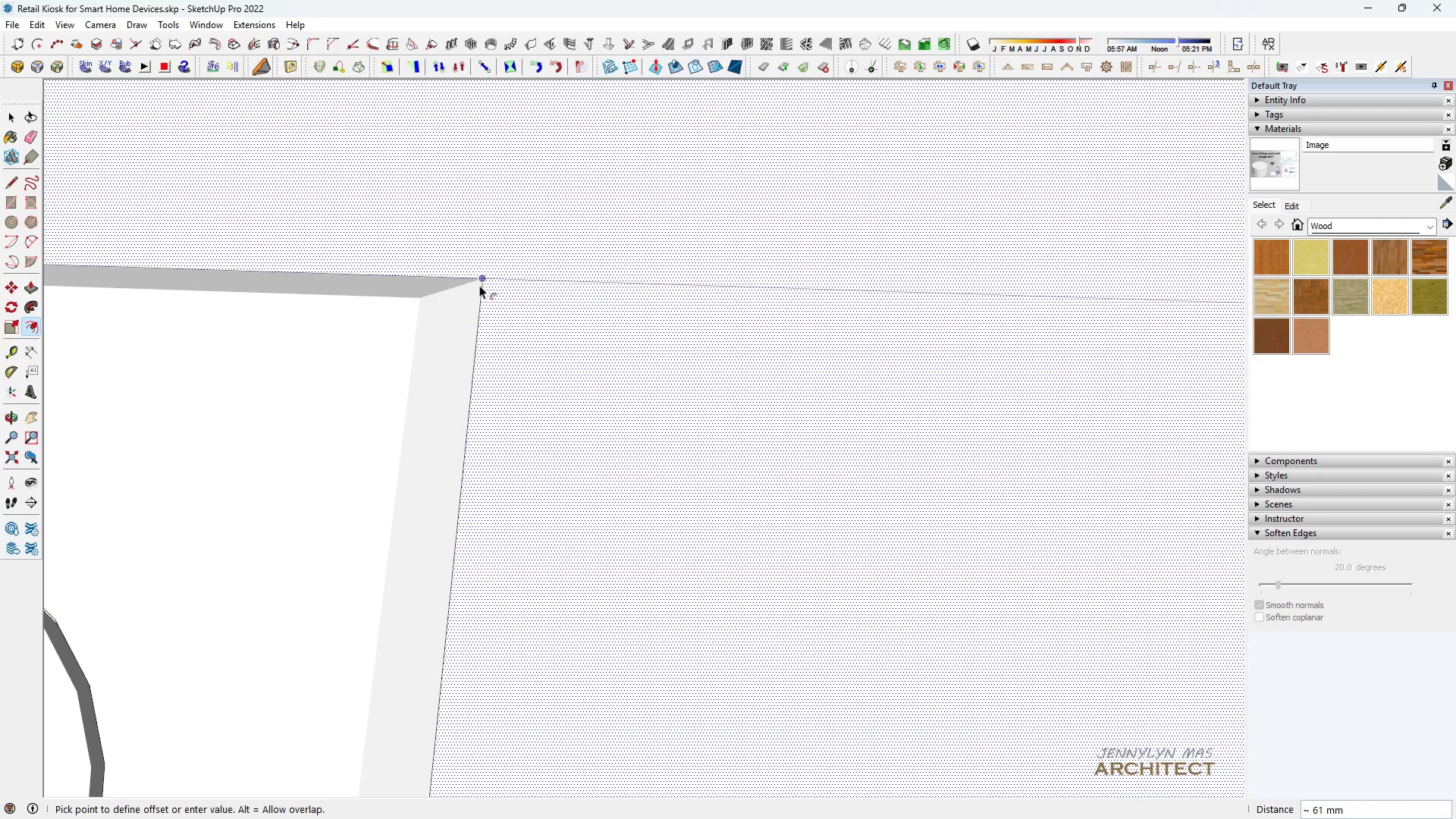 
left_click([479, 285])
 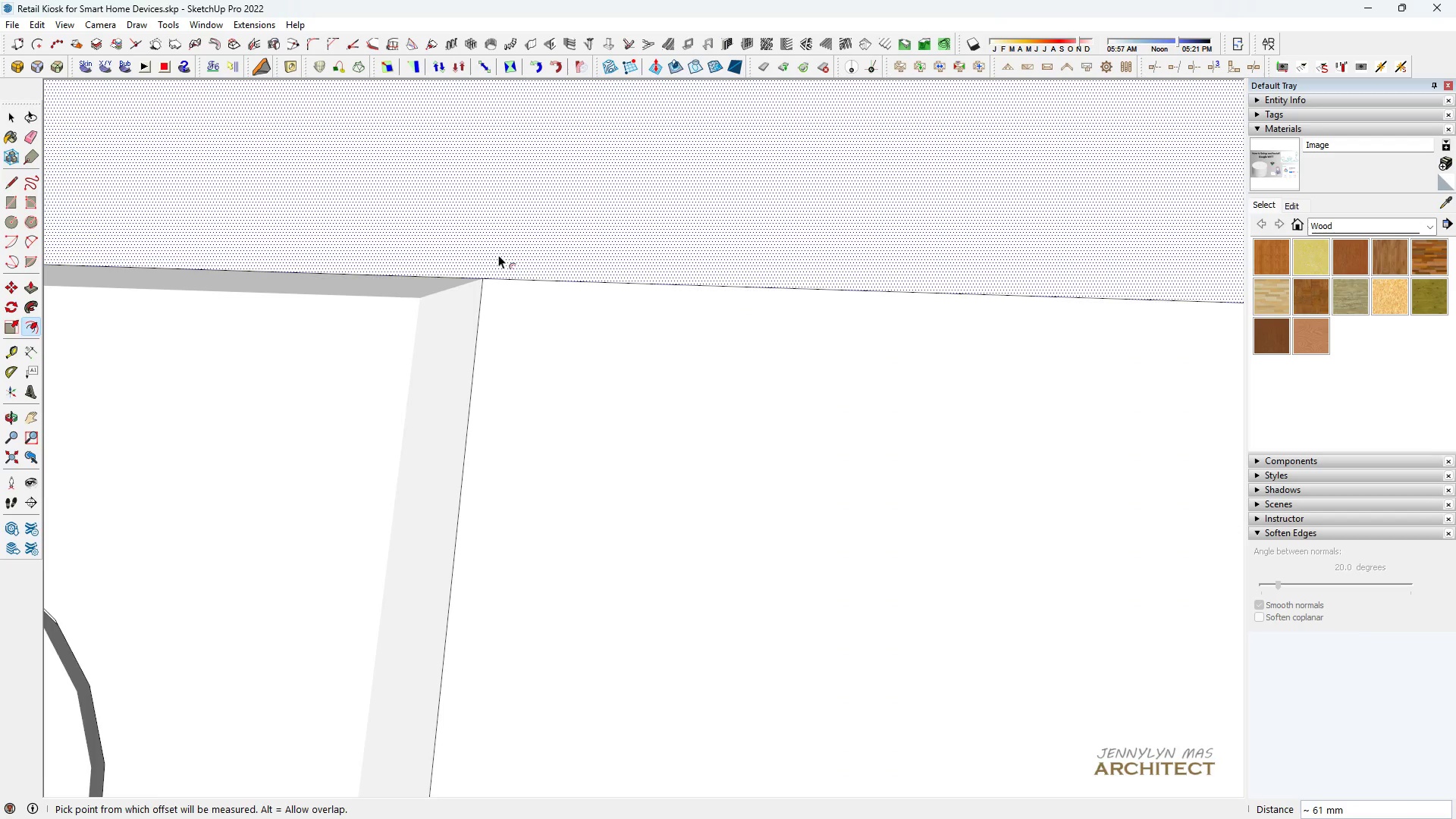 
scroll: coordinate [625, 271], scroll_direction: down, amount: 25.0
 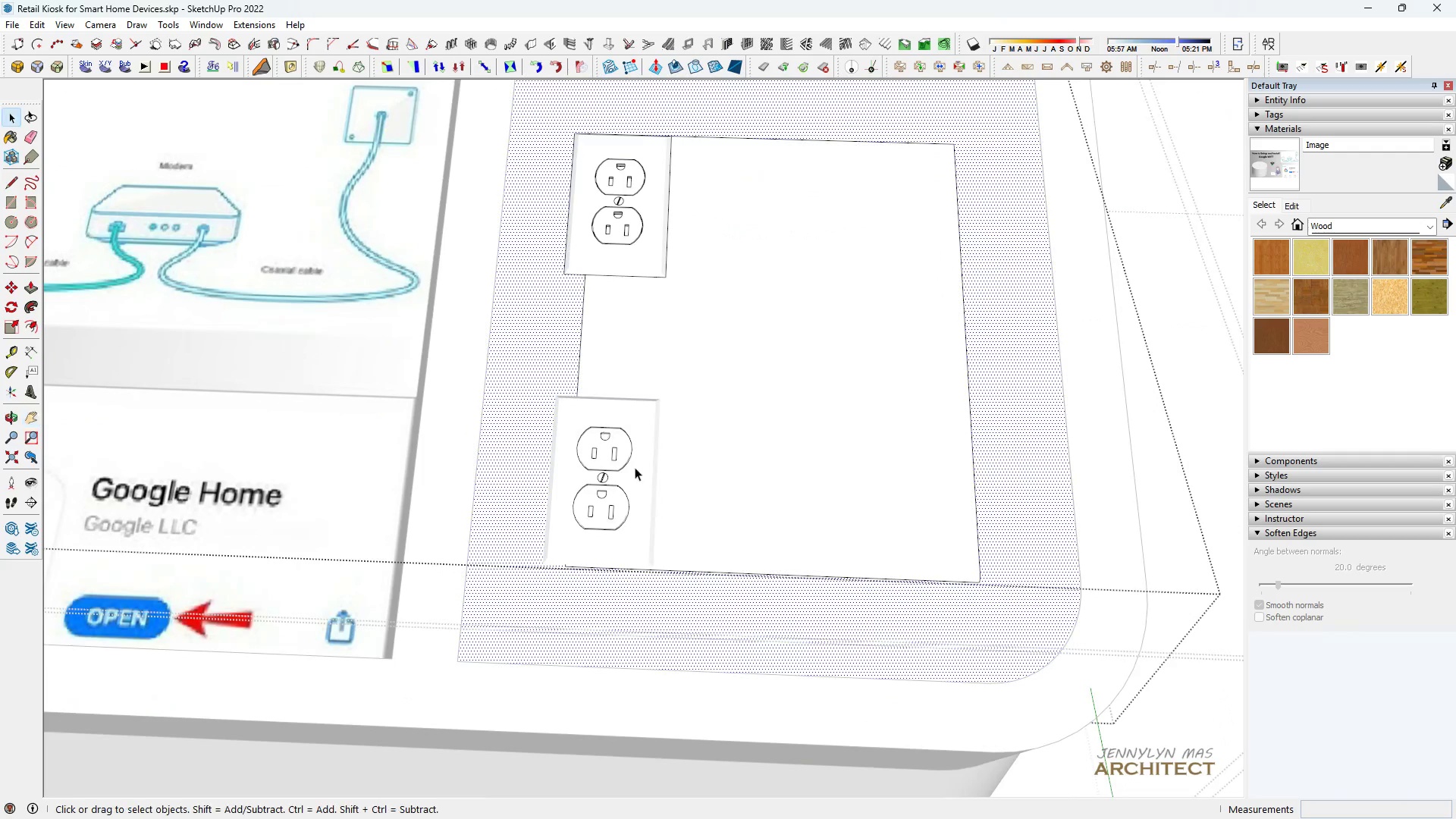 
type( hhh h m mk)
 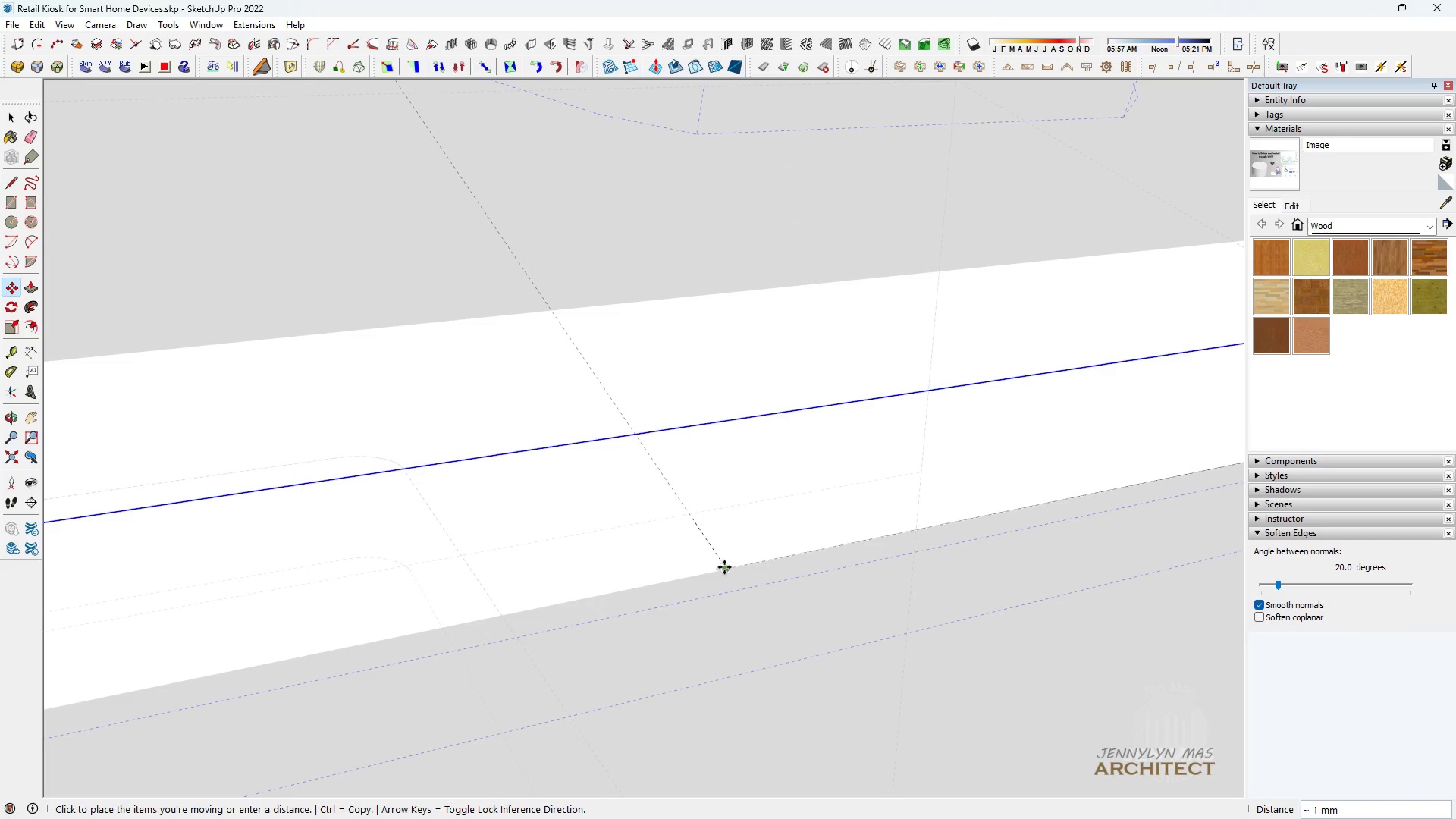 
left_click_drag(start_coordinate=[538, 554], to_coordinate=[601, 419])
 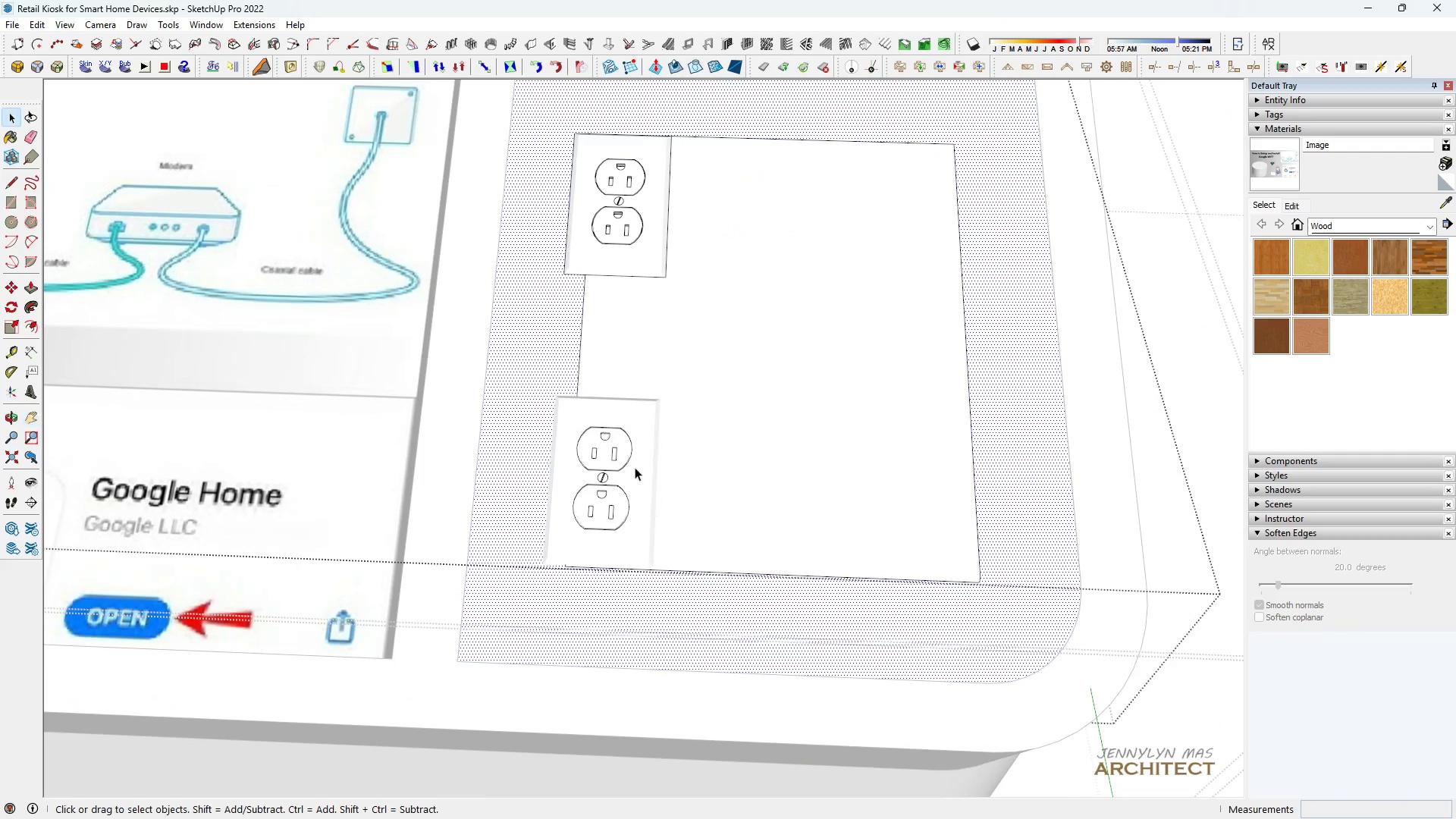 
scroll: coordinate [710, 557], scroll_direction: up, amount: 36.0
 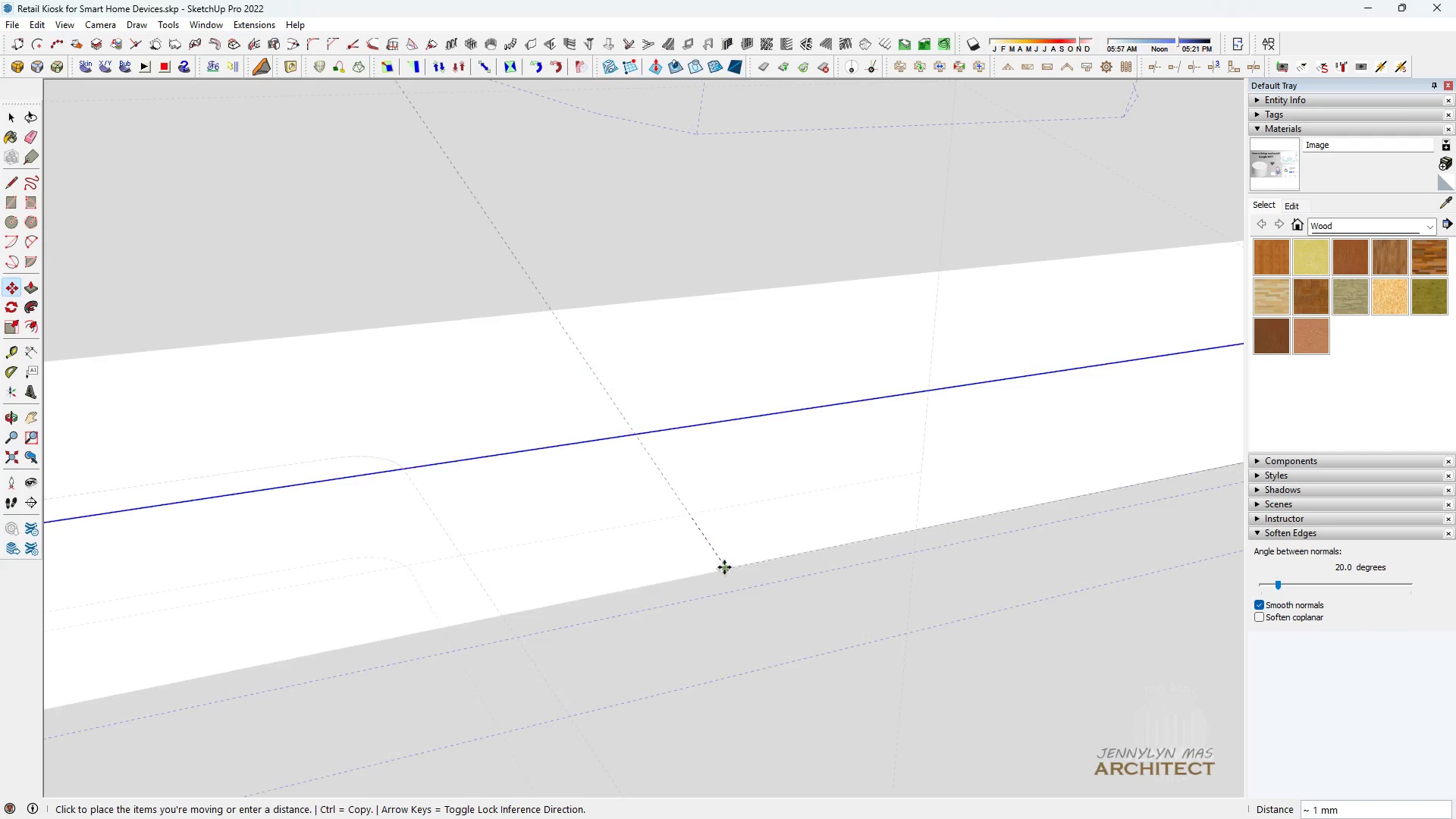 
left_click([725, 567])
 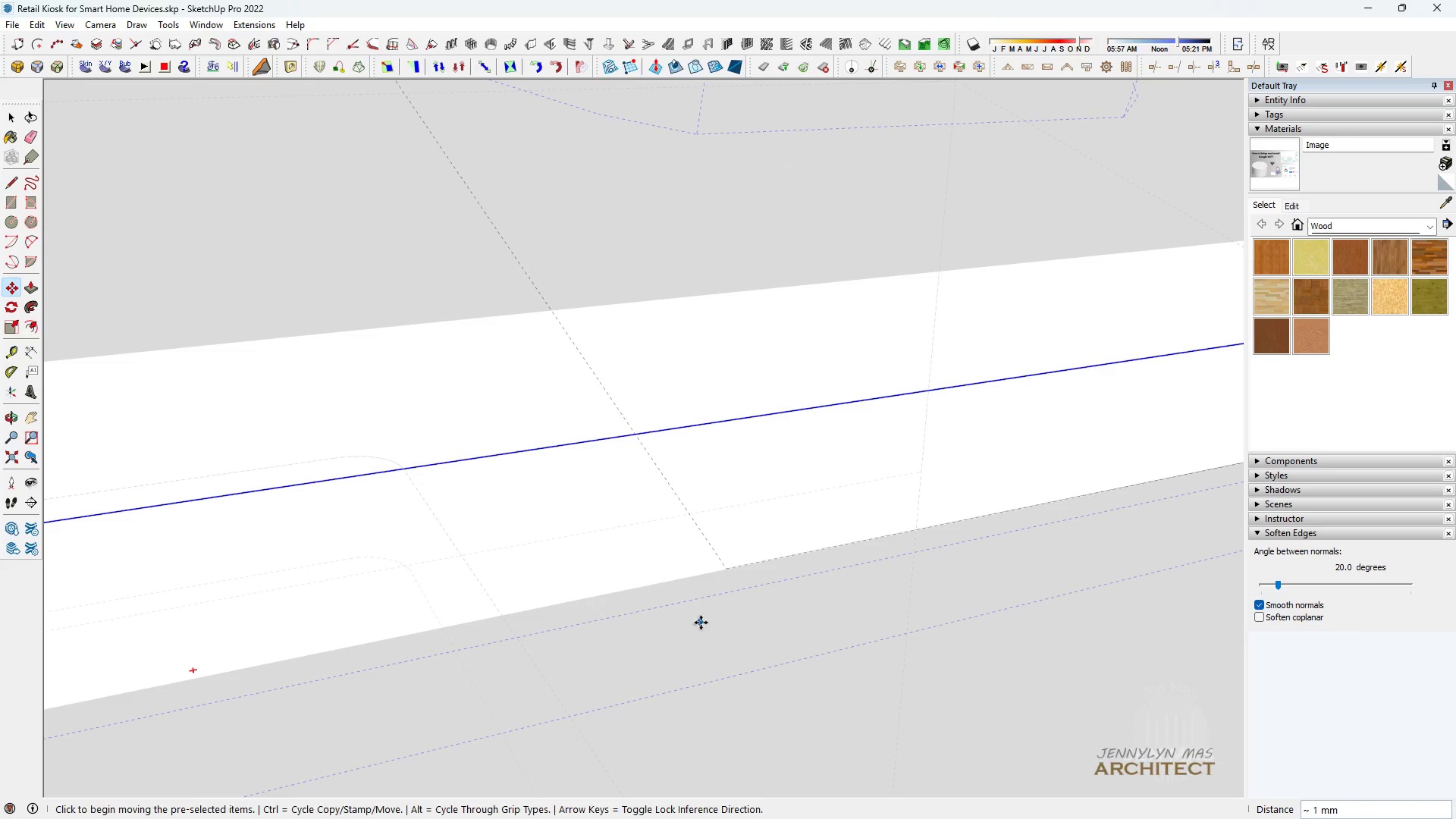 
scroll: coordinate [799, 581], scroll_direction: down, amount: 7.0
 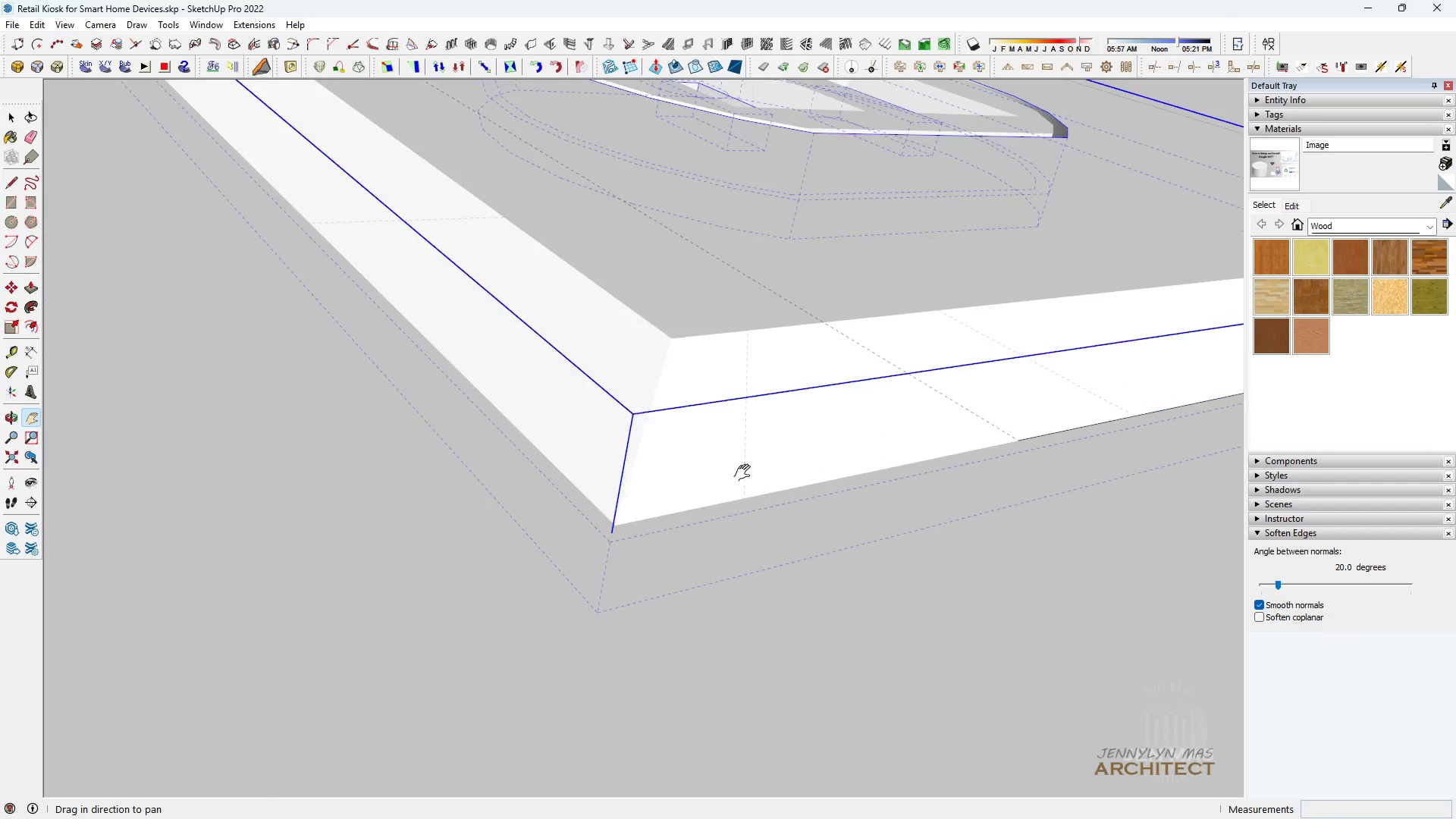 
key(H)
 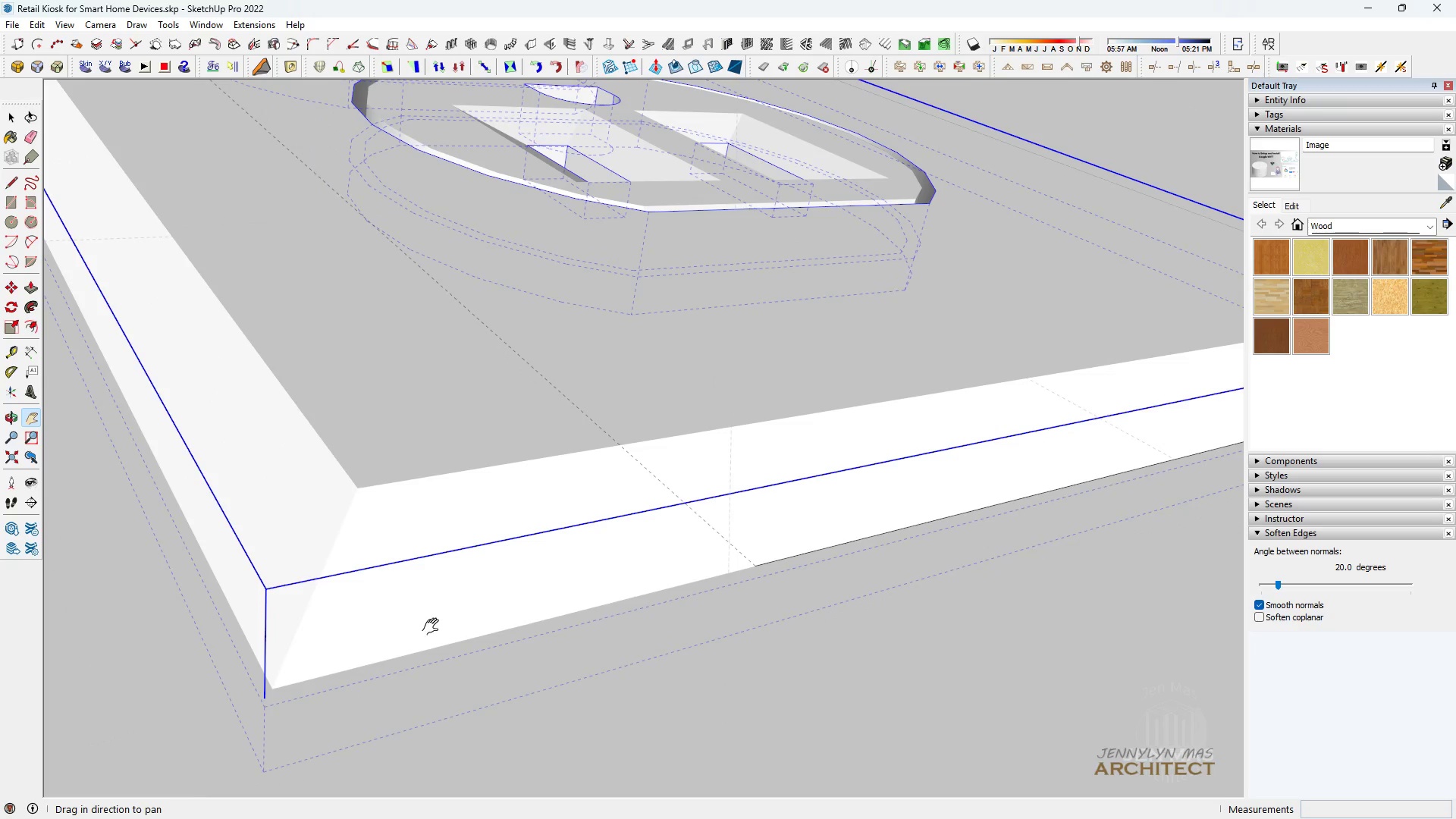 
left_click_drag(start_coordinate=[431, 623], to_coordinate=[745, 473])
 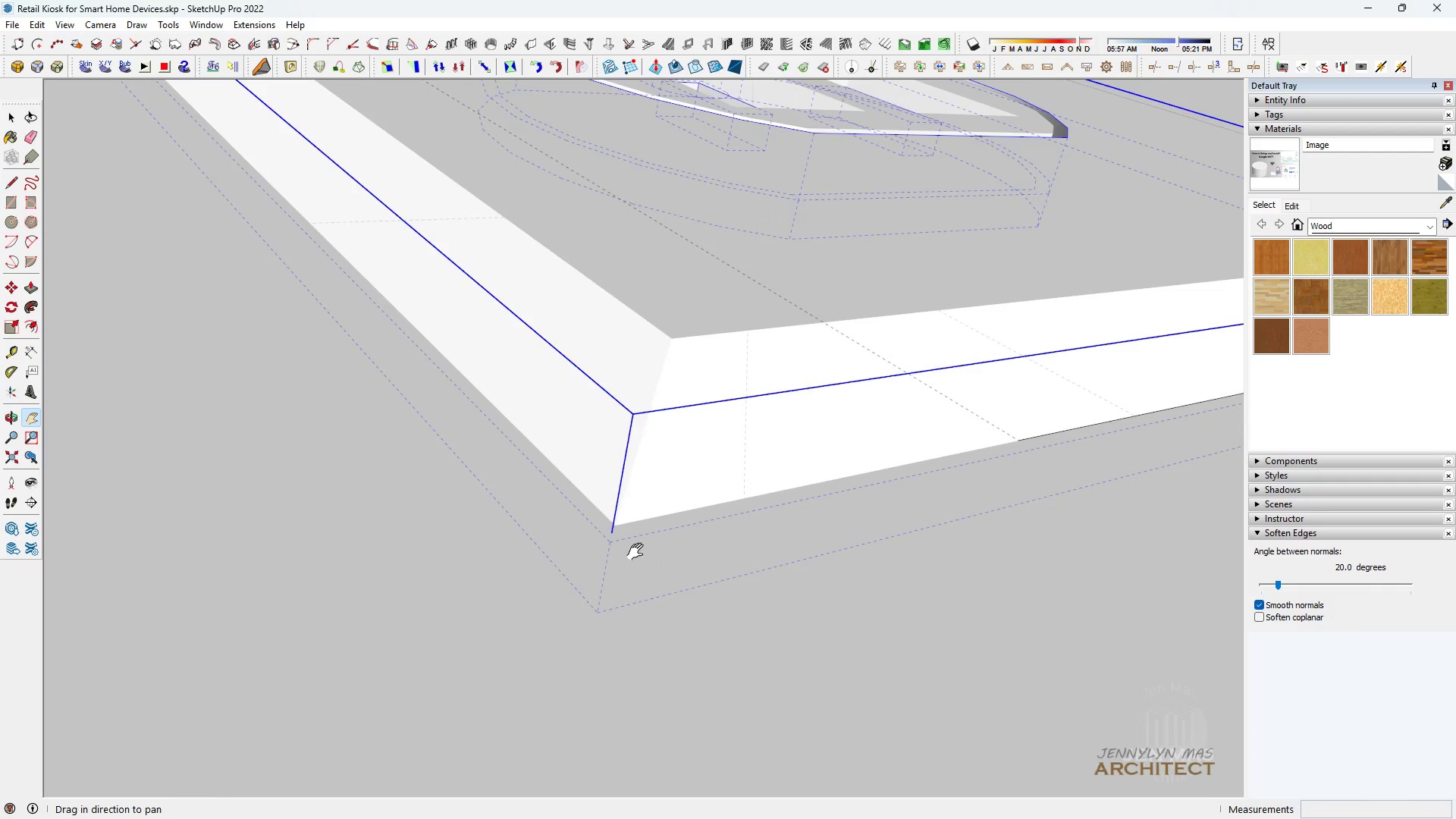 
scroll: coordinate [635, 550], scroll_direction: up, amount: 3.0
 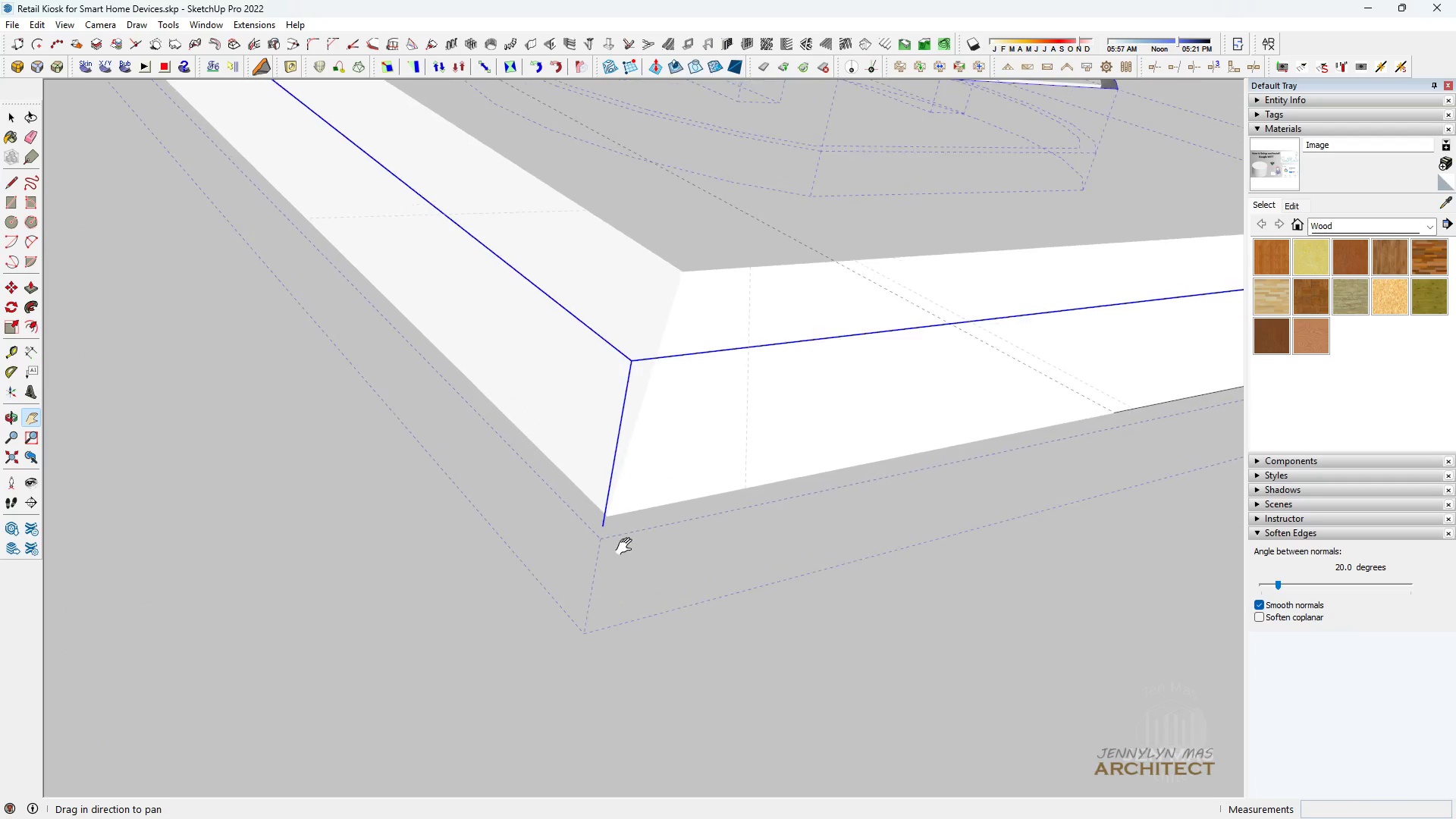 
key(Space)
 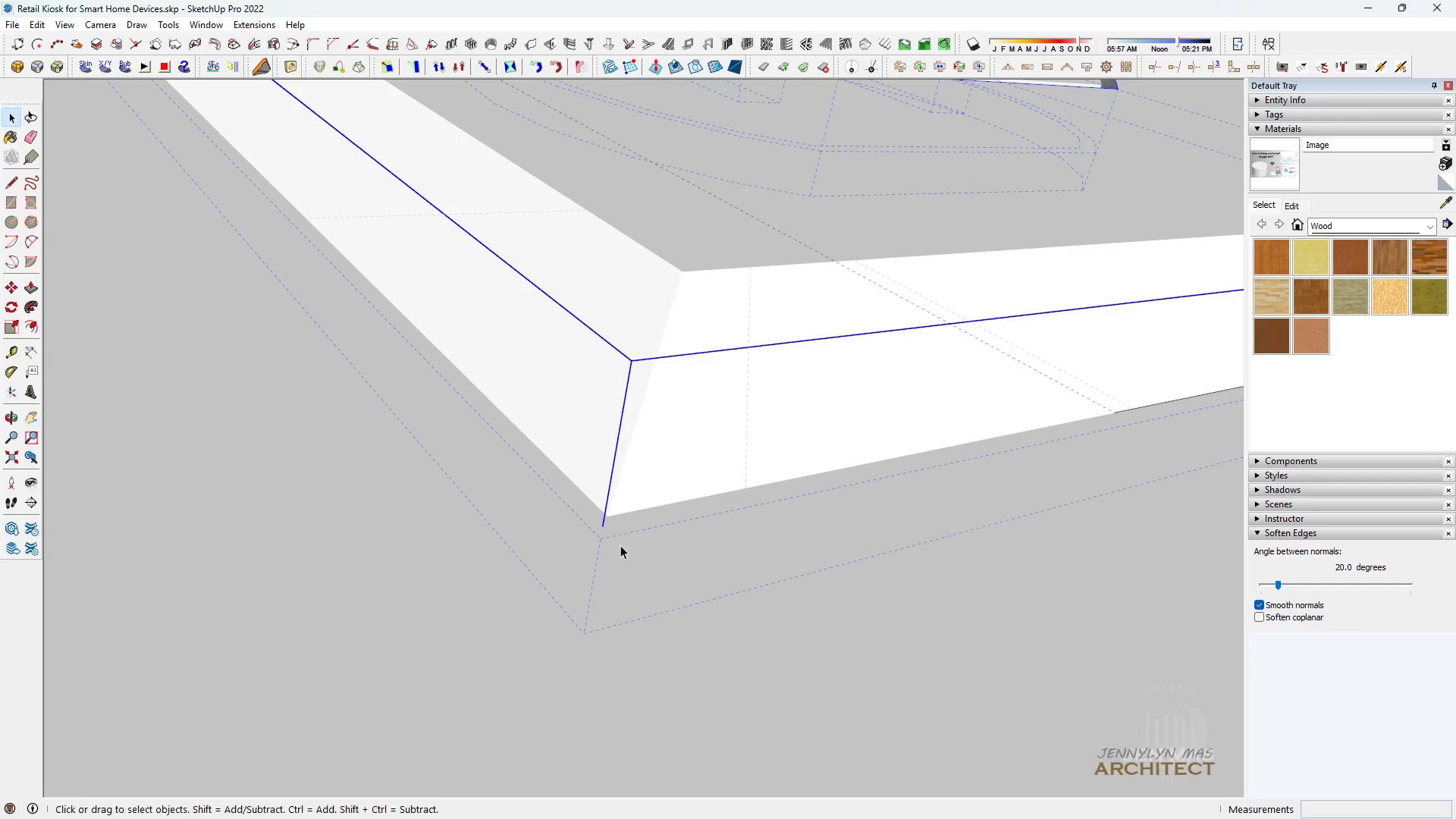 
key(M)
 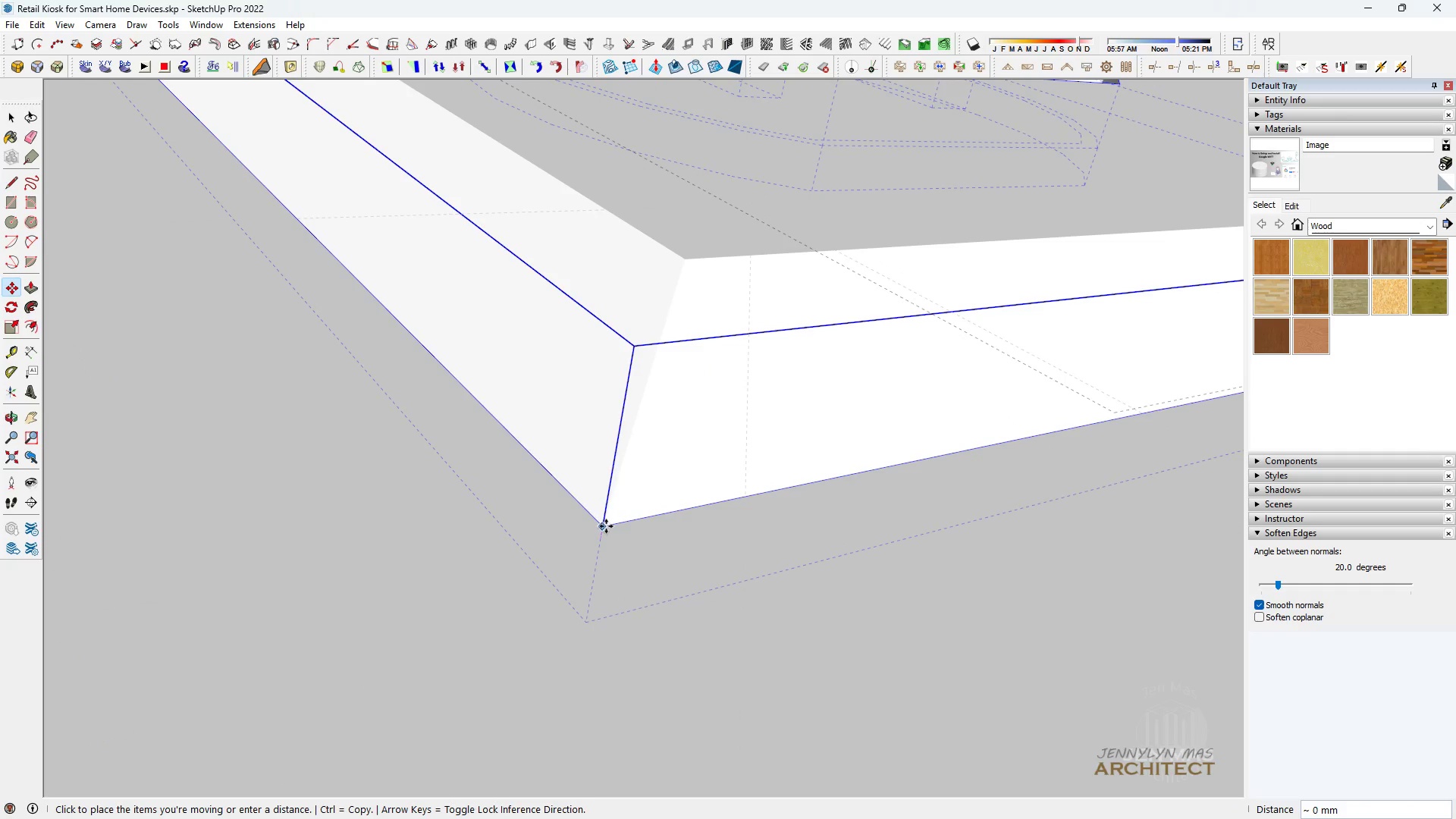 
key(Space)
 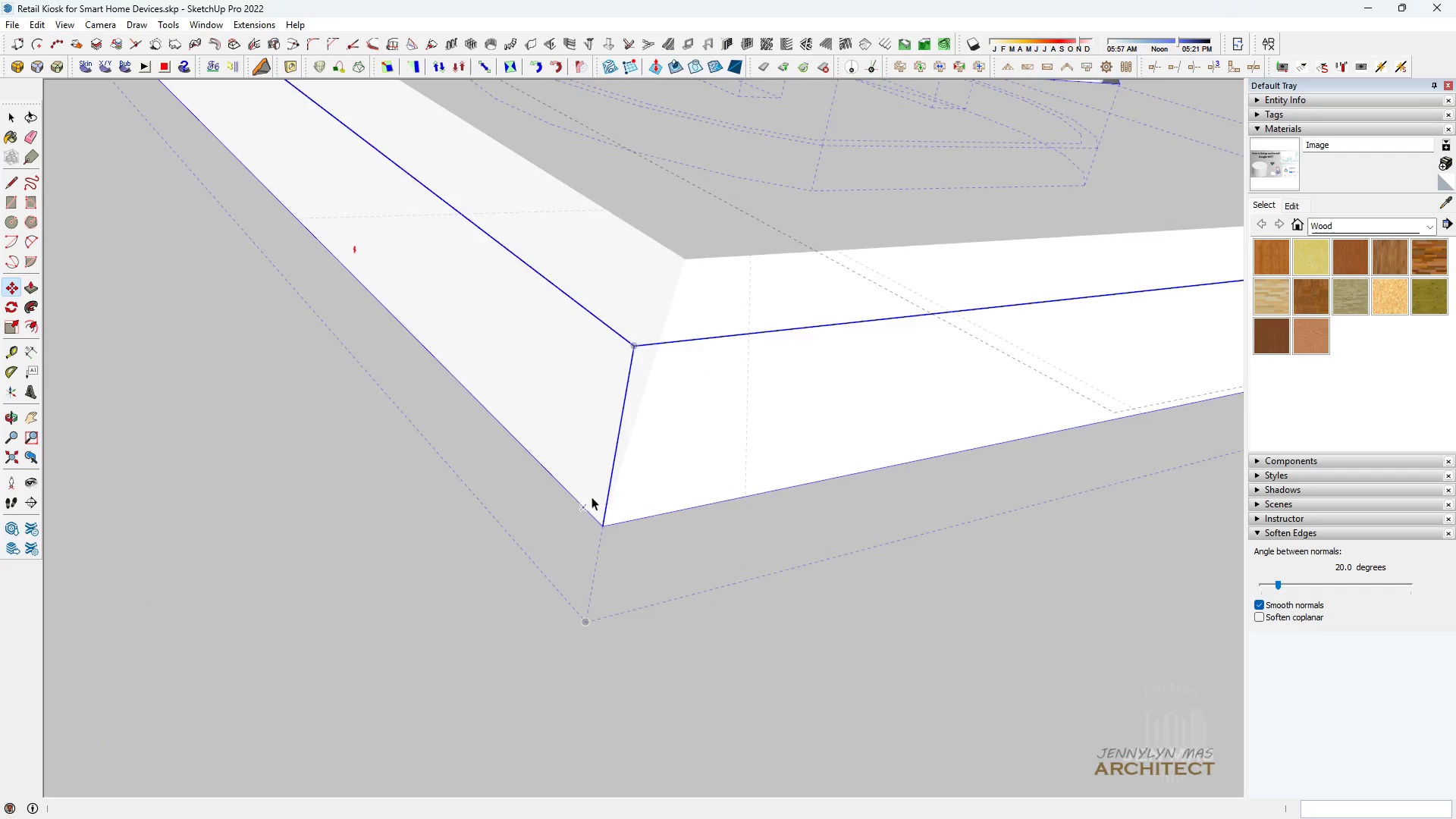 
scroll: coordinate [682, 479], scroll_direction: down, amount: 11.0
 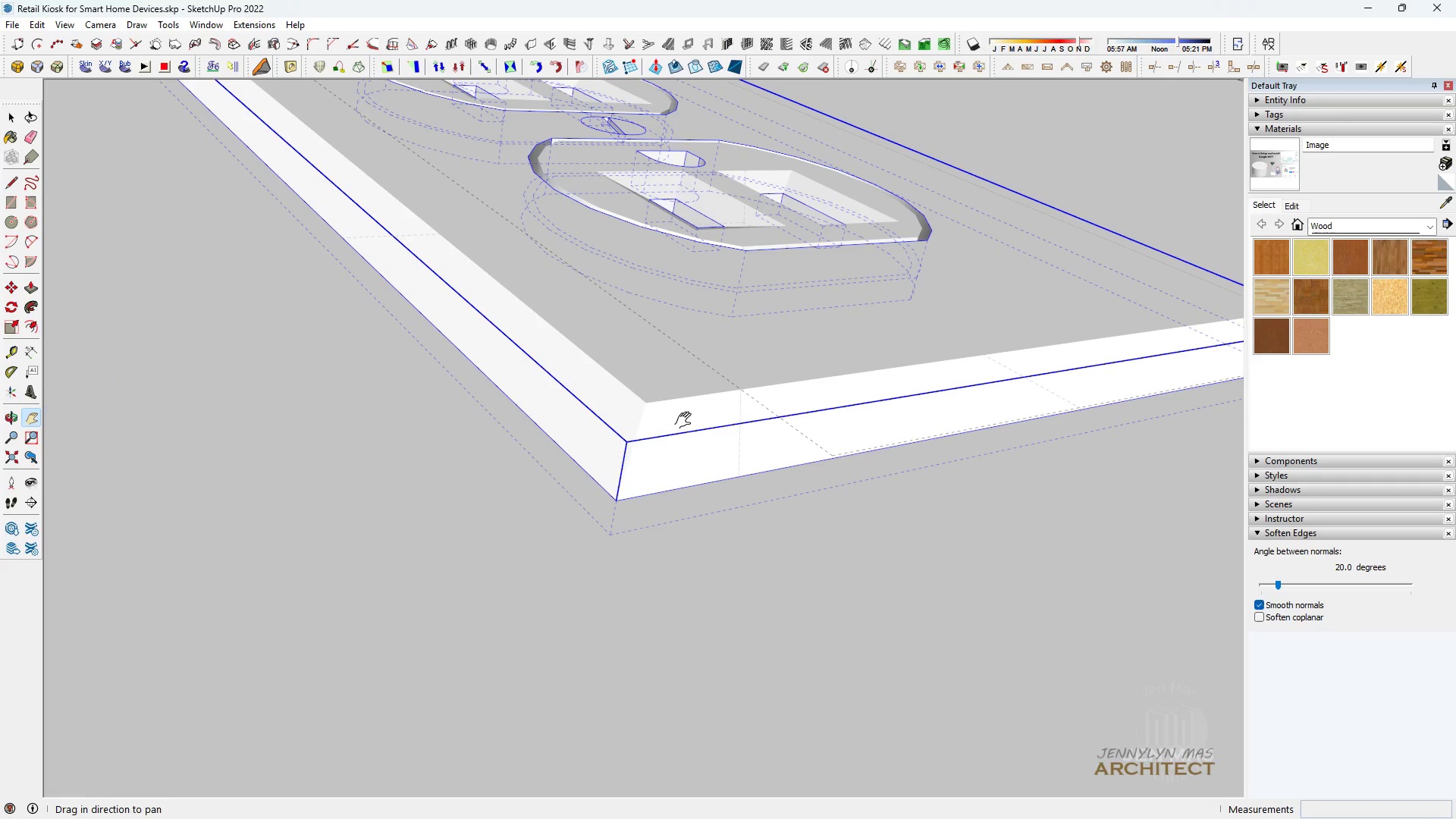 
key(H)
 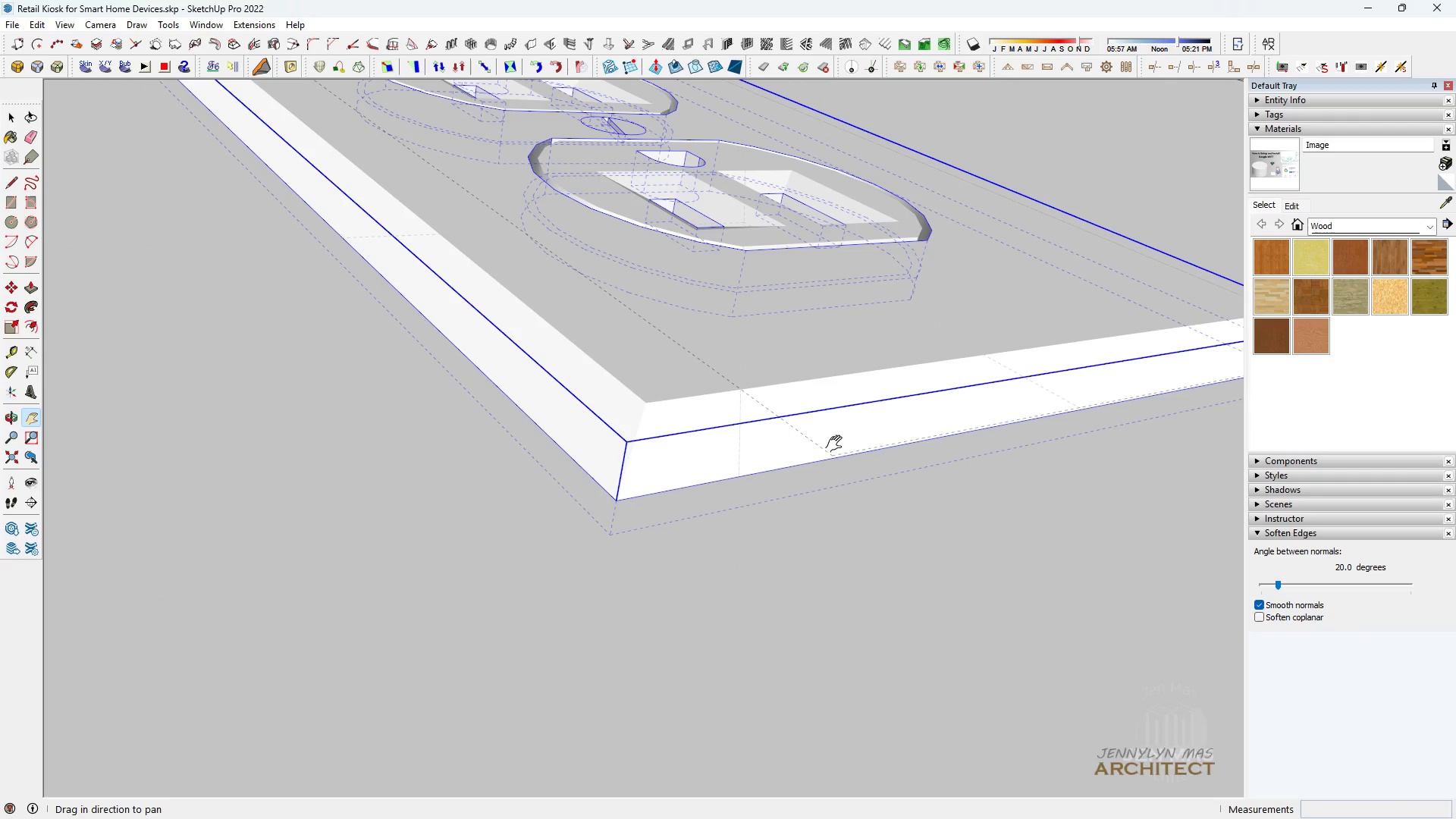 
key(Space)
 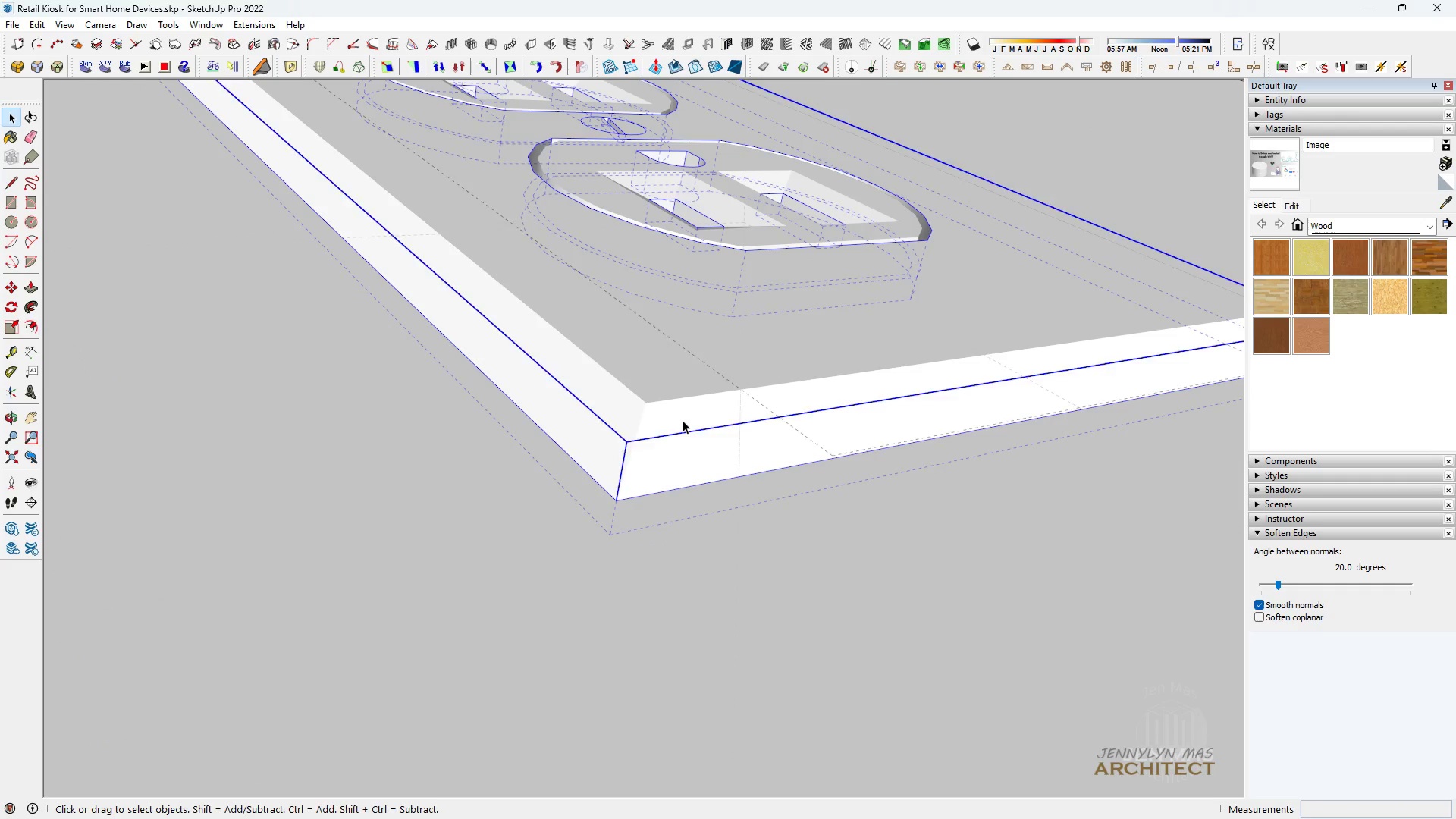 
double_click([682, 420])
 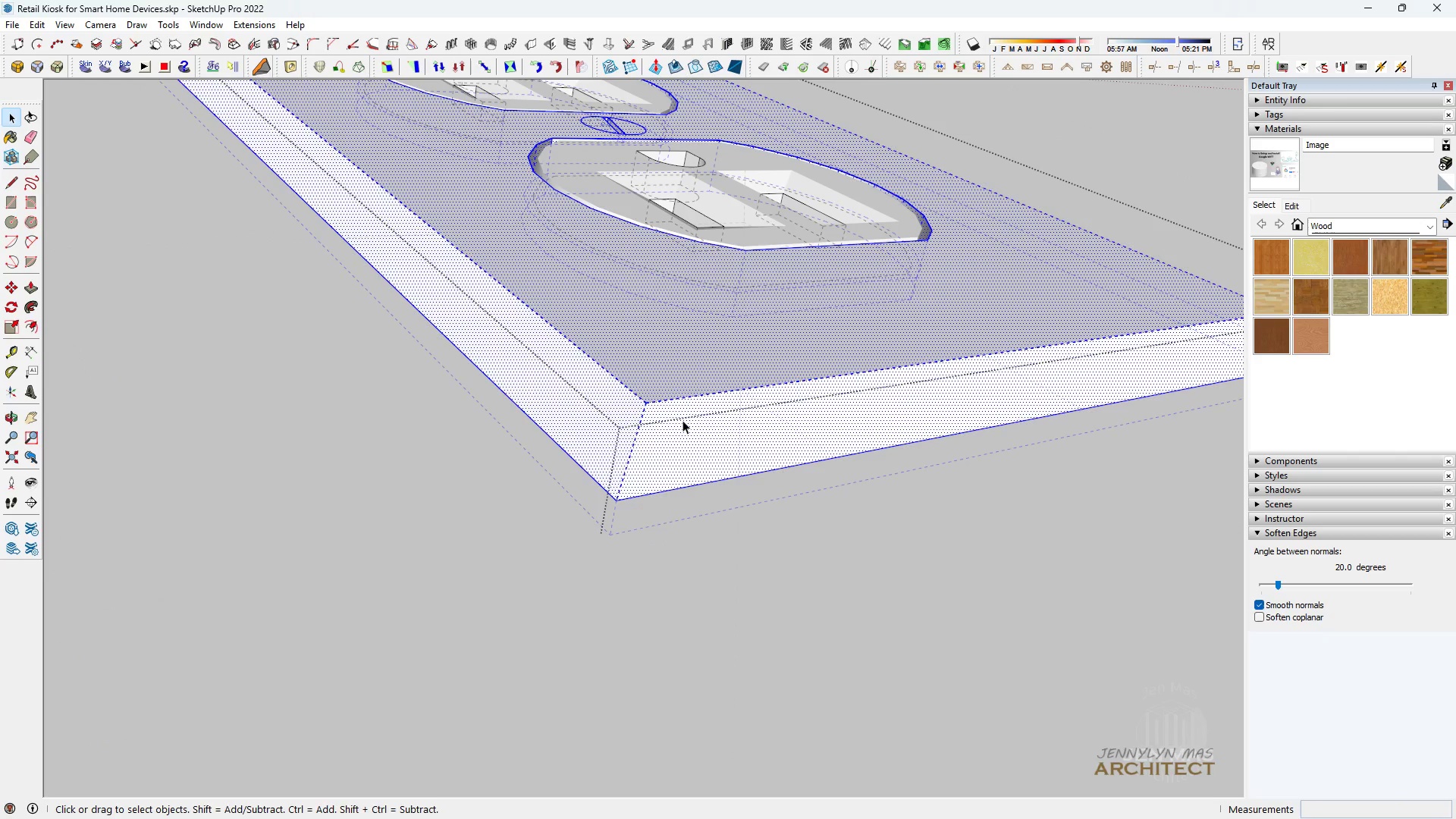 
triple_click([682, 420])
 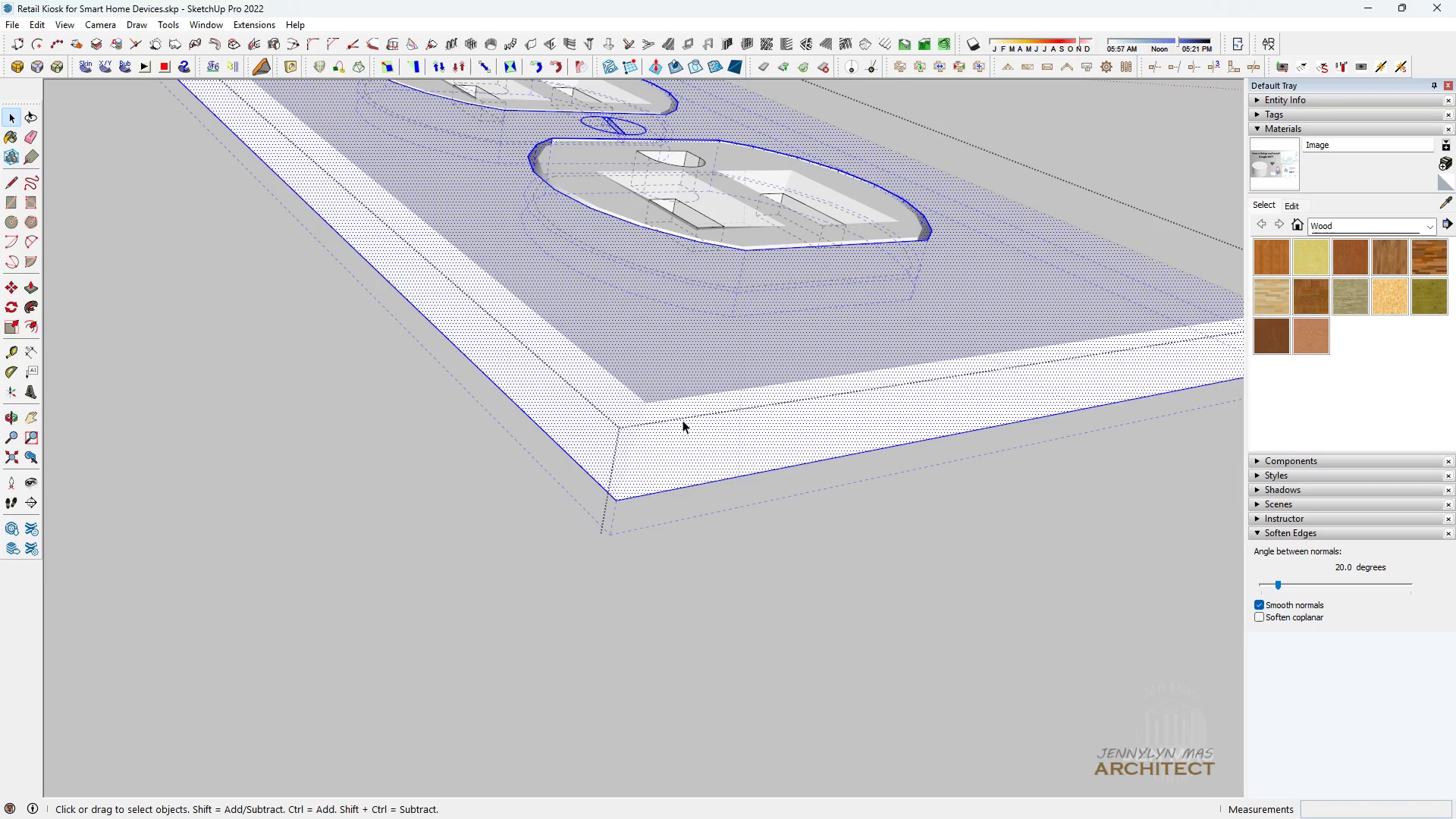 
triple_click([682, 420])
 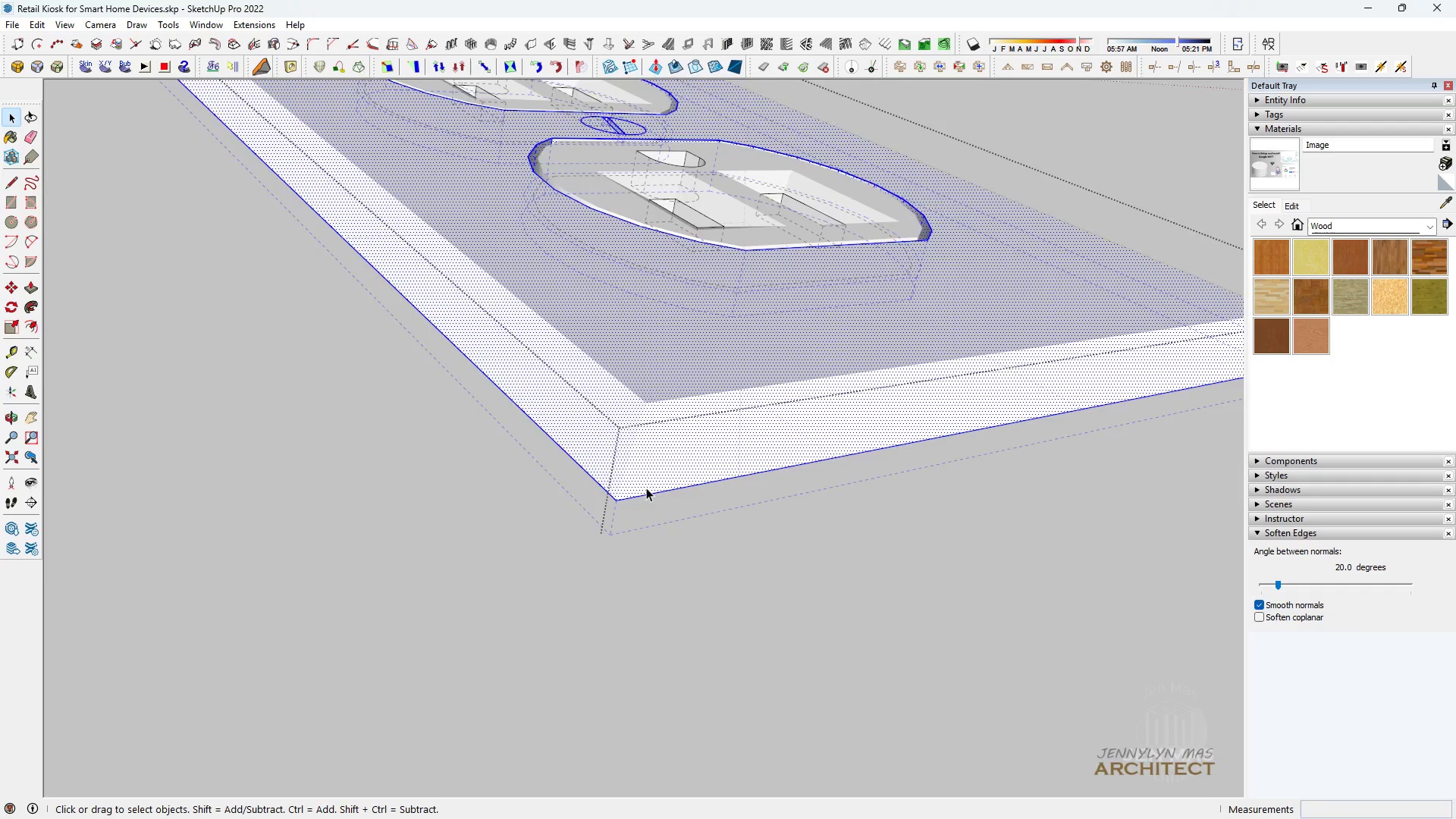 
scroll: coordinate [645, 491], scroll_direction: up, amount: 5.0
 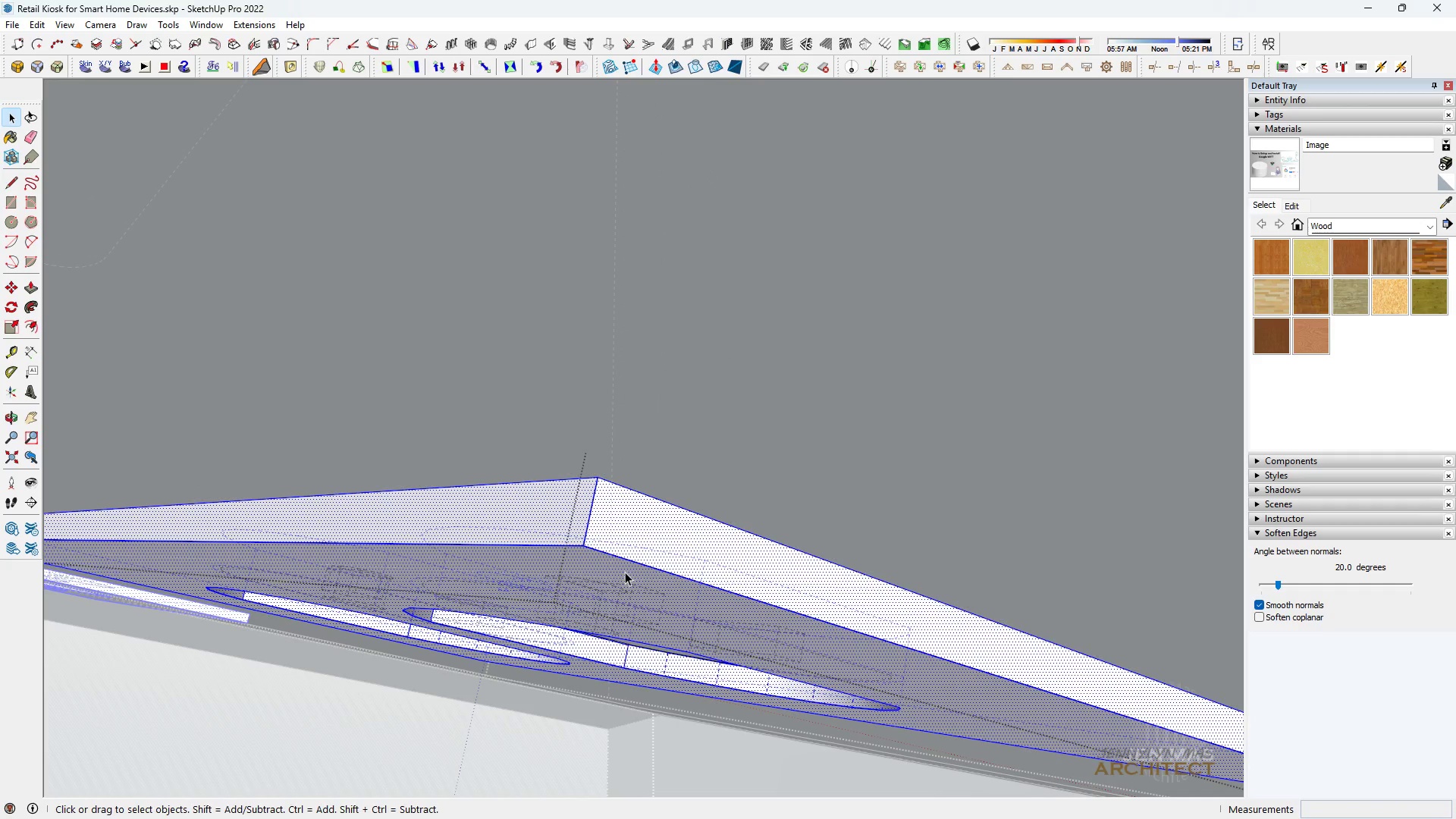 
key(P)
 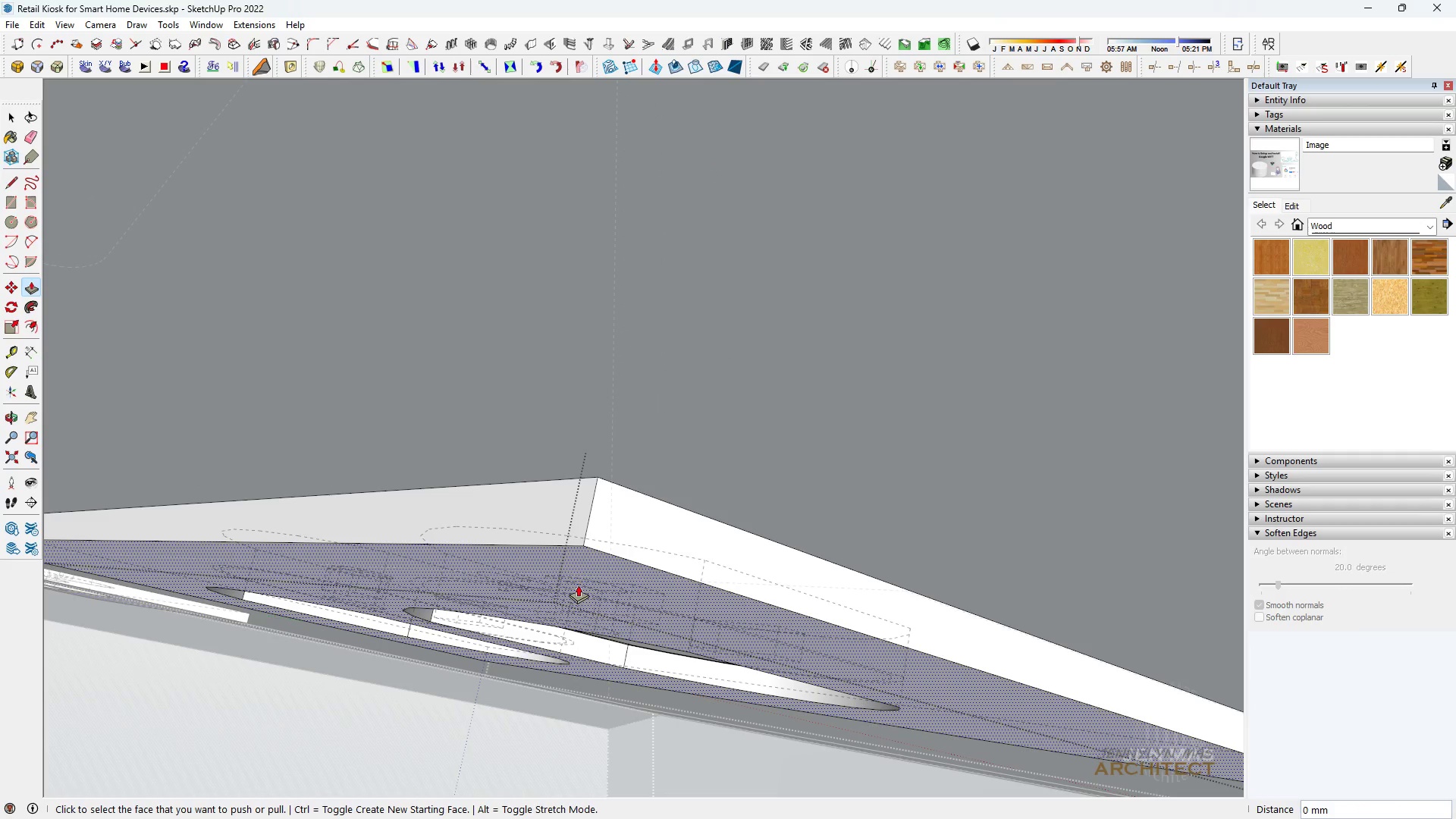 
left_click([588, 550])
 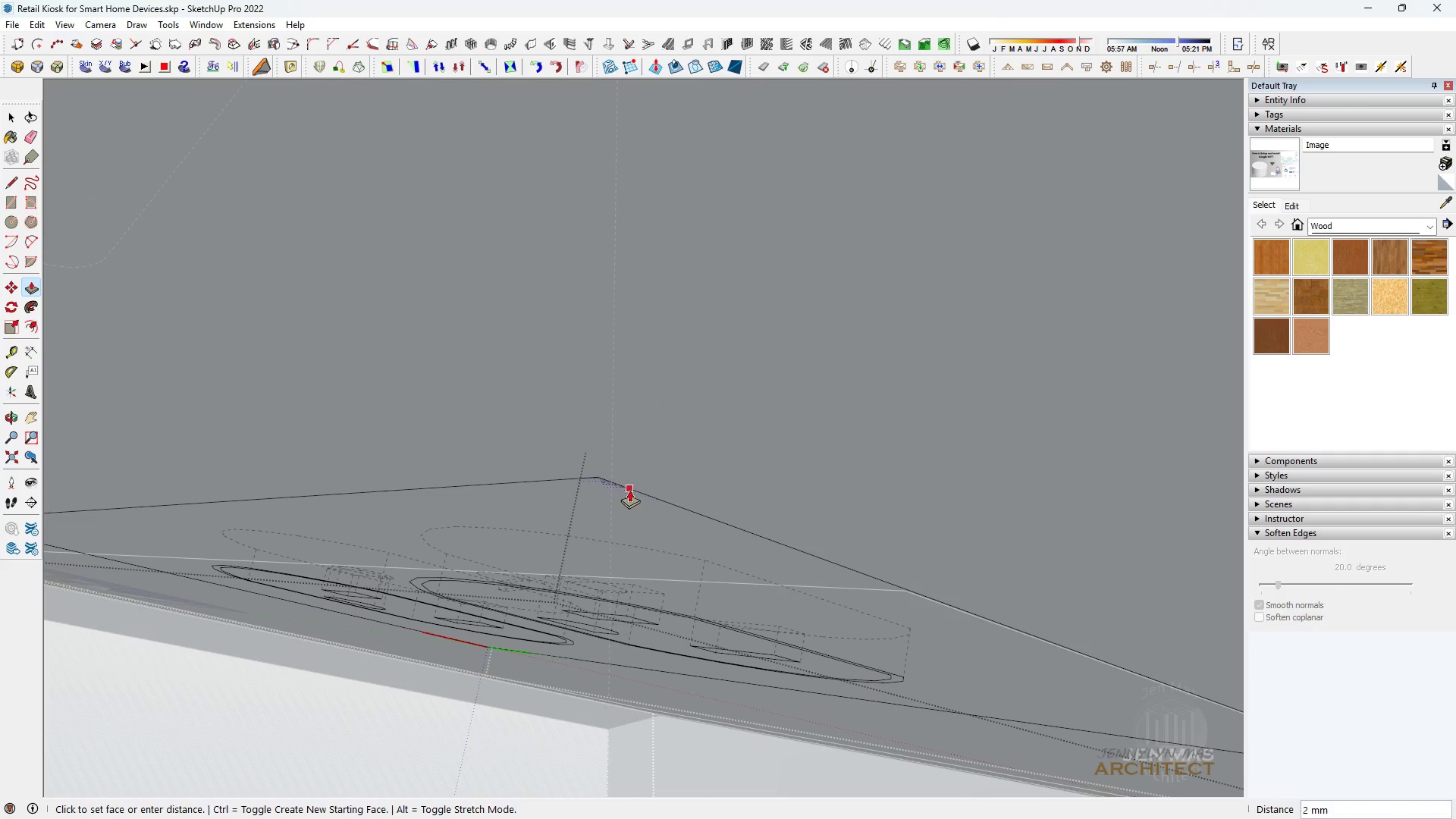 
left_click([634, 490])
 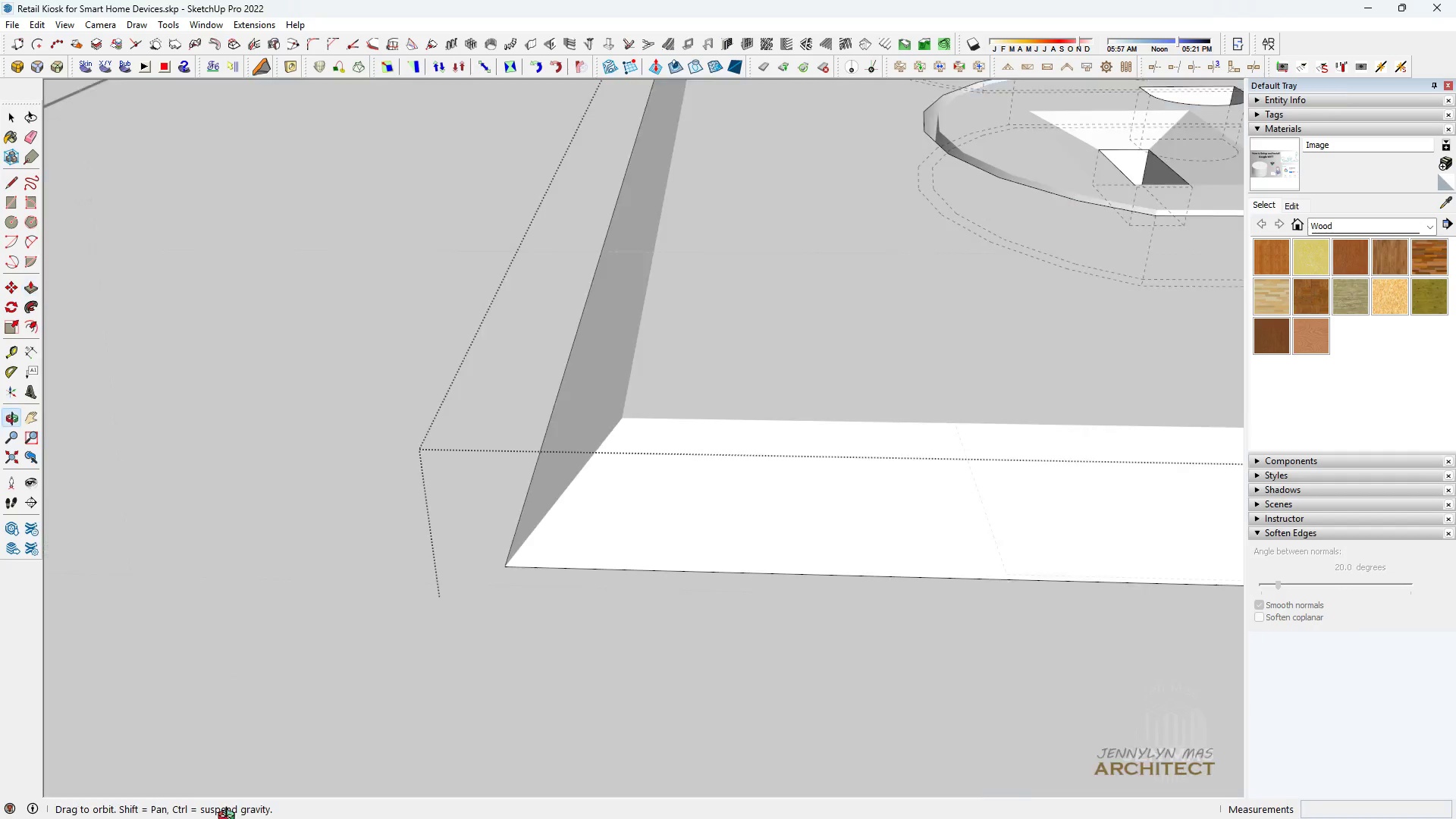 
scroll: coordinate [297, 451], scroll_direction: down, amount: 23.0
 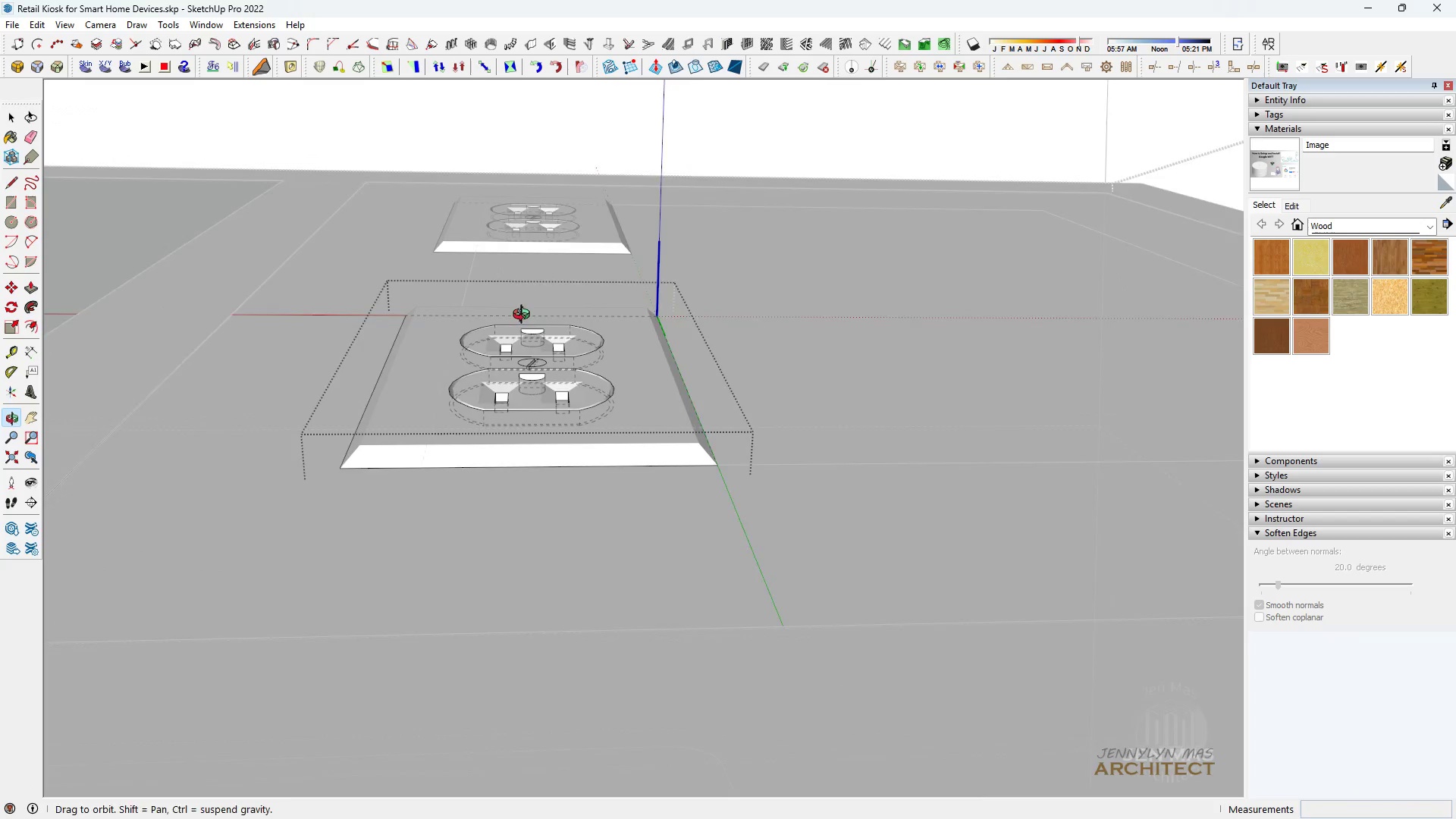 
type( hhh )
 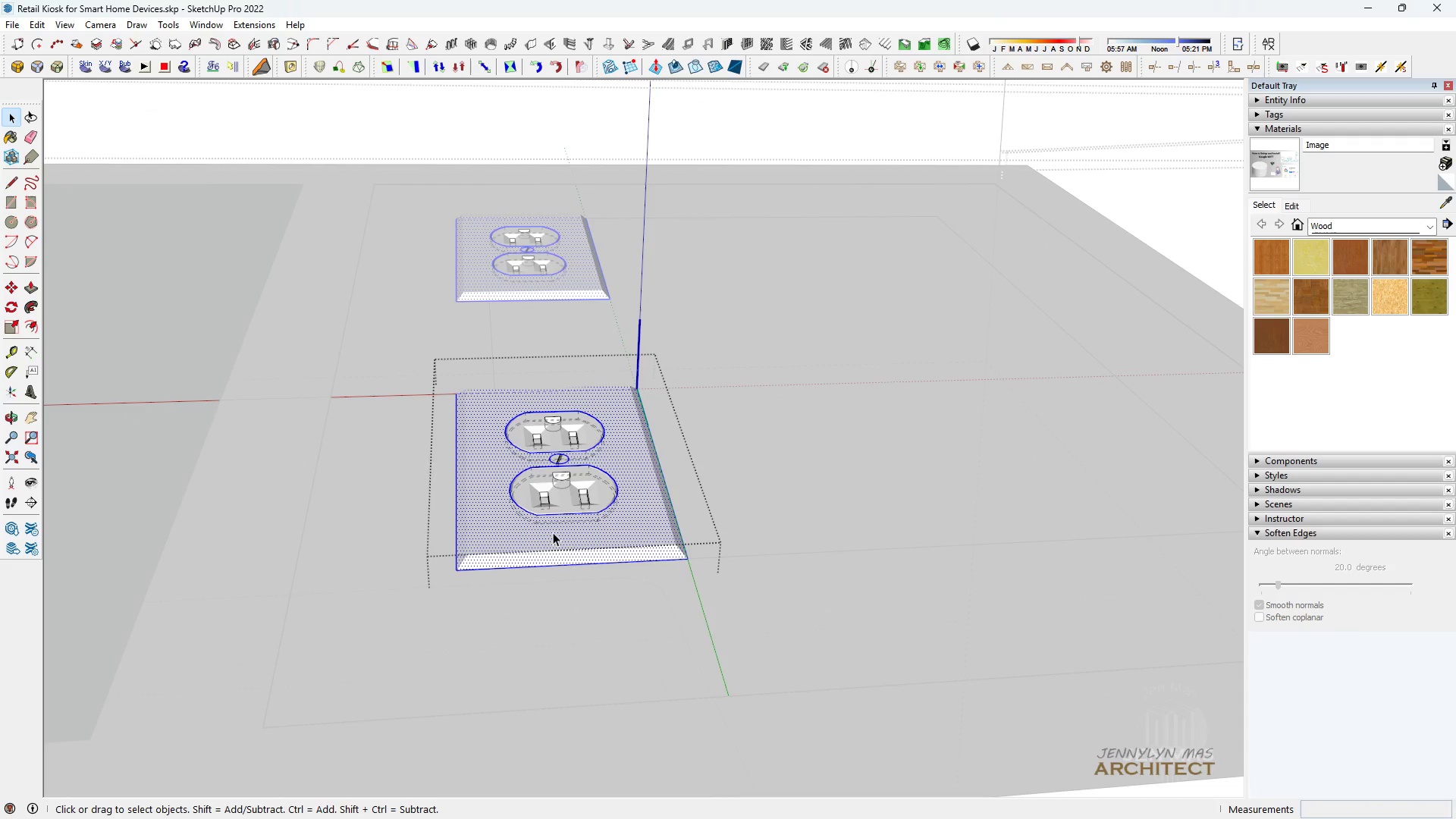 
scroll: coordinate [540, 356], scroll_direction: down, amount: 4.0
 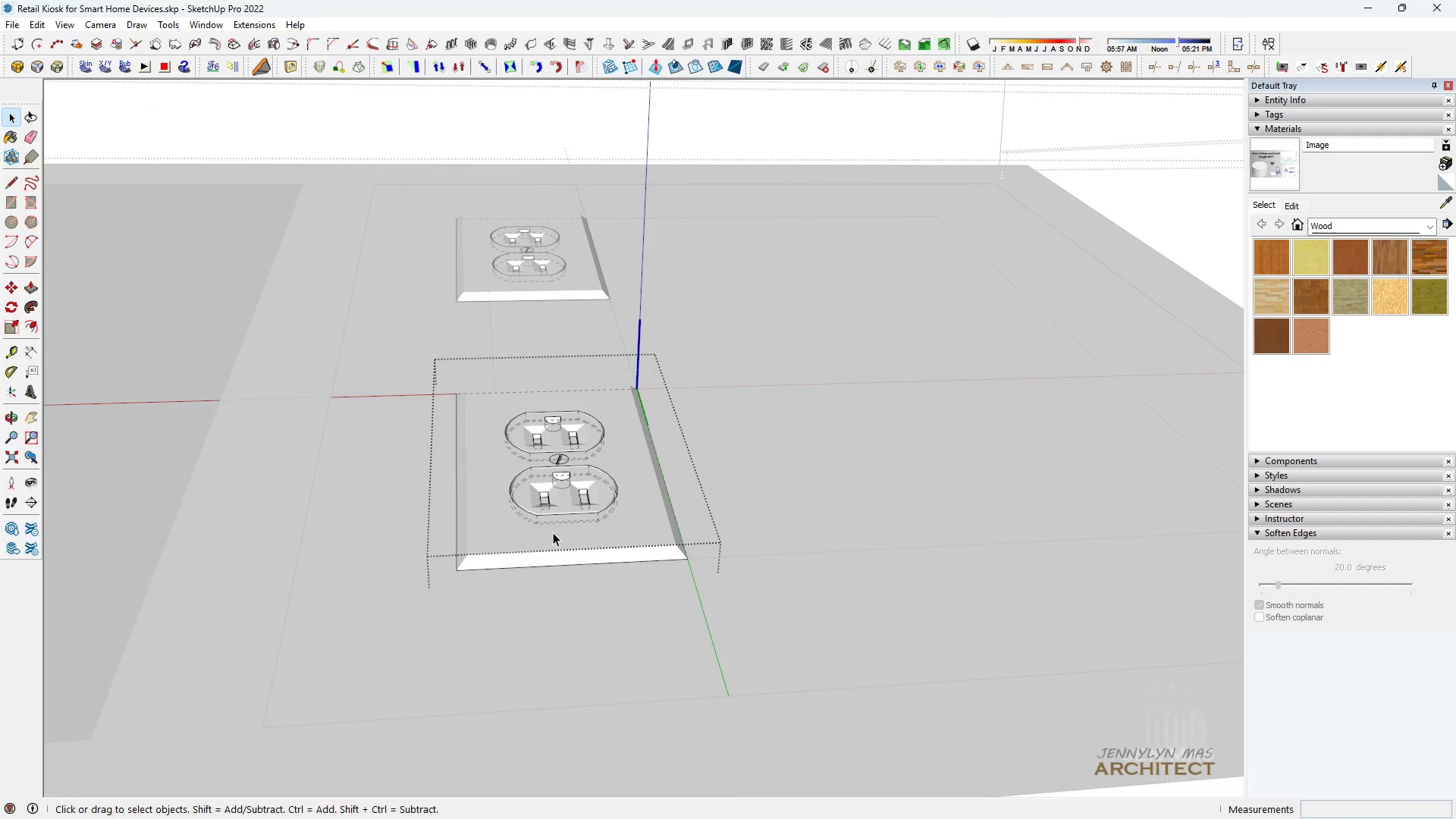 
double_click([553, 532])
 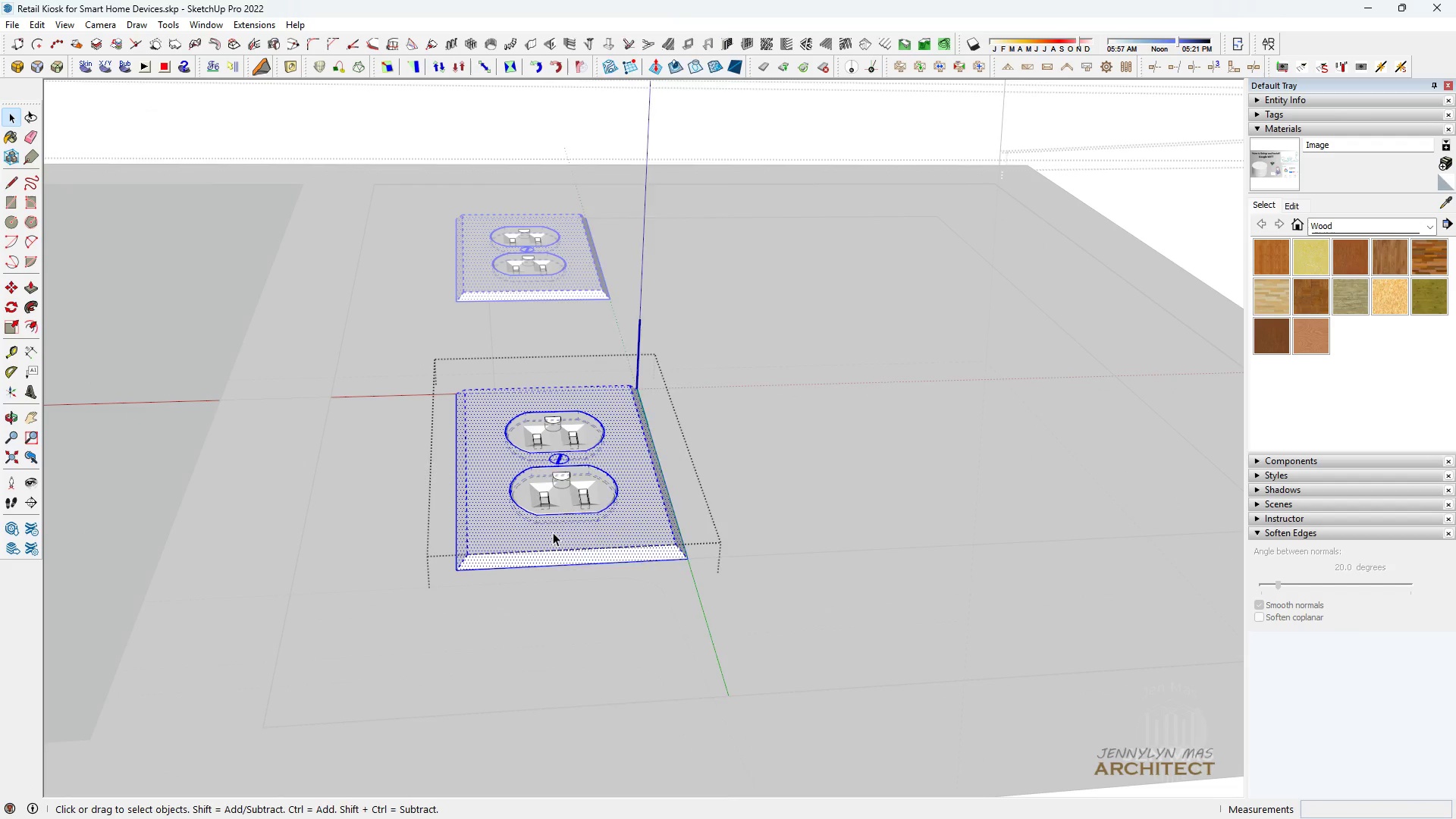 
triple_click([553, 532])
 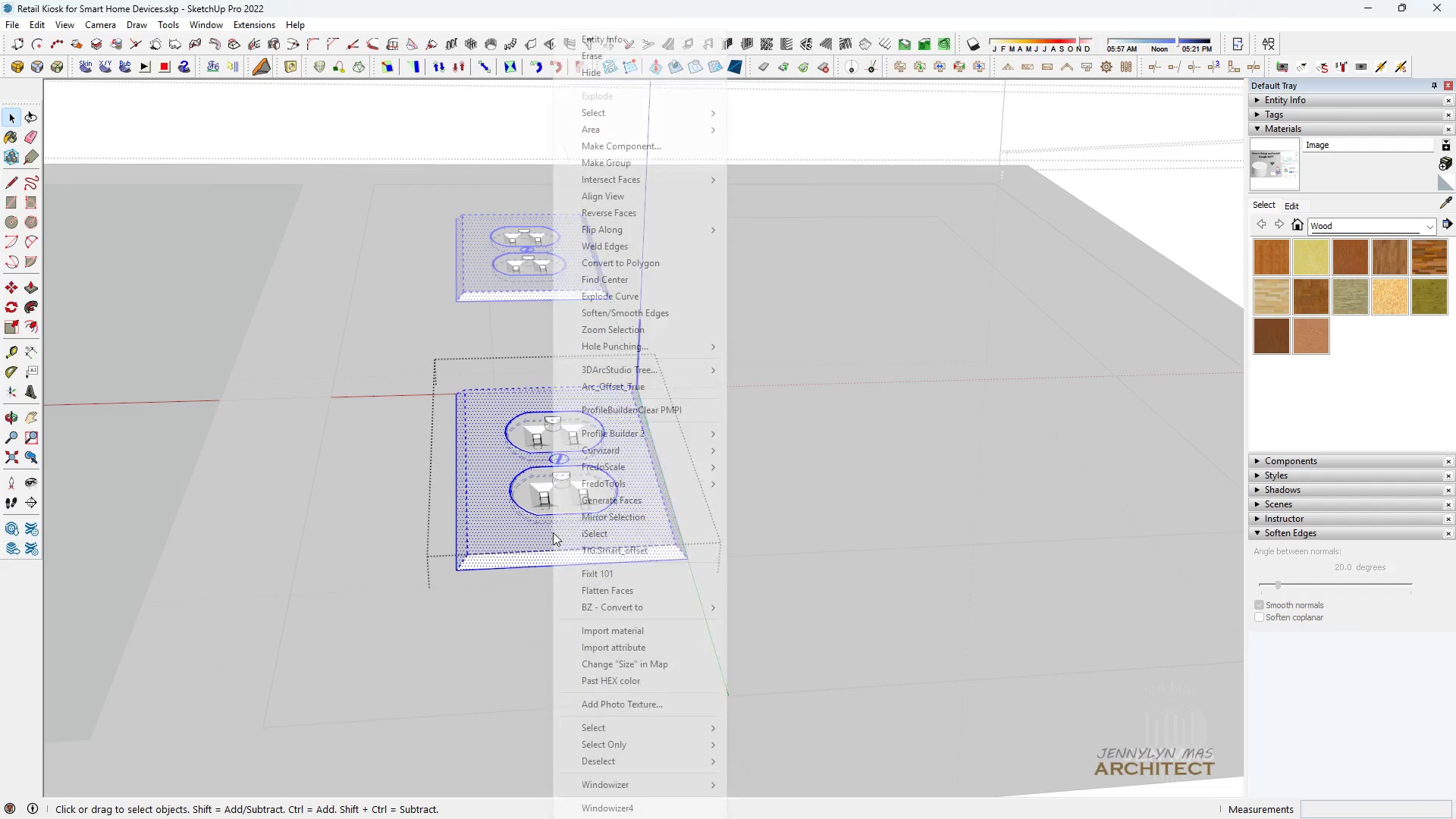 
right_click([553, 532])
 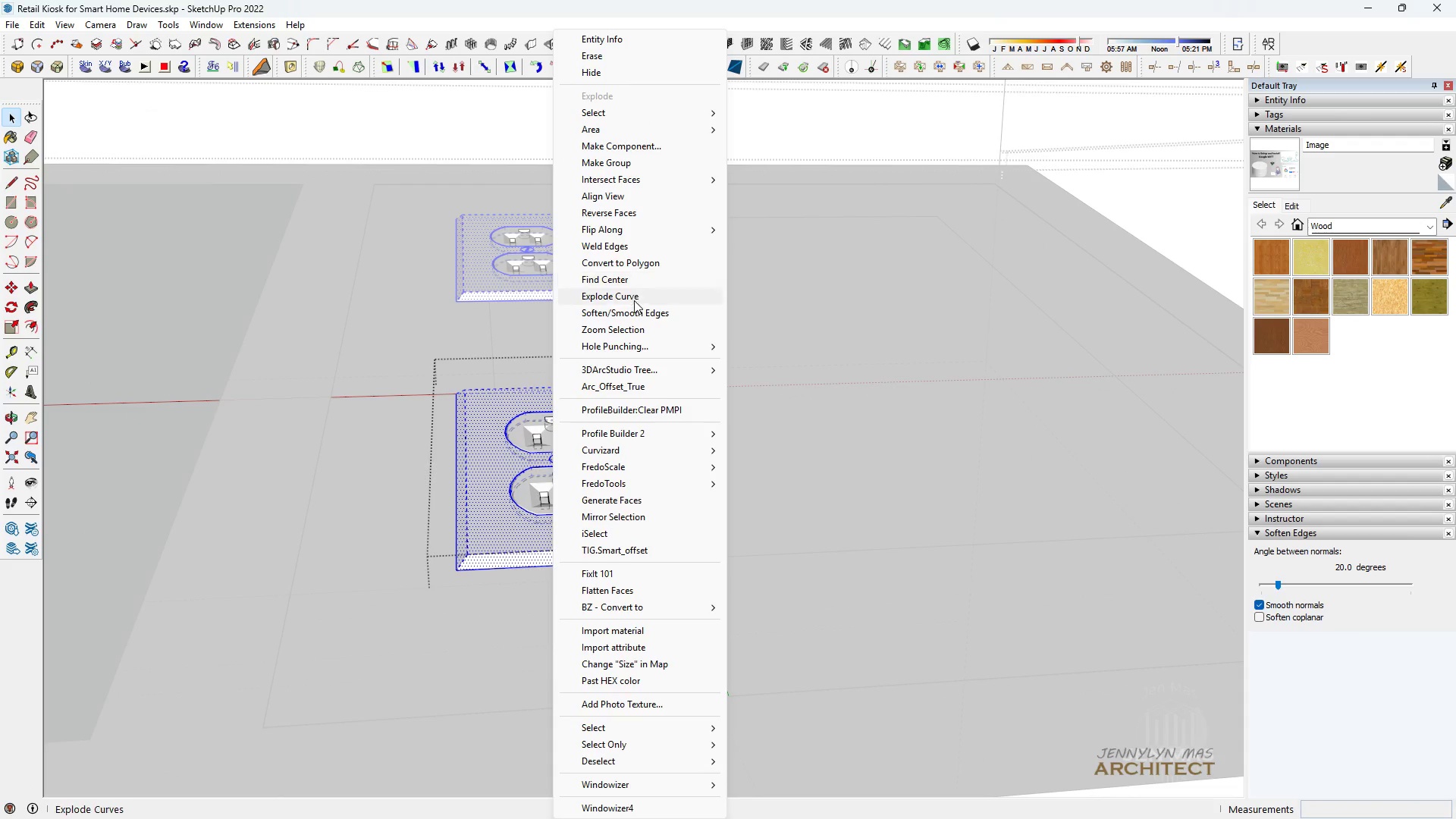 
left_click([635, 312])
 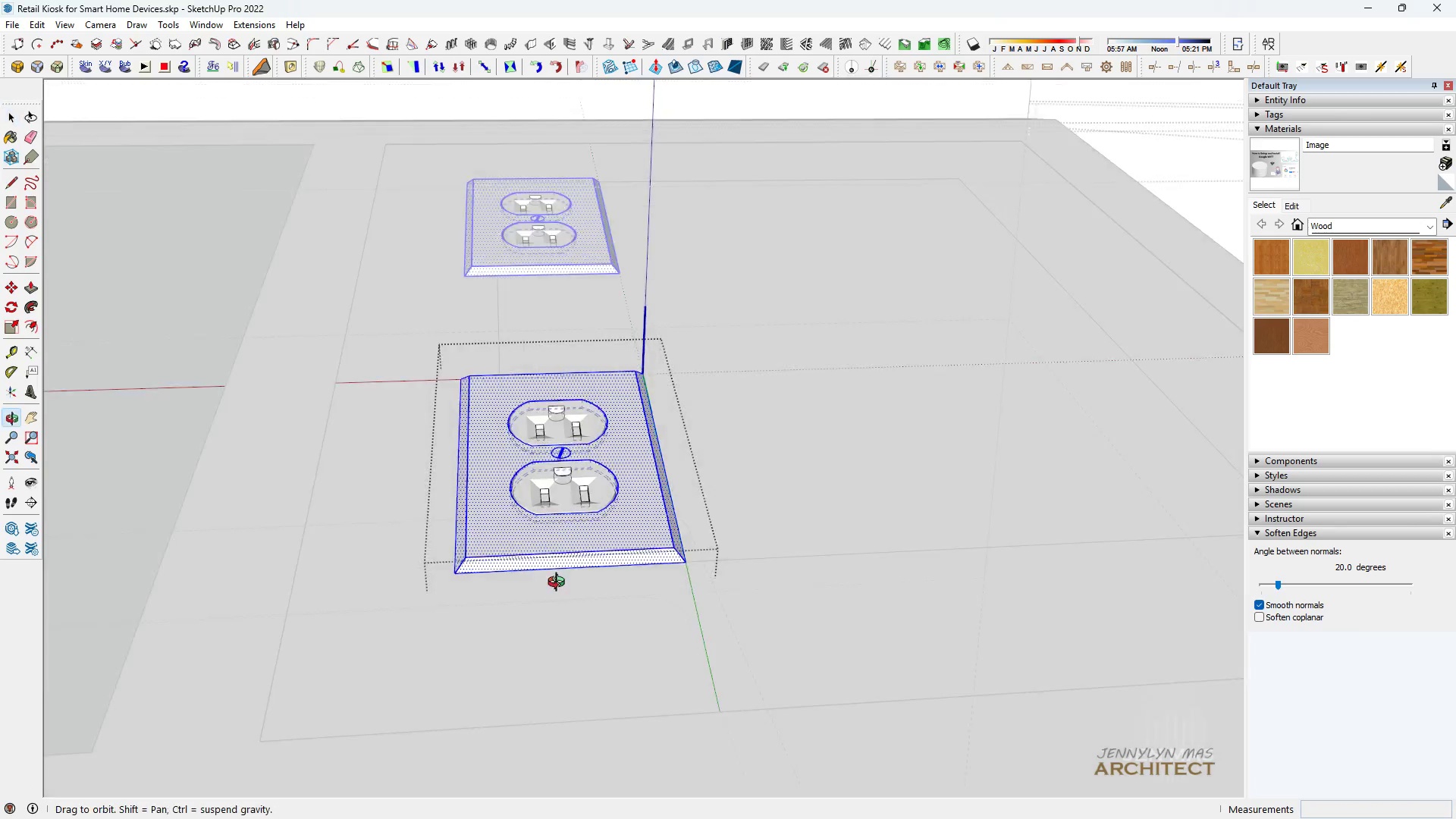 
scroll: coordinate [554, 615], scroll_direction: down, amount: 4.0
 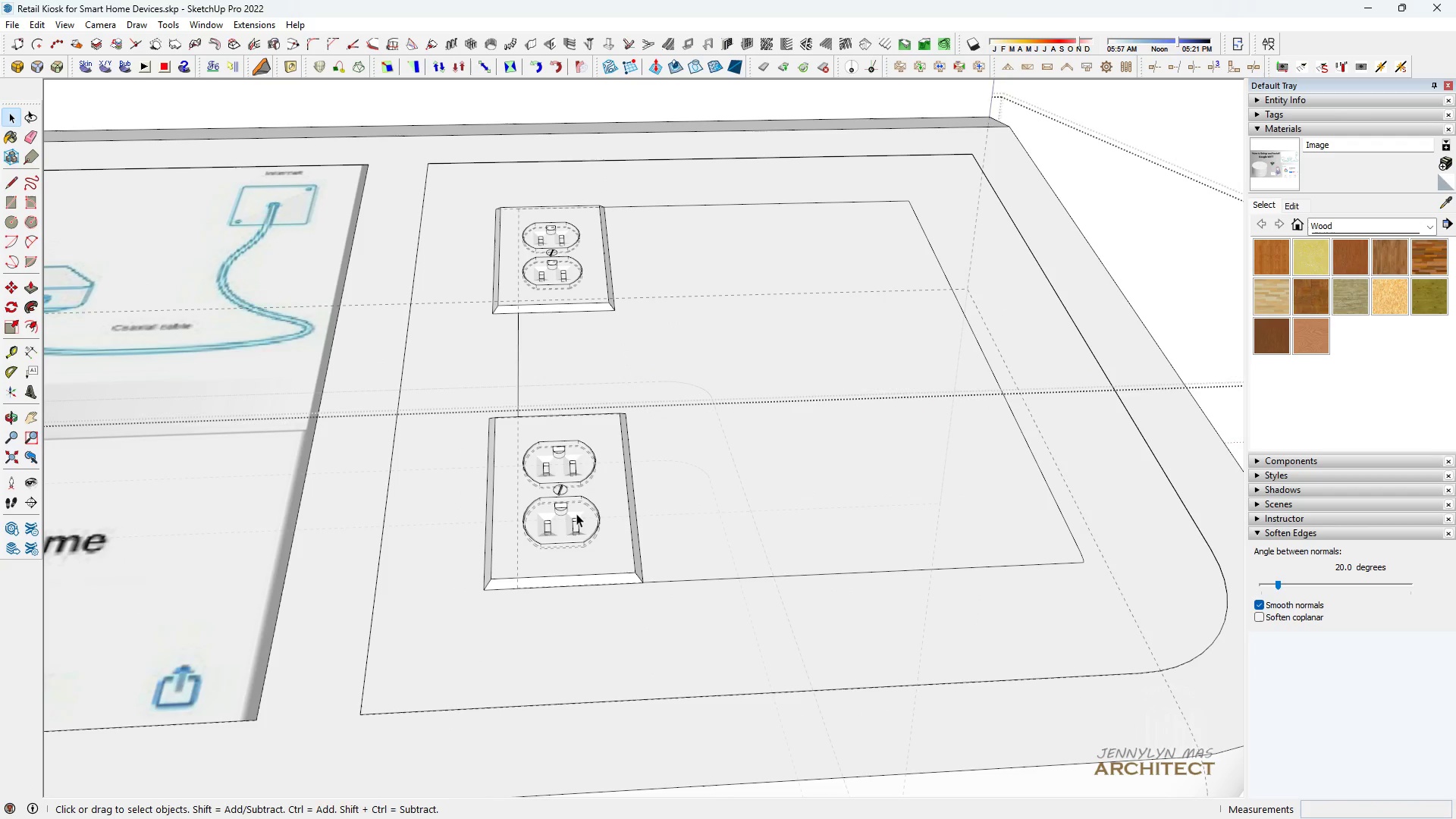 
type( )
key(Escape)
key(Escape)
key(Escape)
key(Escape)
type( kh )
 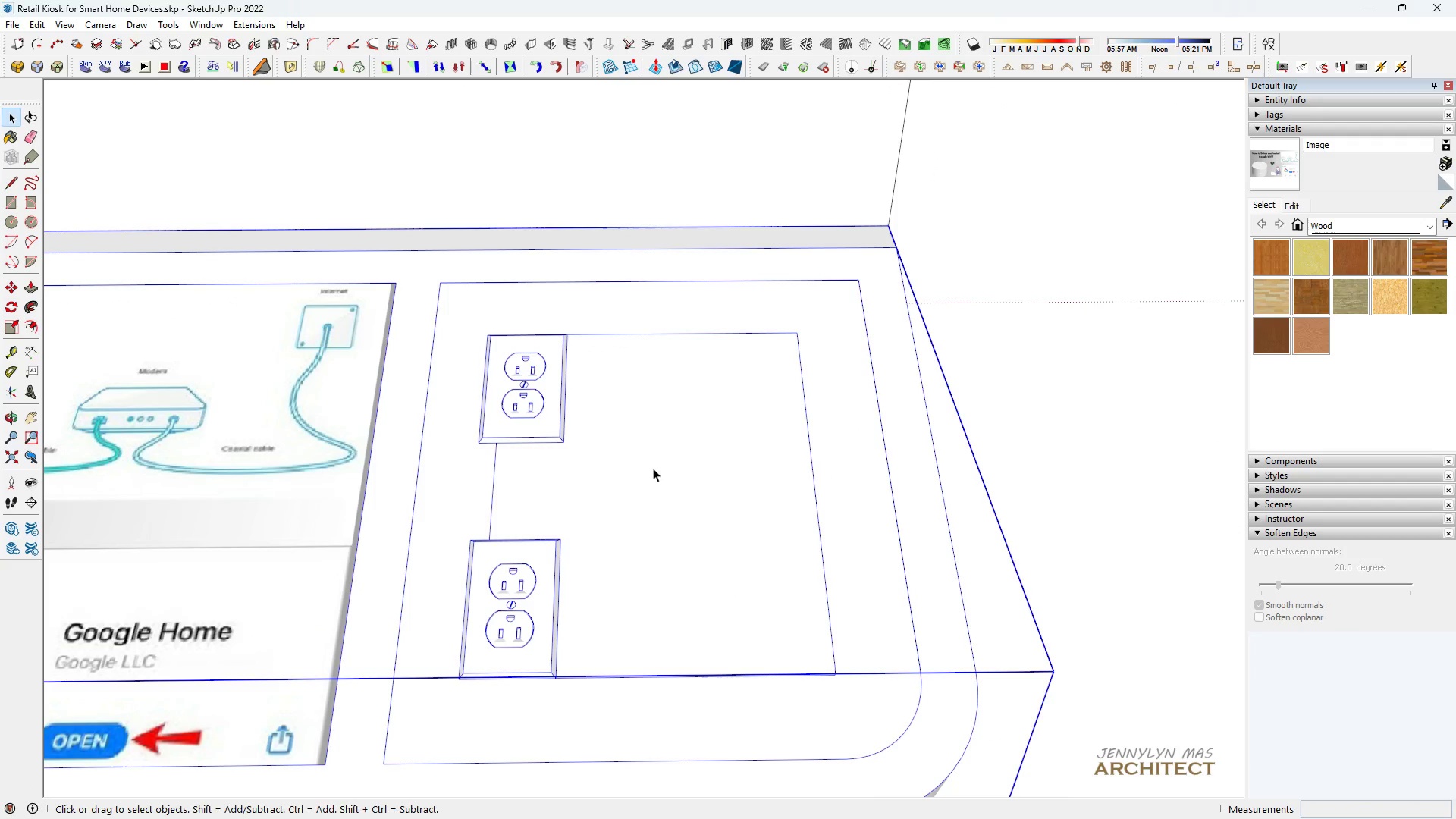 
scroll: coordinate [625, 477], scroll_direction: down, amount: 1.0
 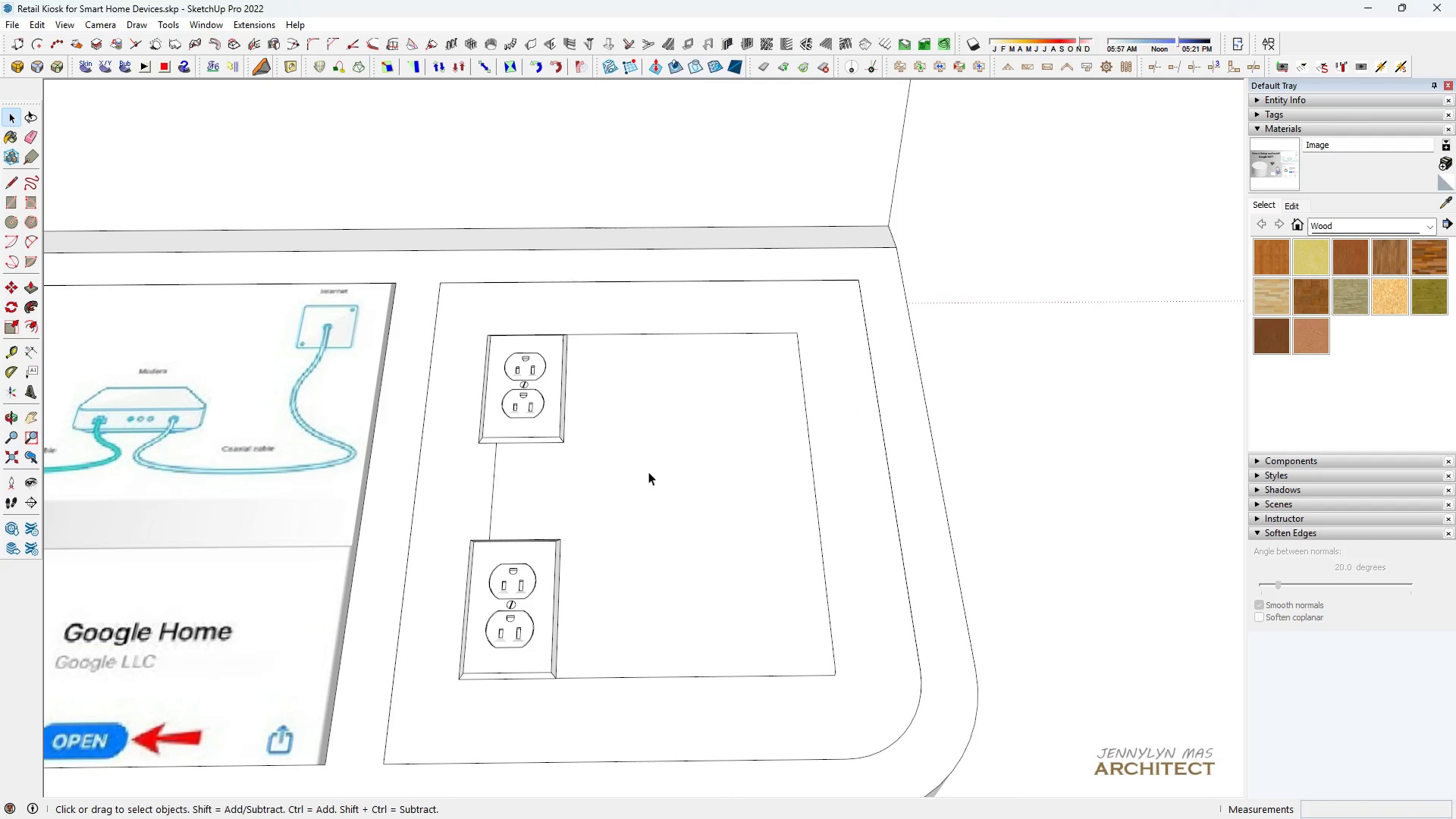 
left_click([648, 472])
 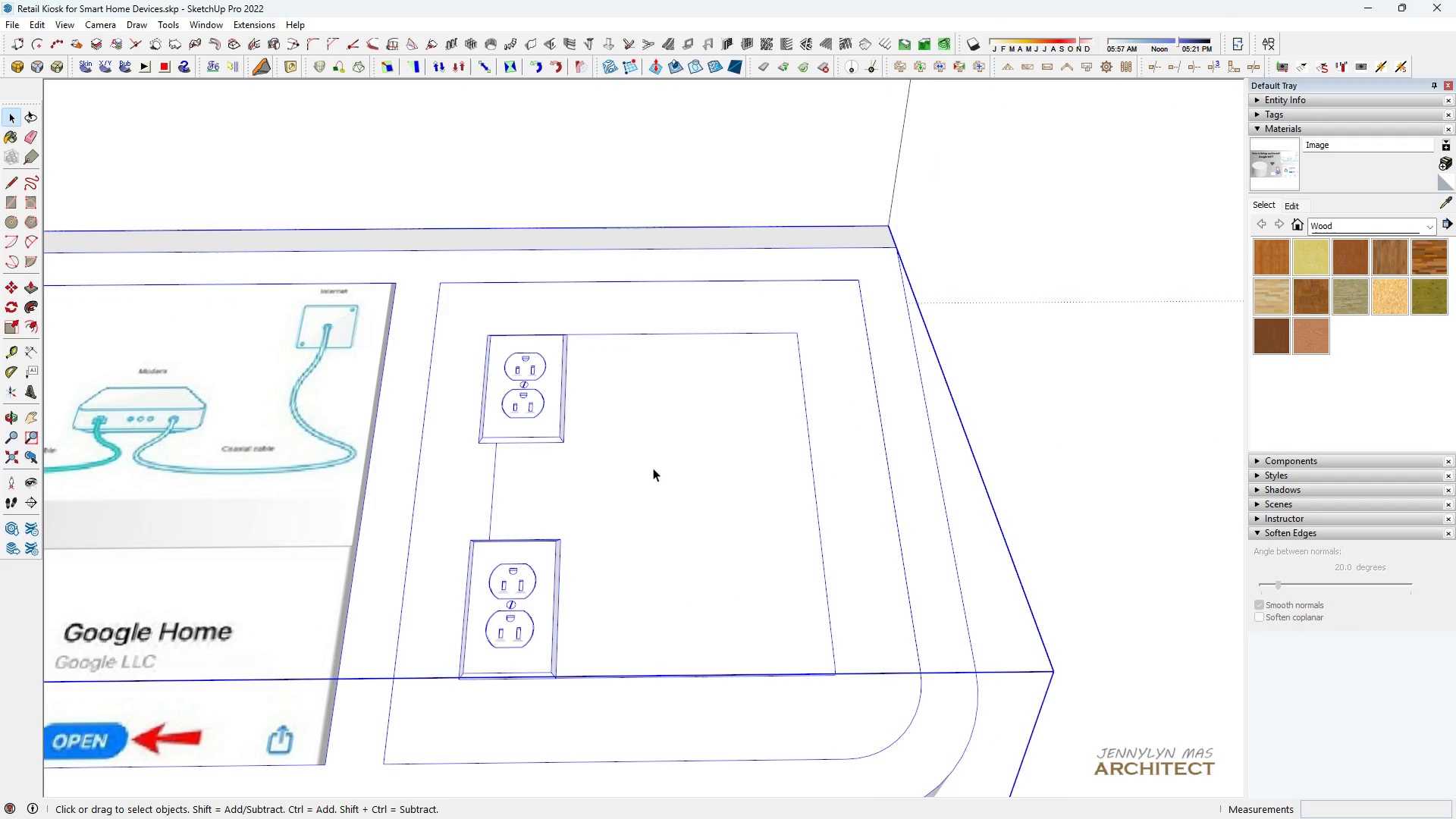 
key(H)
 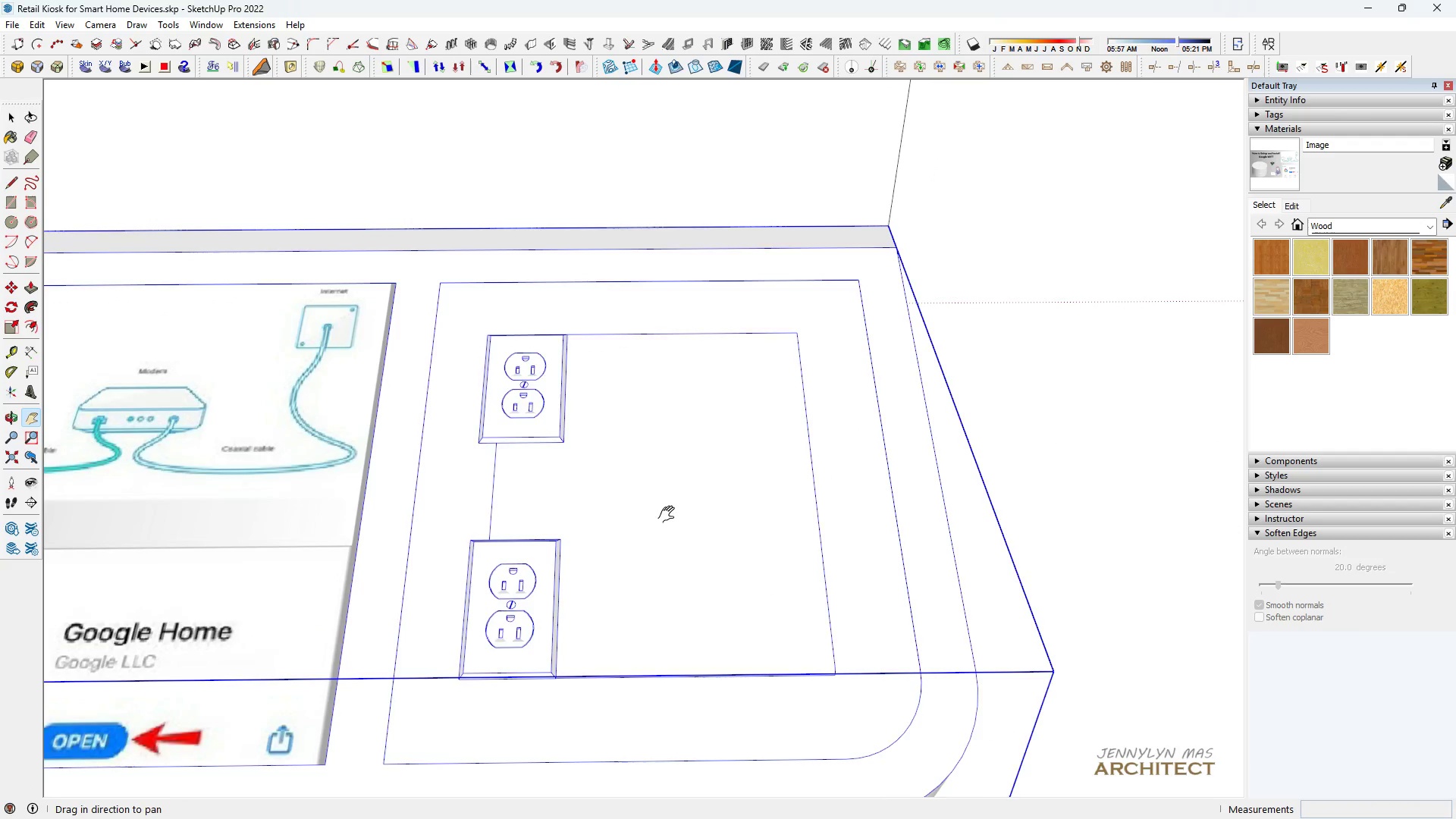 
left_click_drag(start_coordinate=[670, 511], to_coordinate=[655, 434])
 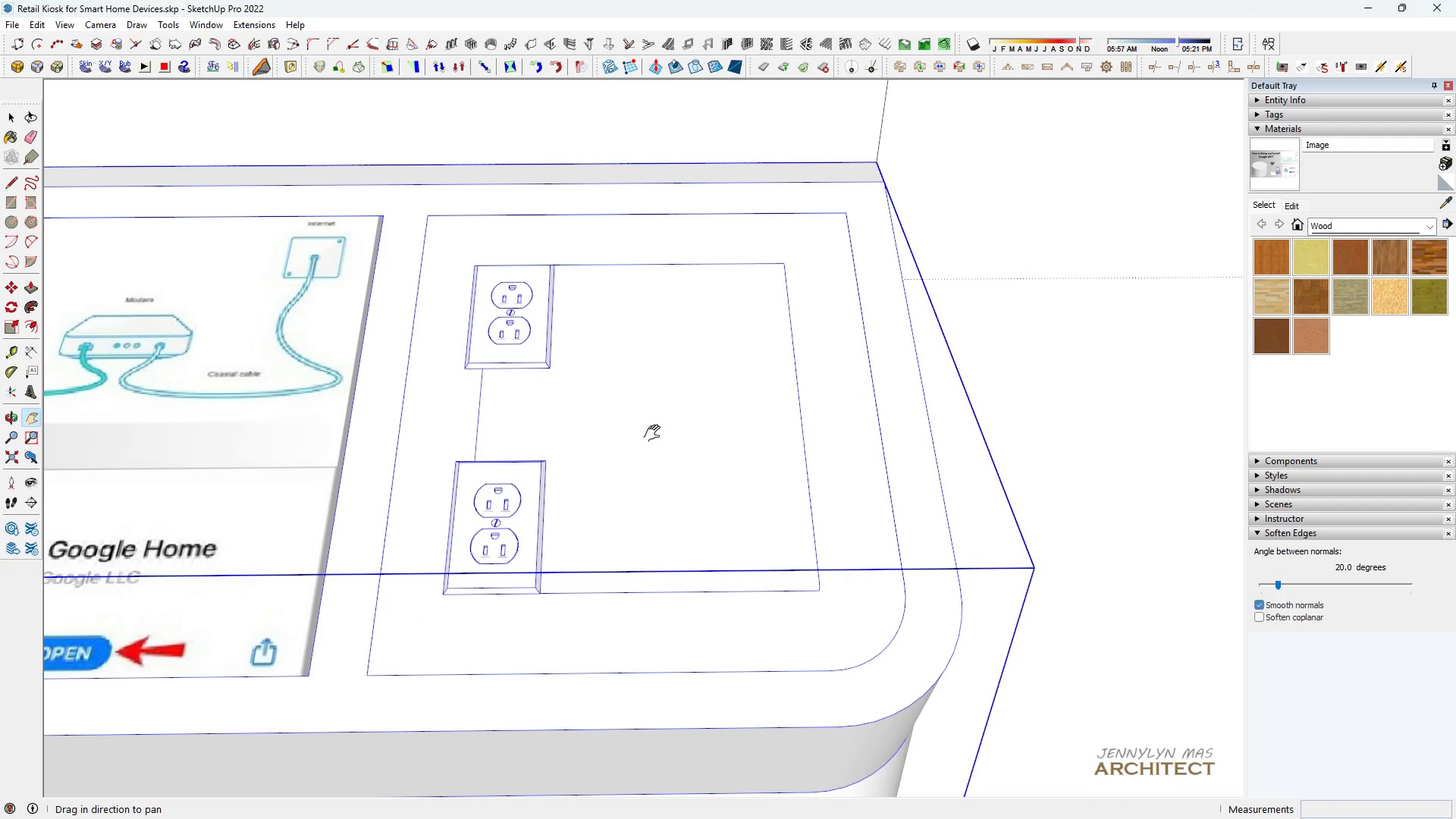 
key(Space)
 